 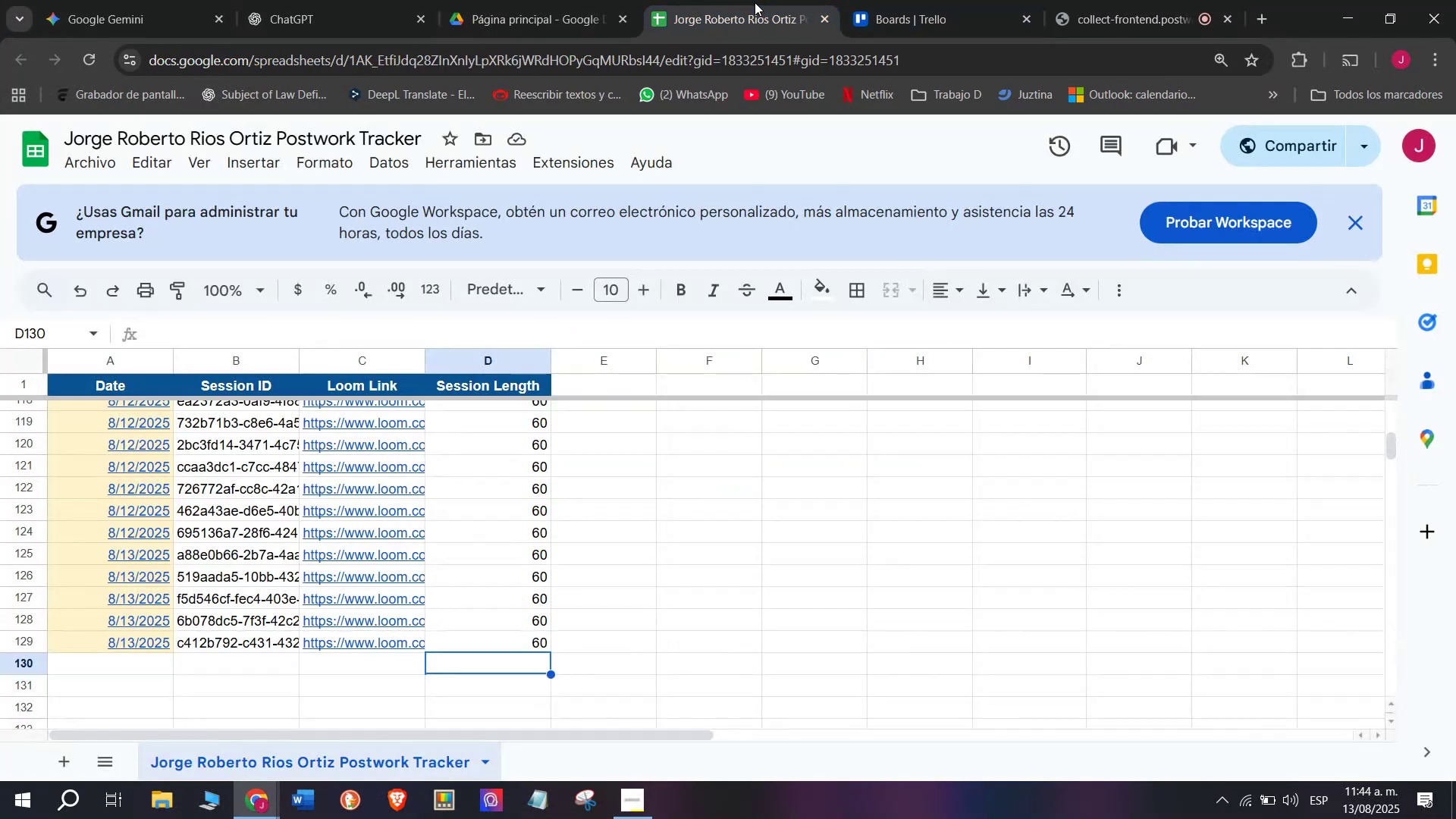 
left_click([496, 0])
 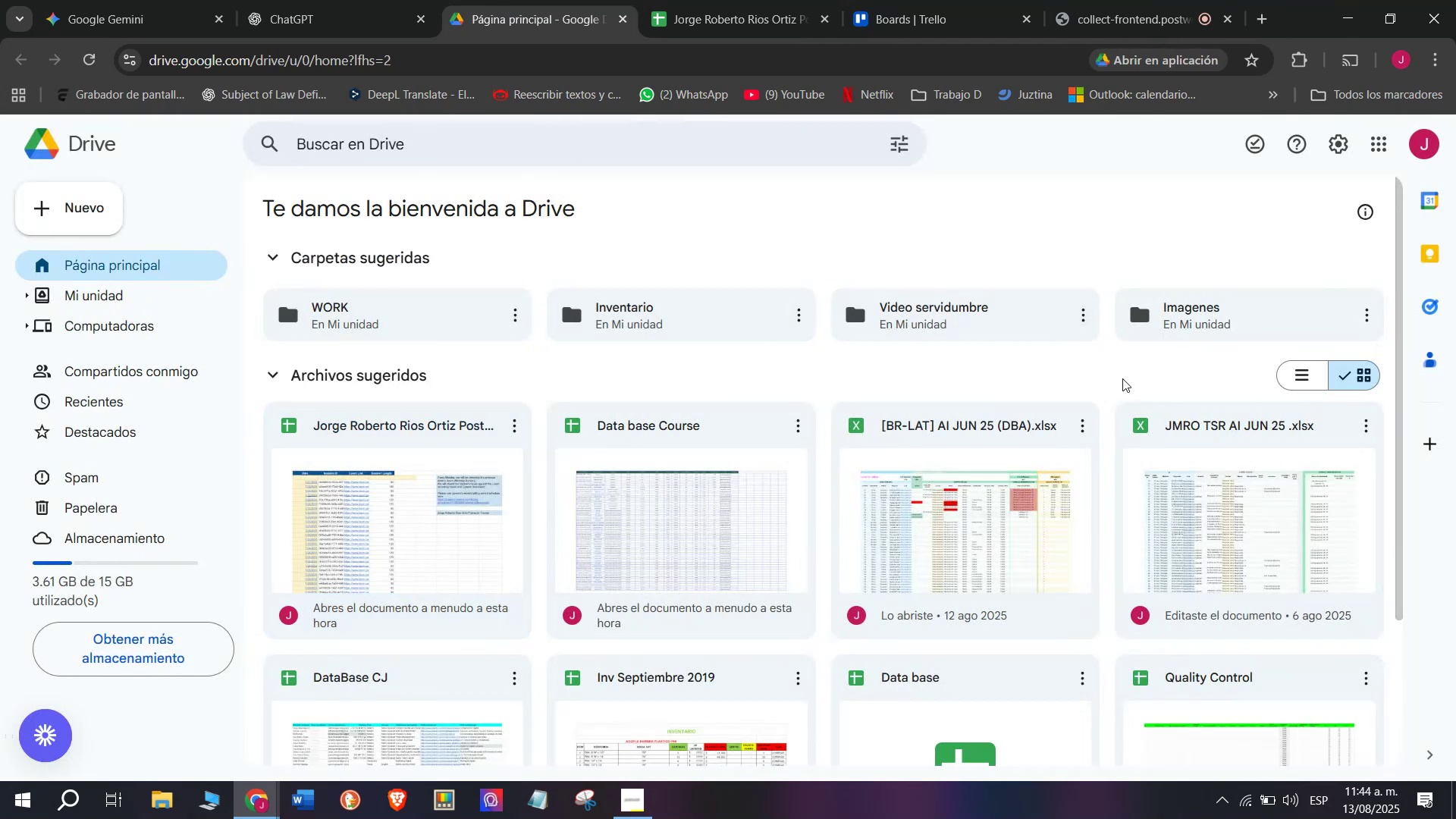 
wait(15.37)
 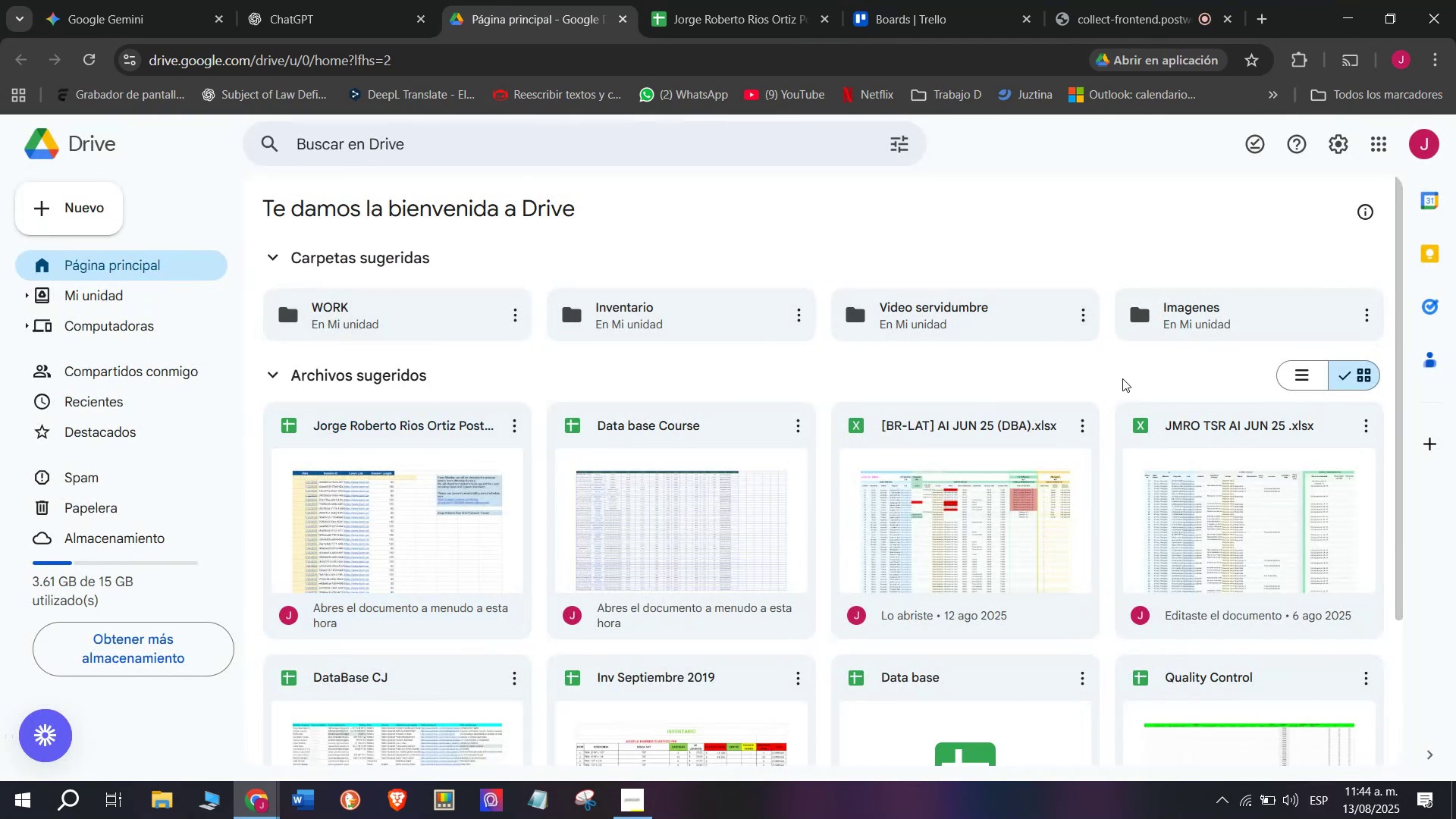 
scroll: coordinate [789, 351], scroll_direction: up, amount: 1.0
 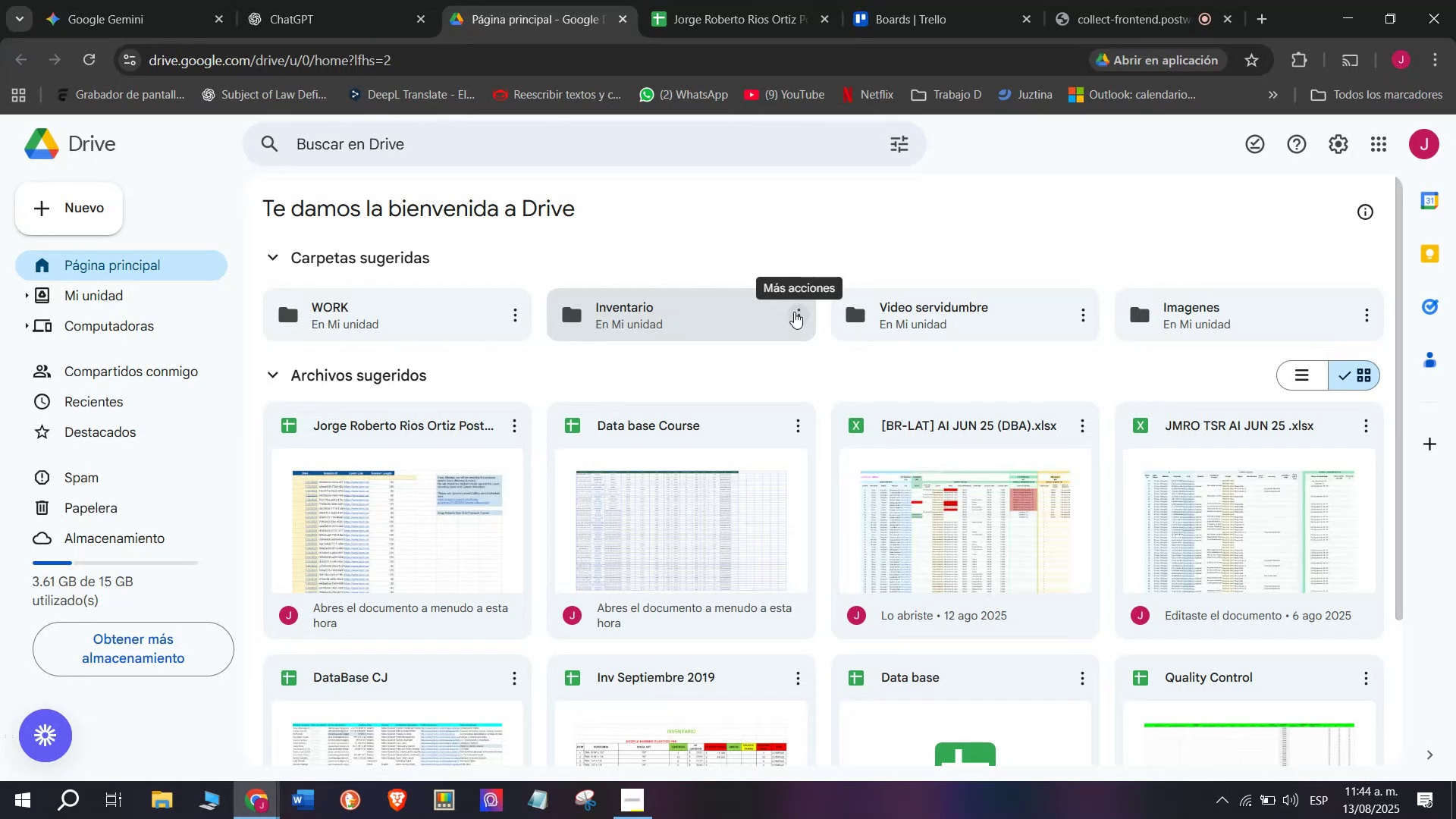 
wait(13.18)
 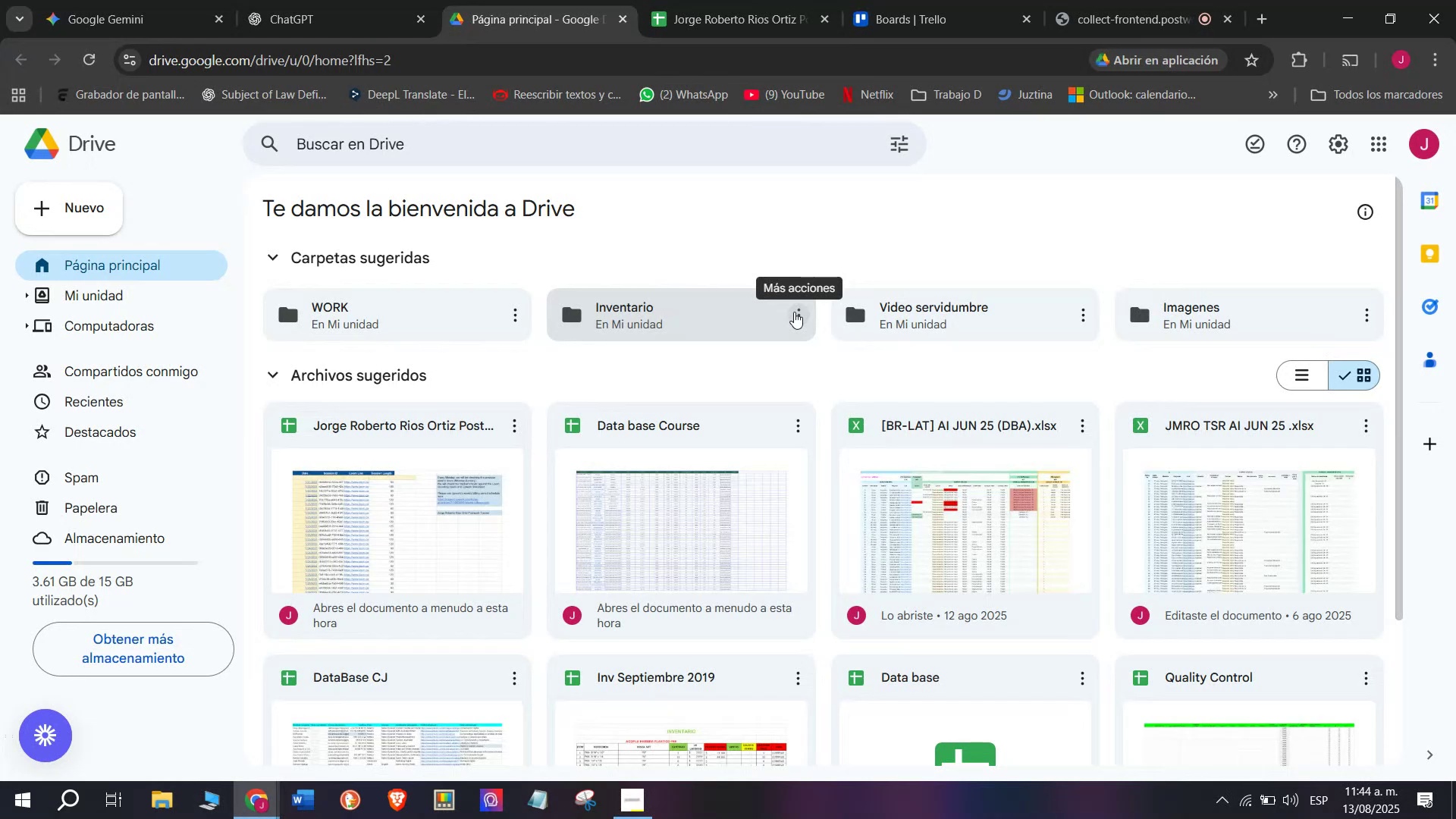 
left_click([1134, 0])
 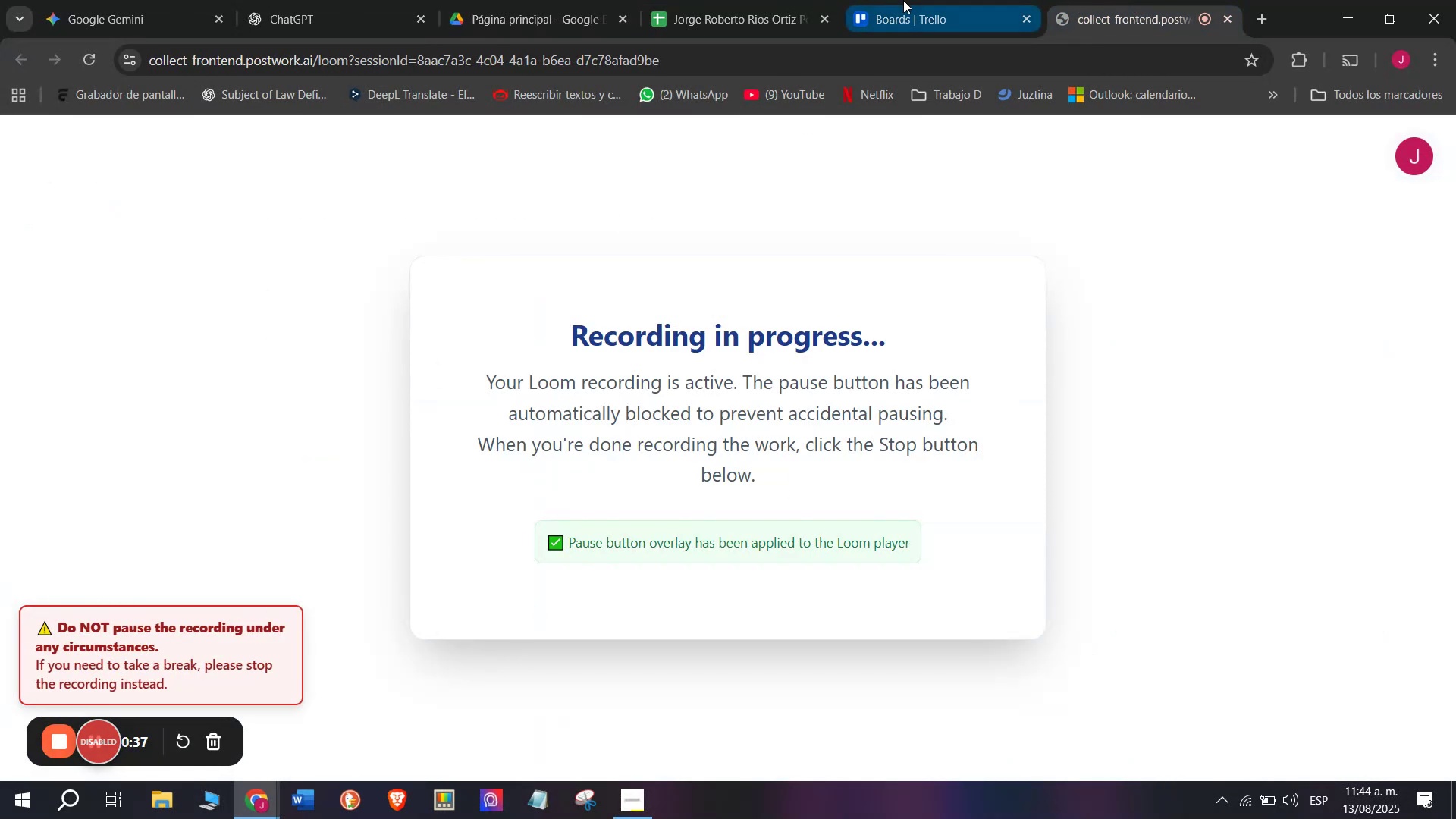 
left_click([910, 0])
 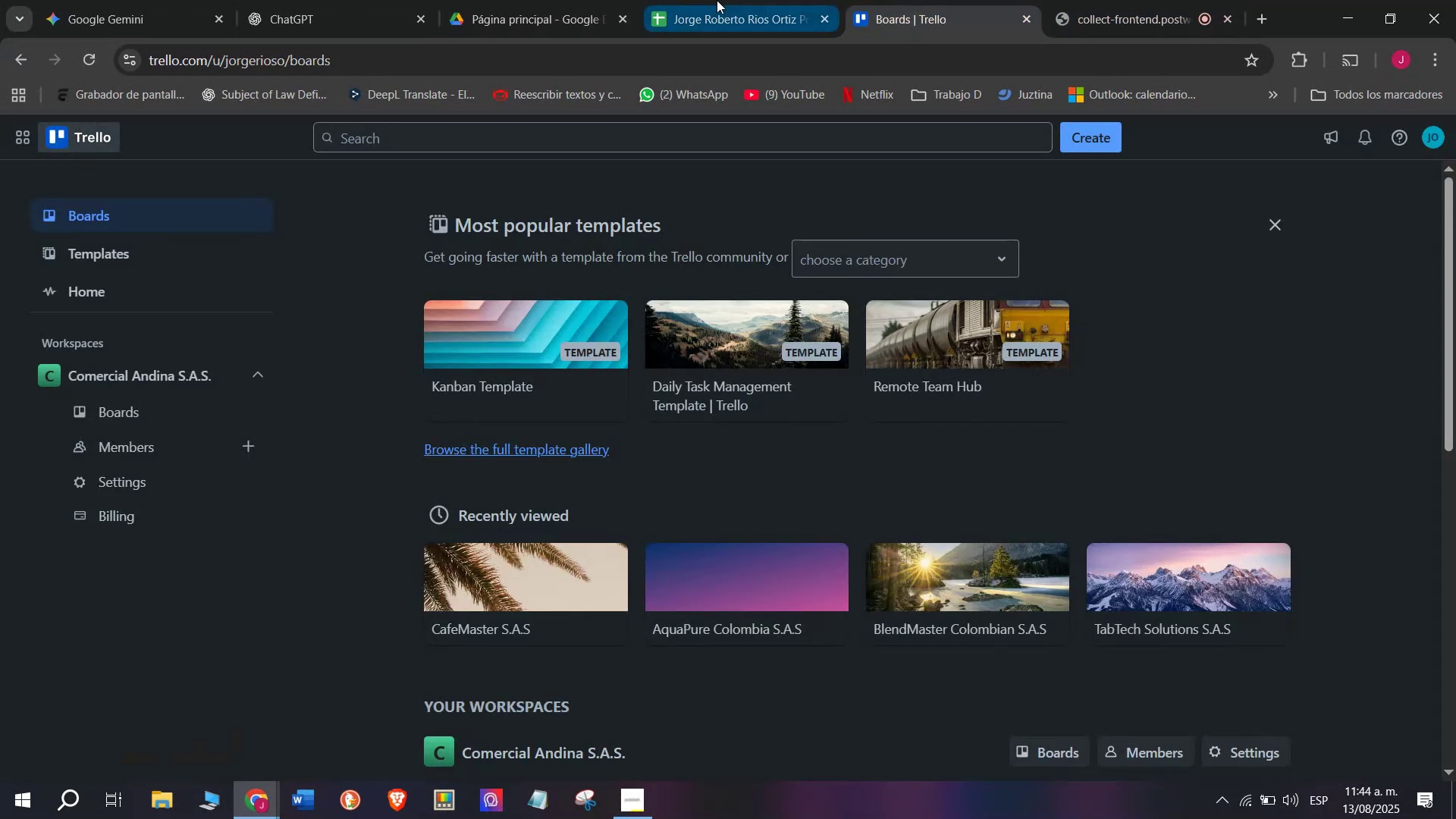 
left_click([717, 0])
 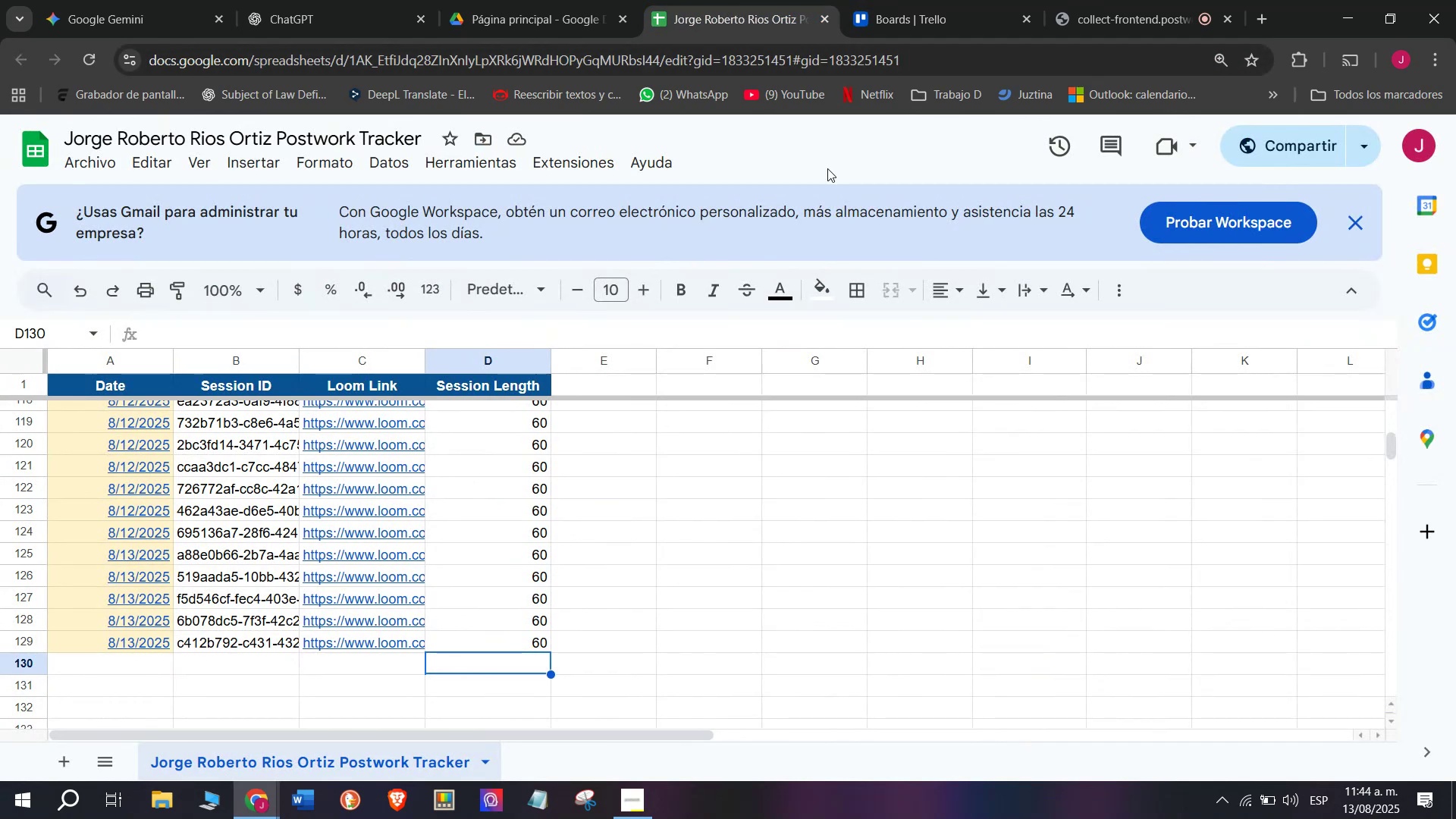 
left_click([970, 0])
 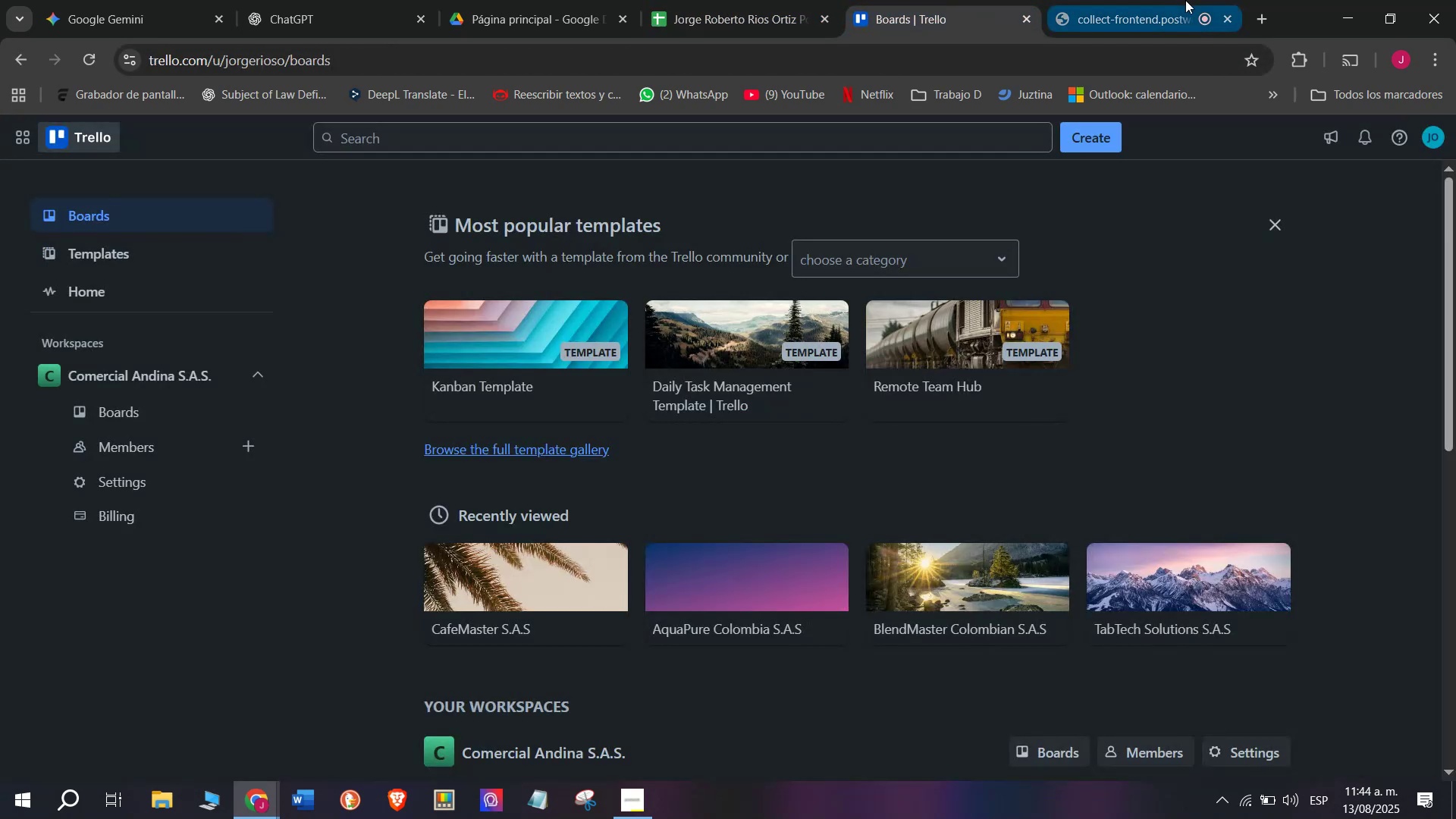 
left_click([1185, 0])
 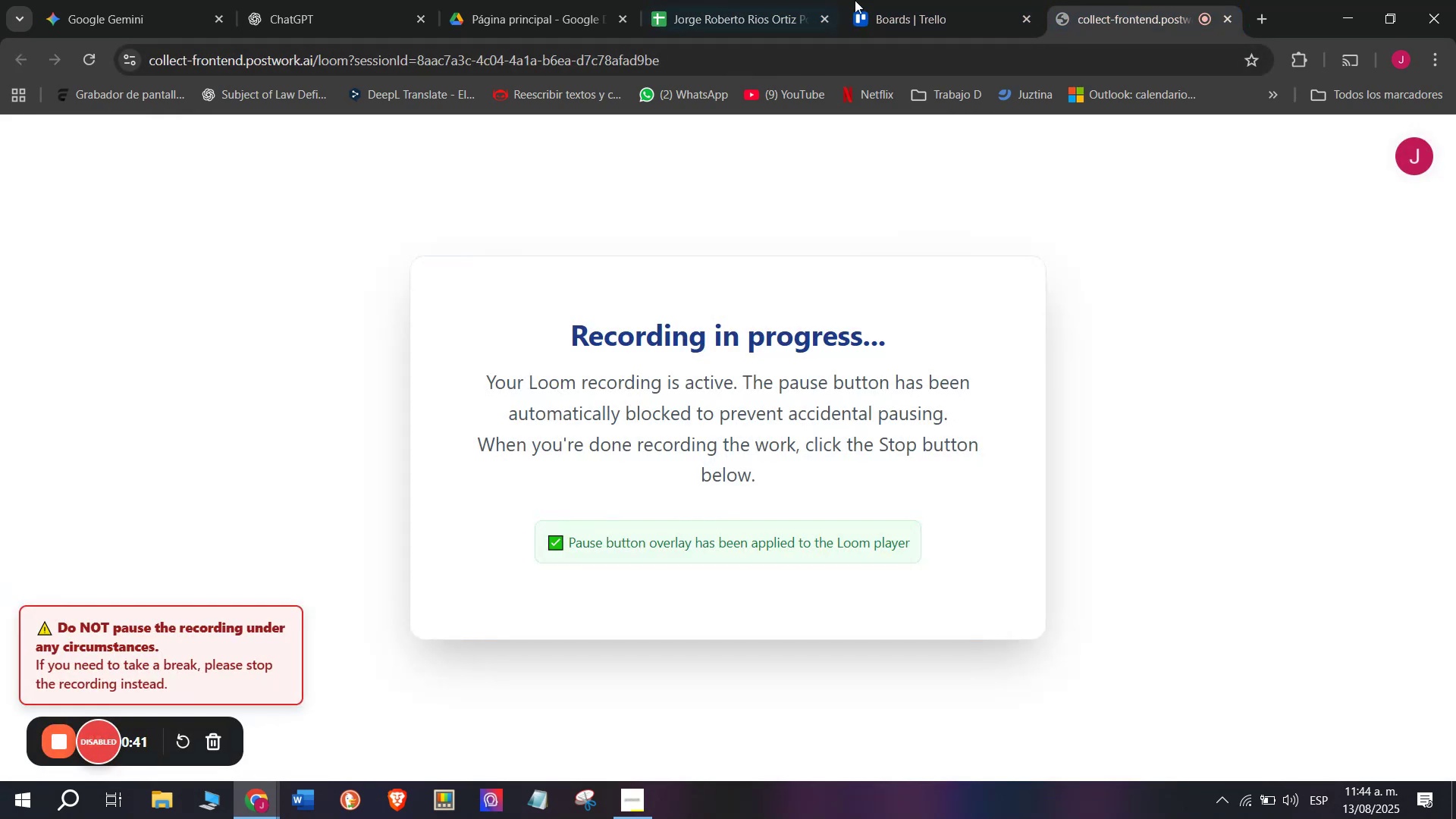 
left_click([857, 0])
 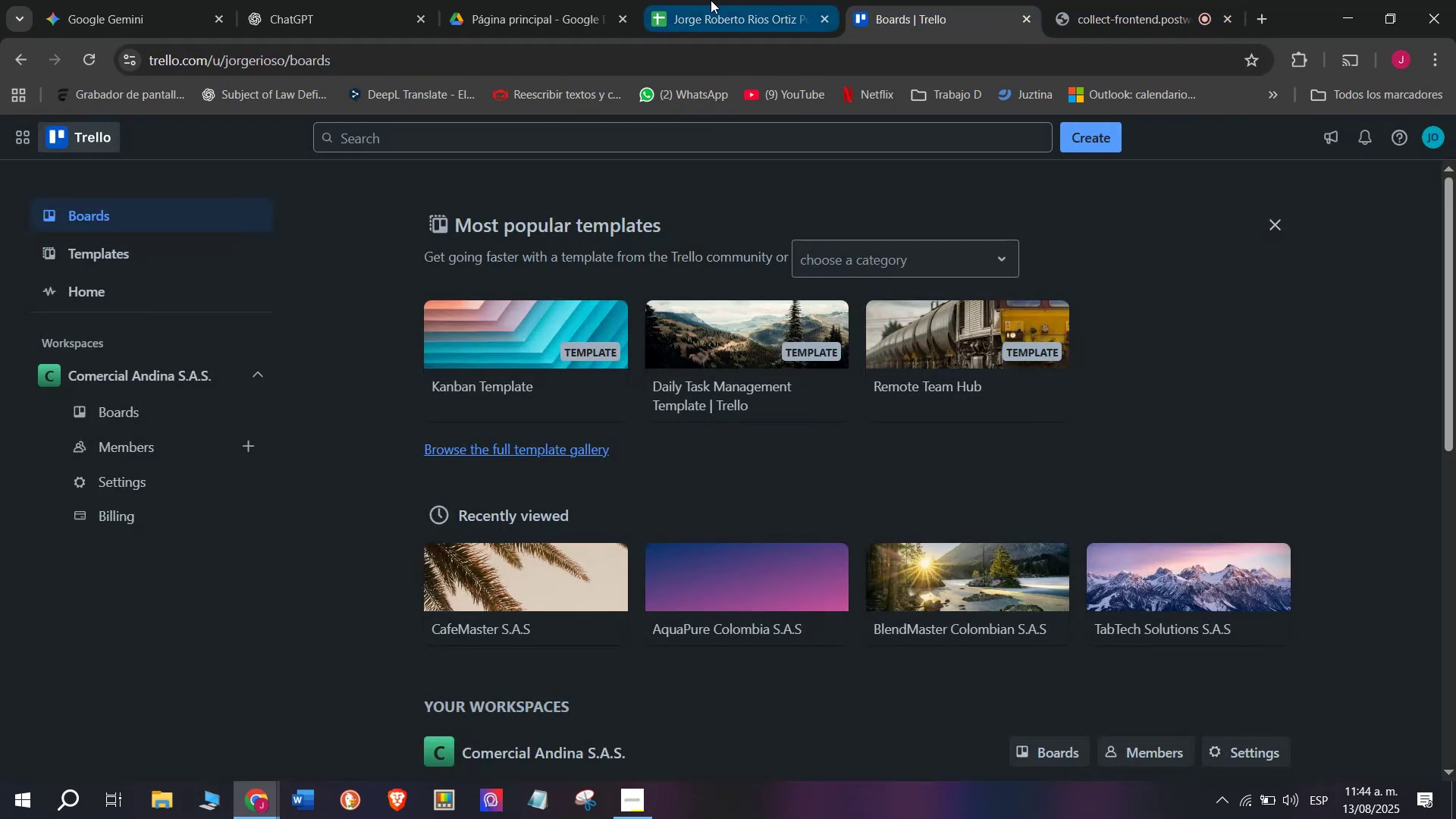 
left_click([711, 0])
 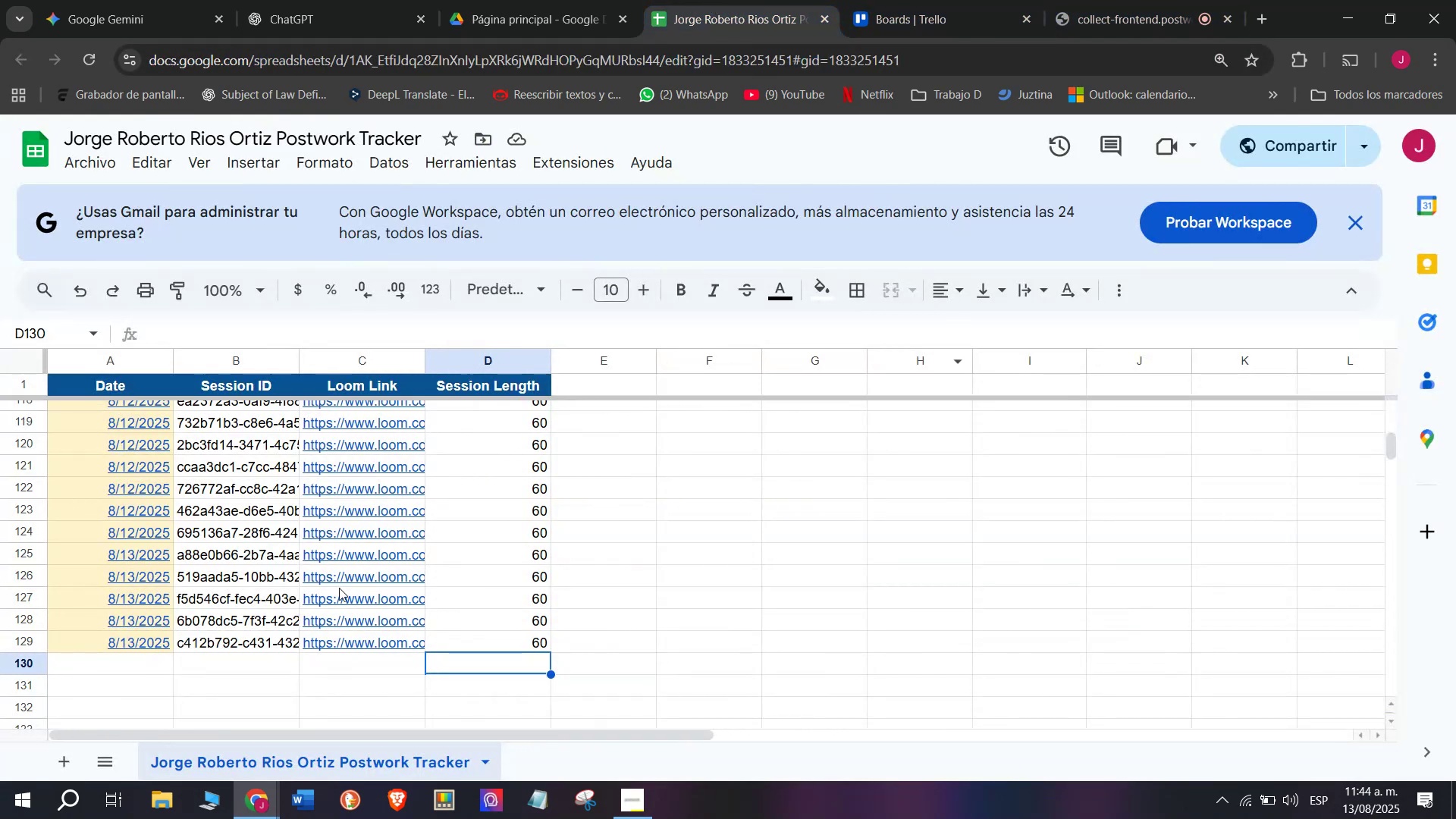 
scroll: coordinate [331, 595], scroll_direction: down, amount: 1.0
 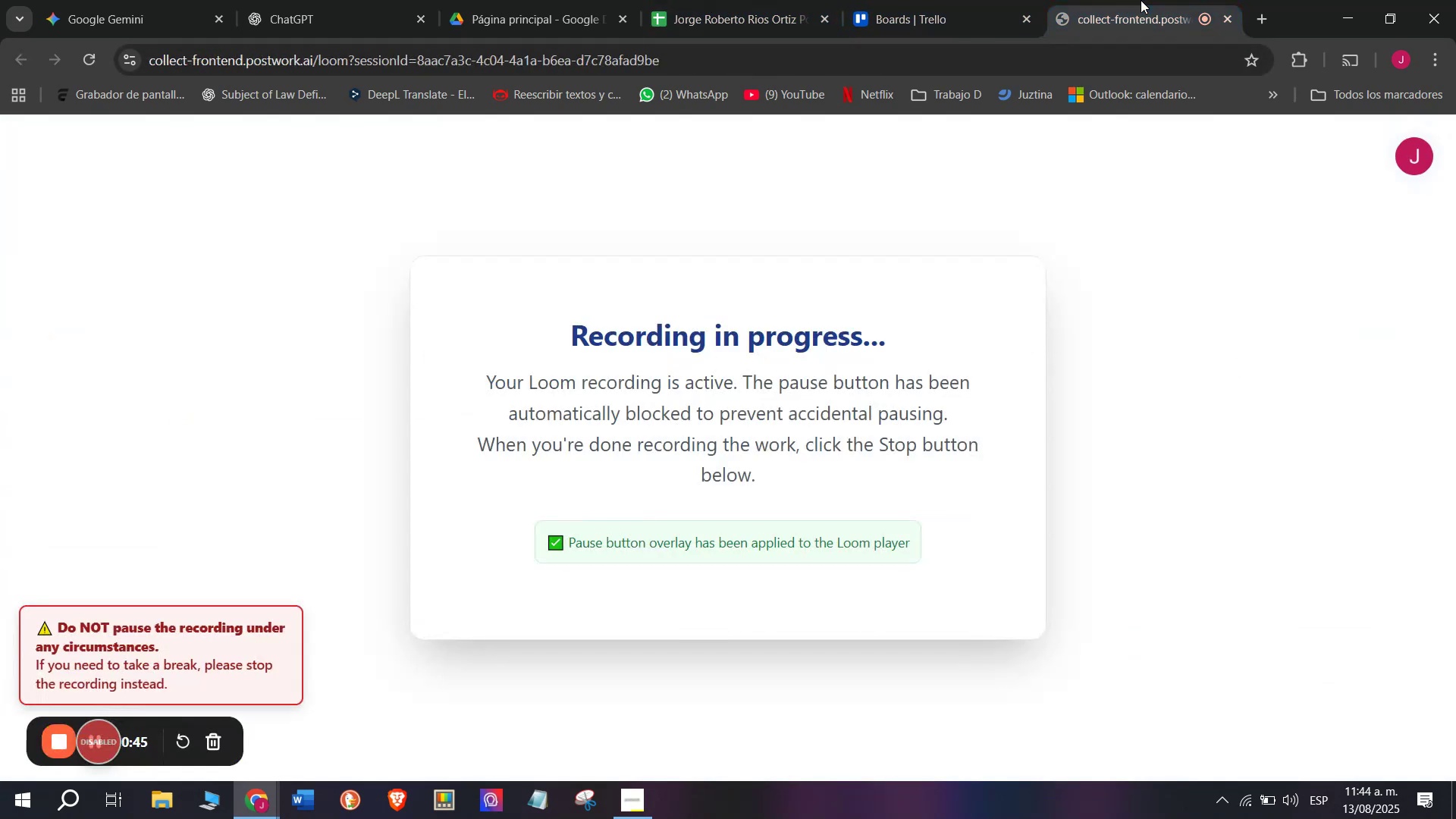 
double_click([891, 0])
 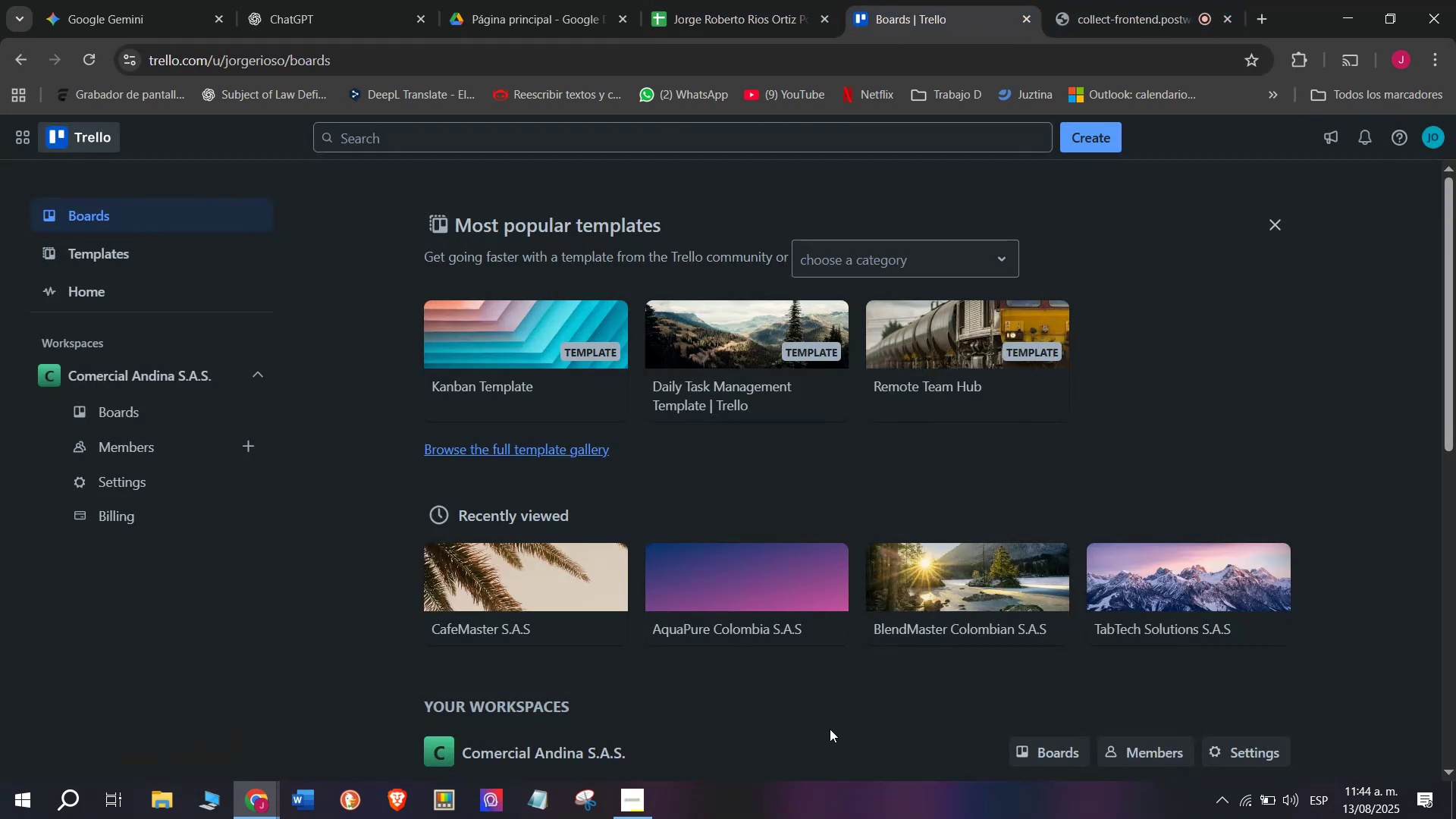 
scroll: coordinate [835, 628], scroll_direction: down, amount: 7.0
 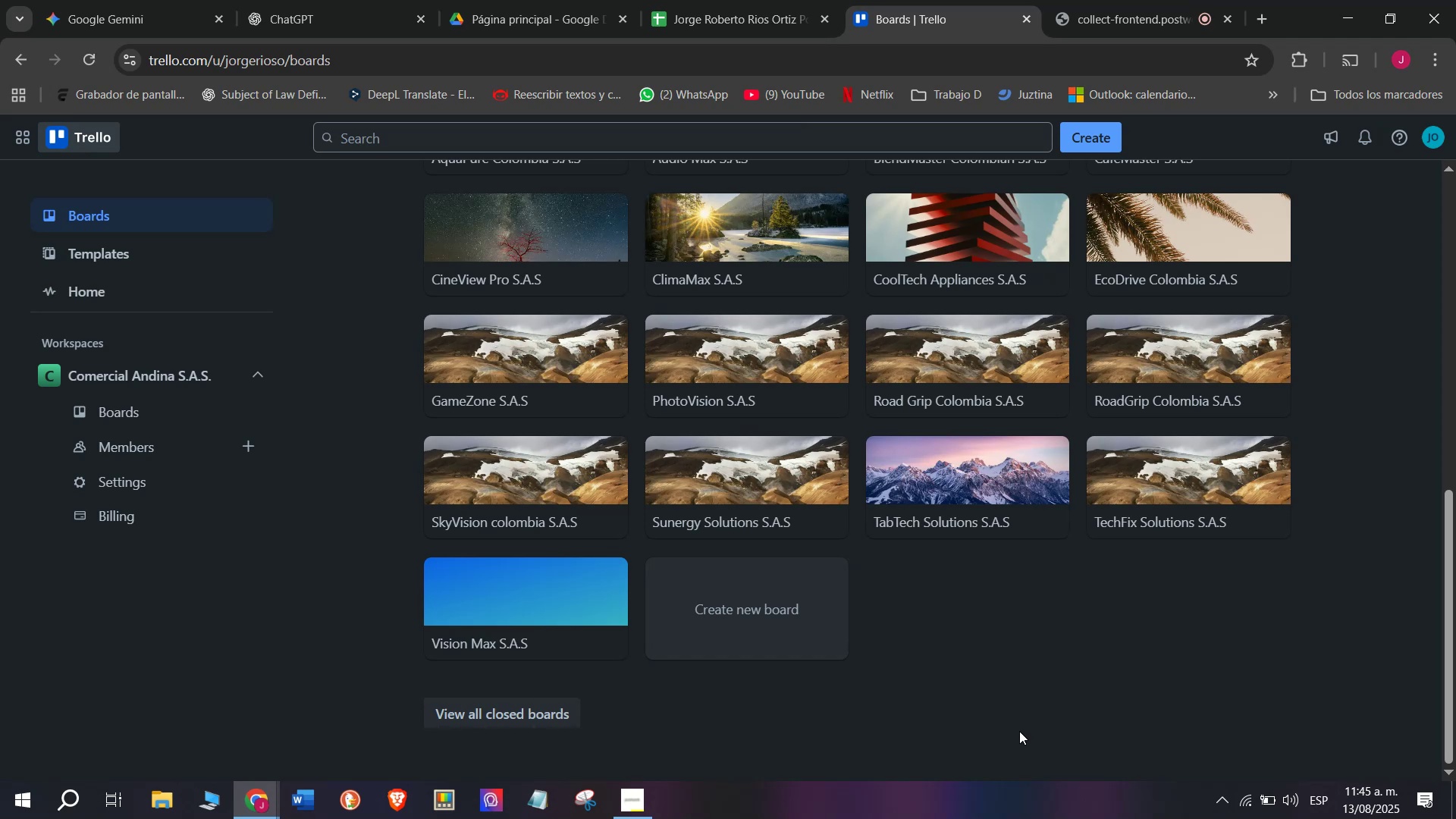 
wait(33.1)
 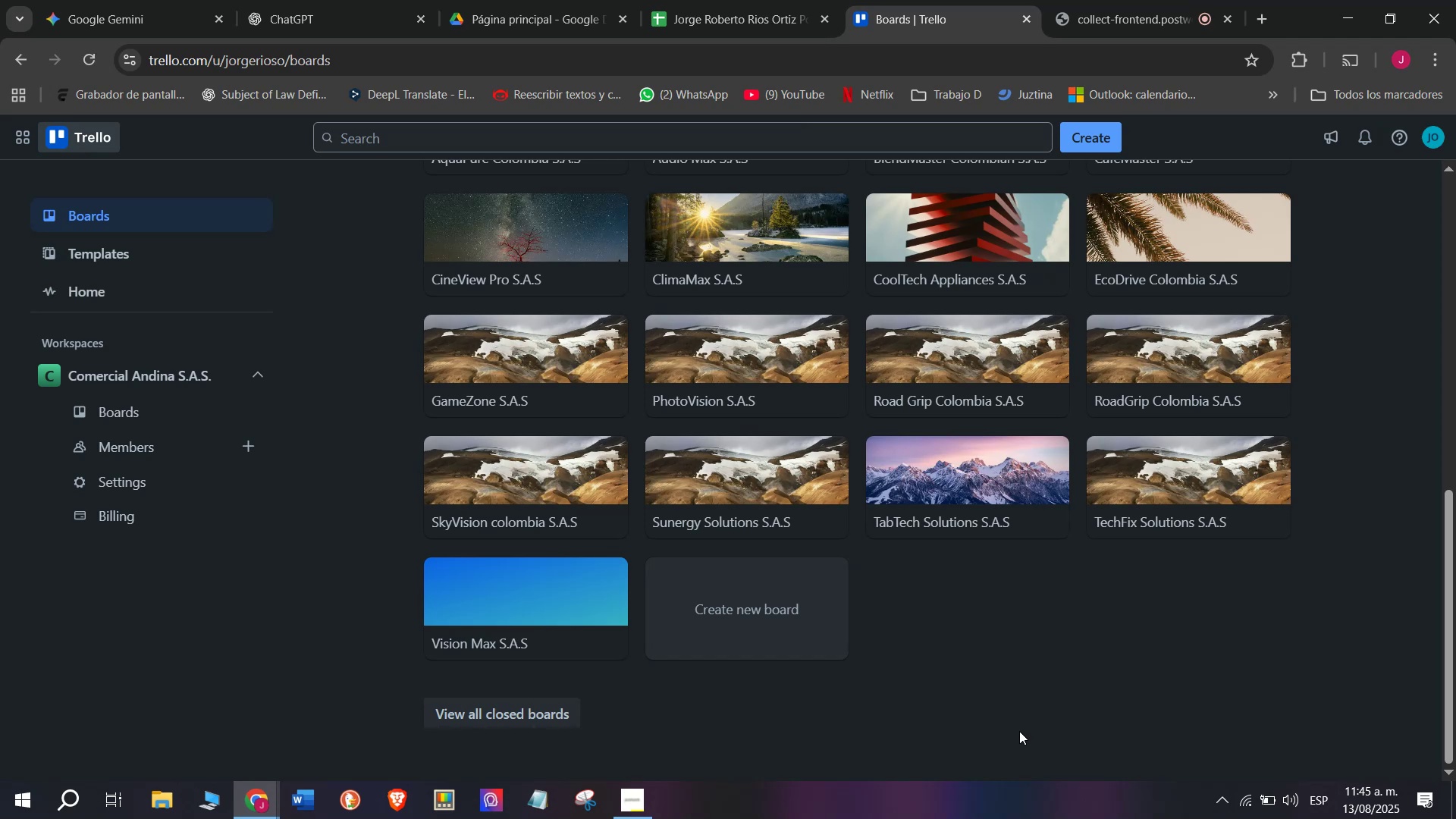 
scroll: coordinate [1009, 620], scroll_direction: up, amount: 2.0
 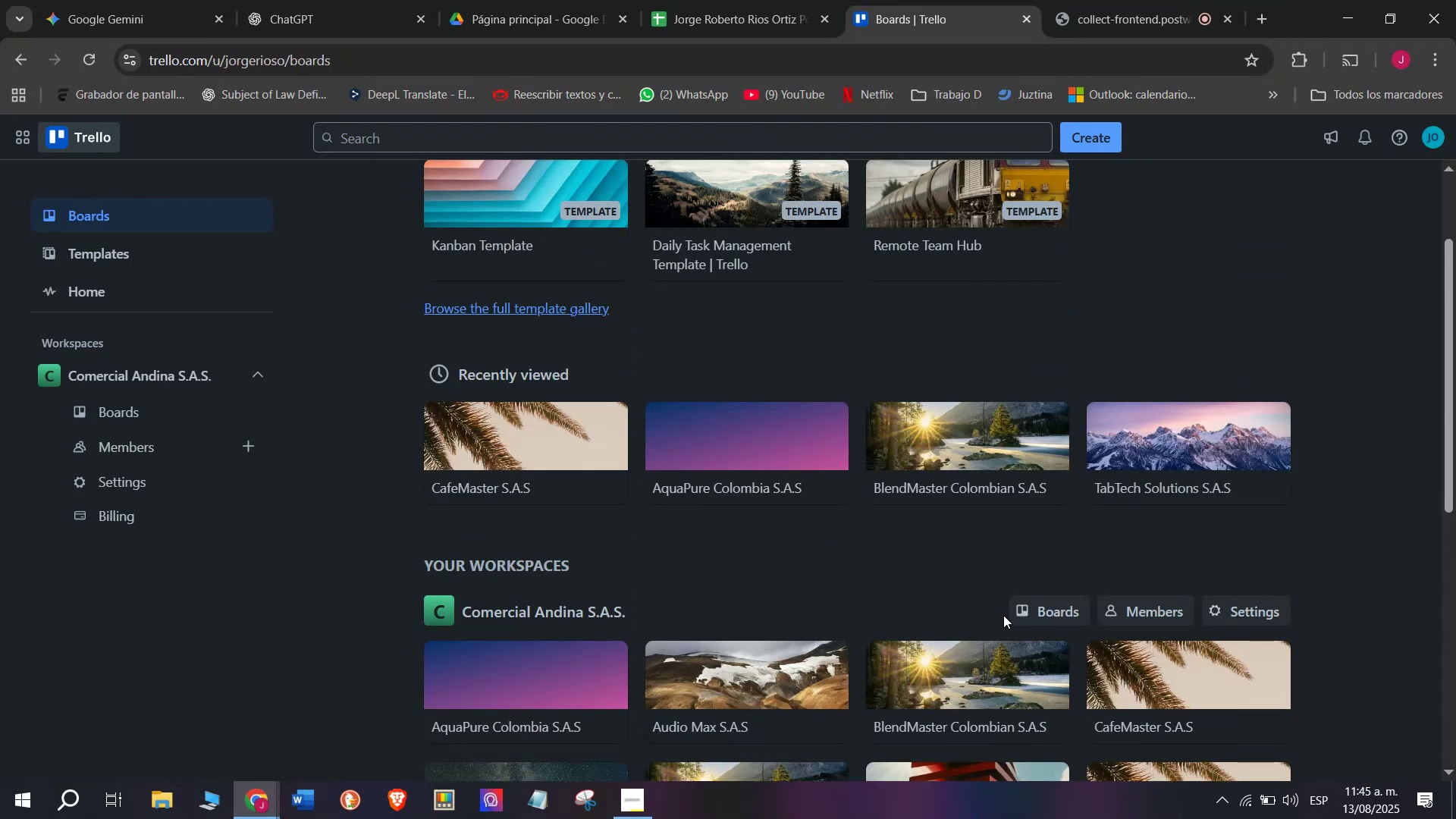 
scroll: coordinate [1003, 615], scroll_direction: down, amount: 2.0
 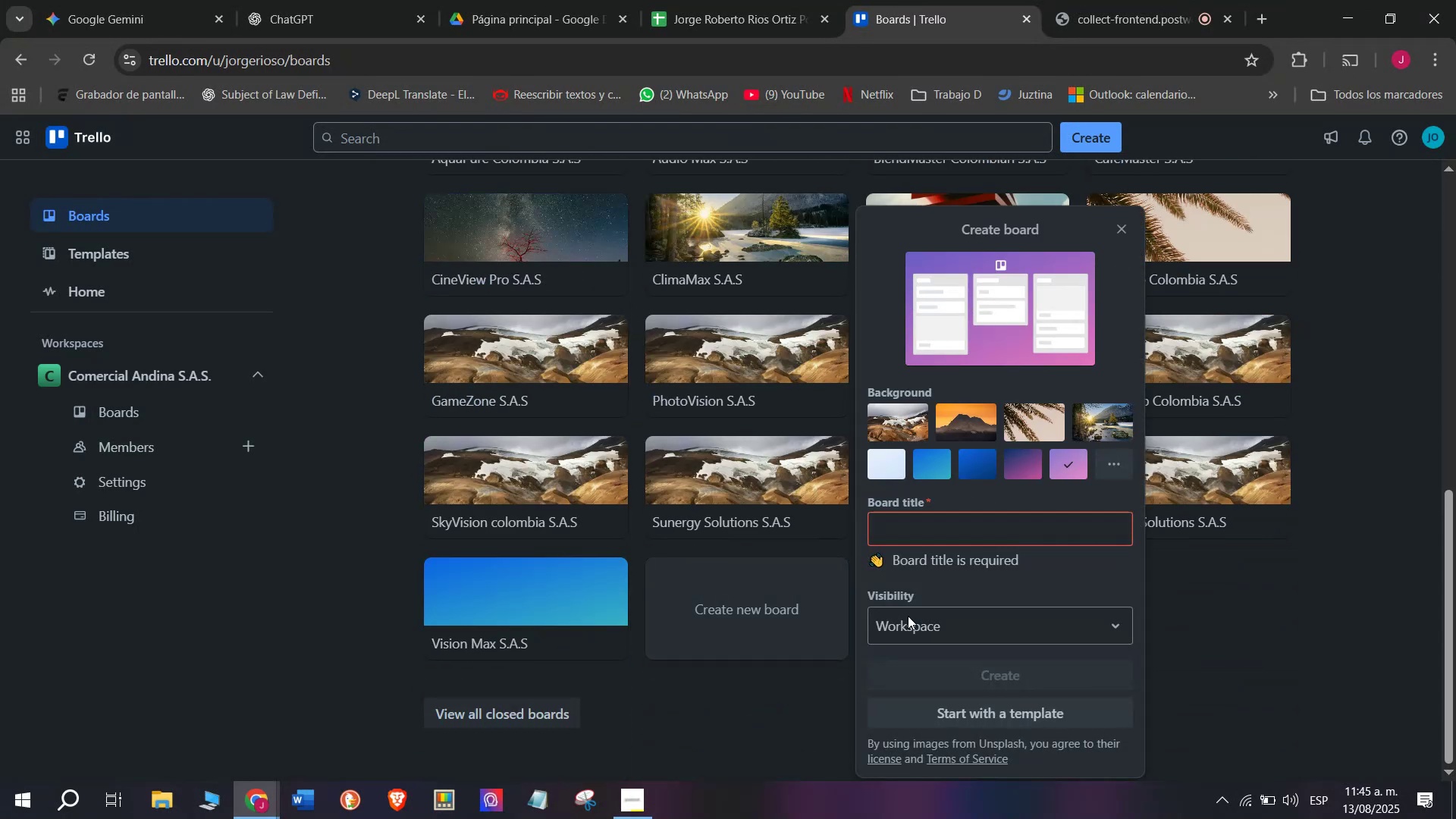 
left_click([933, 460])
 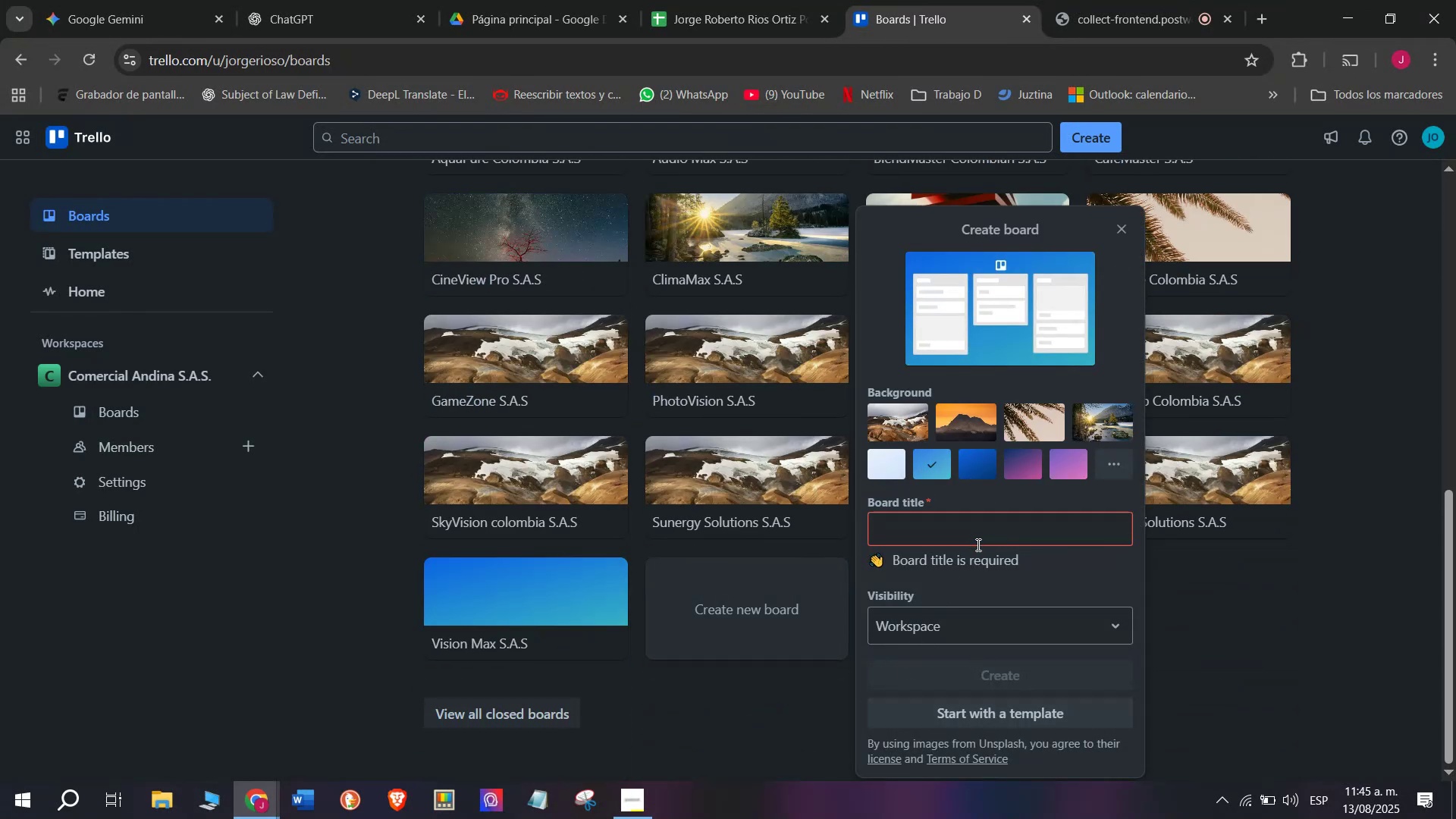 
wait(6.33)
 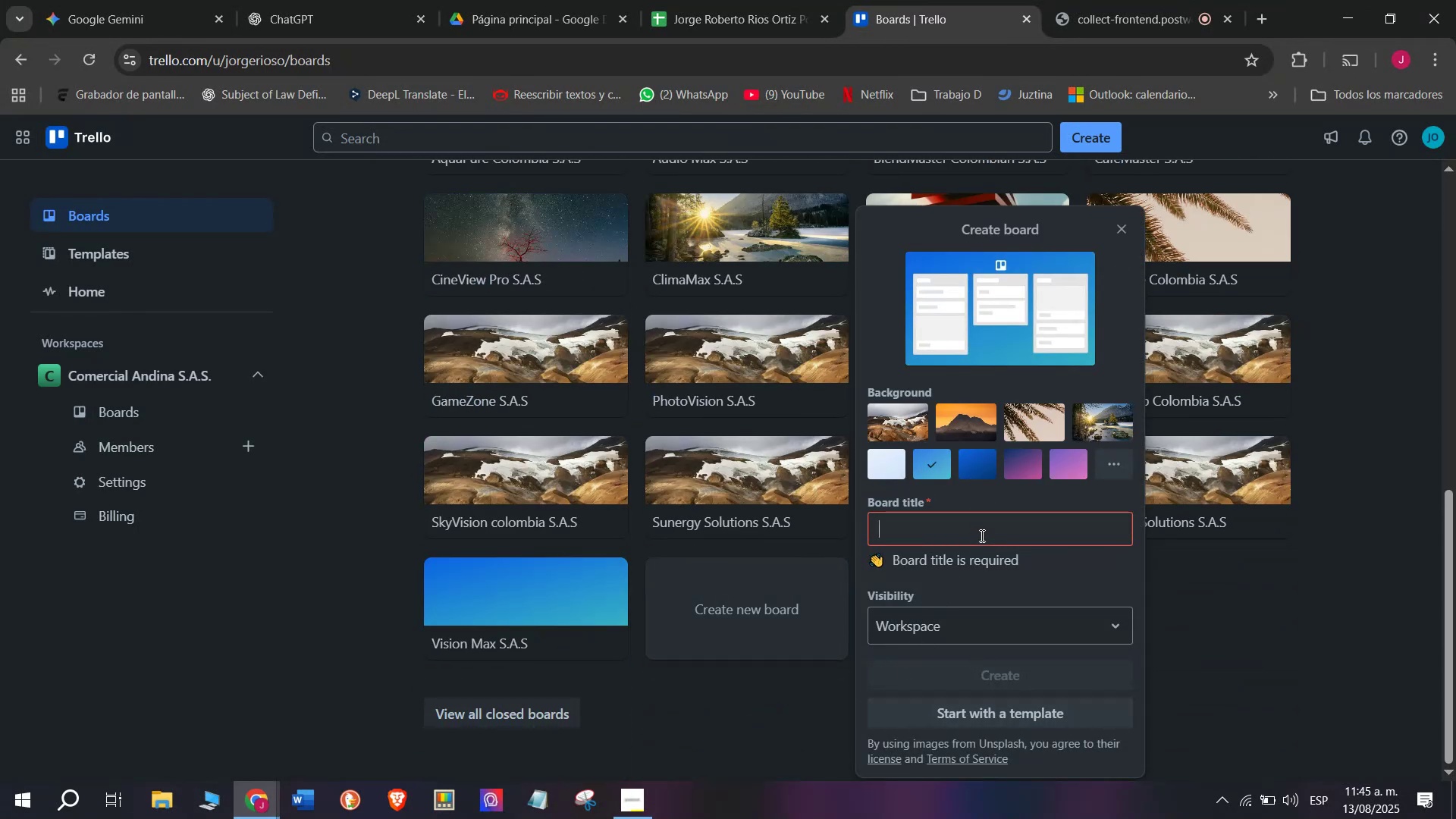 
type(LED )
key(Backspace)
type(Lux S.A.S)
 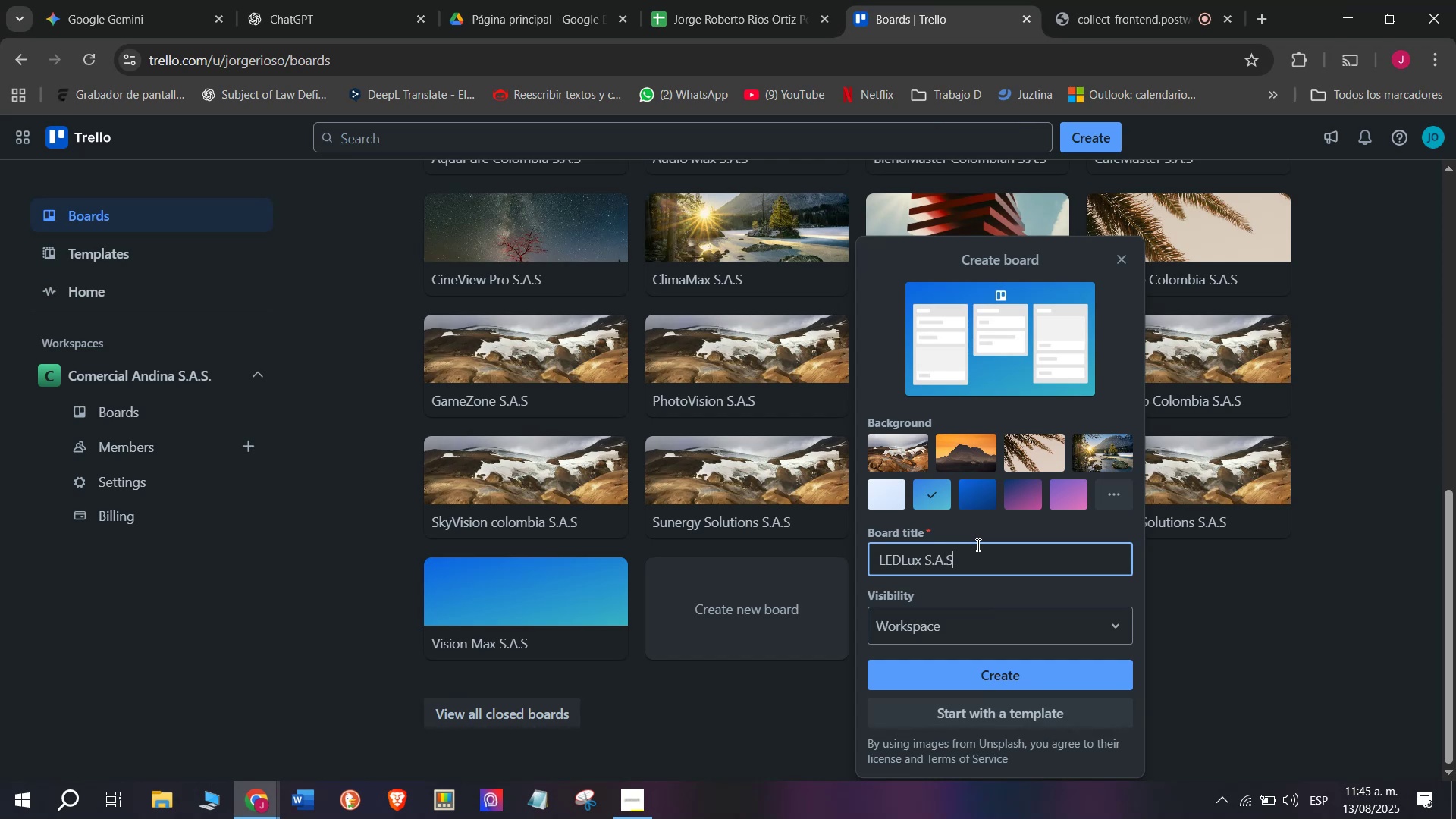 
key(Enter)
 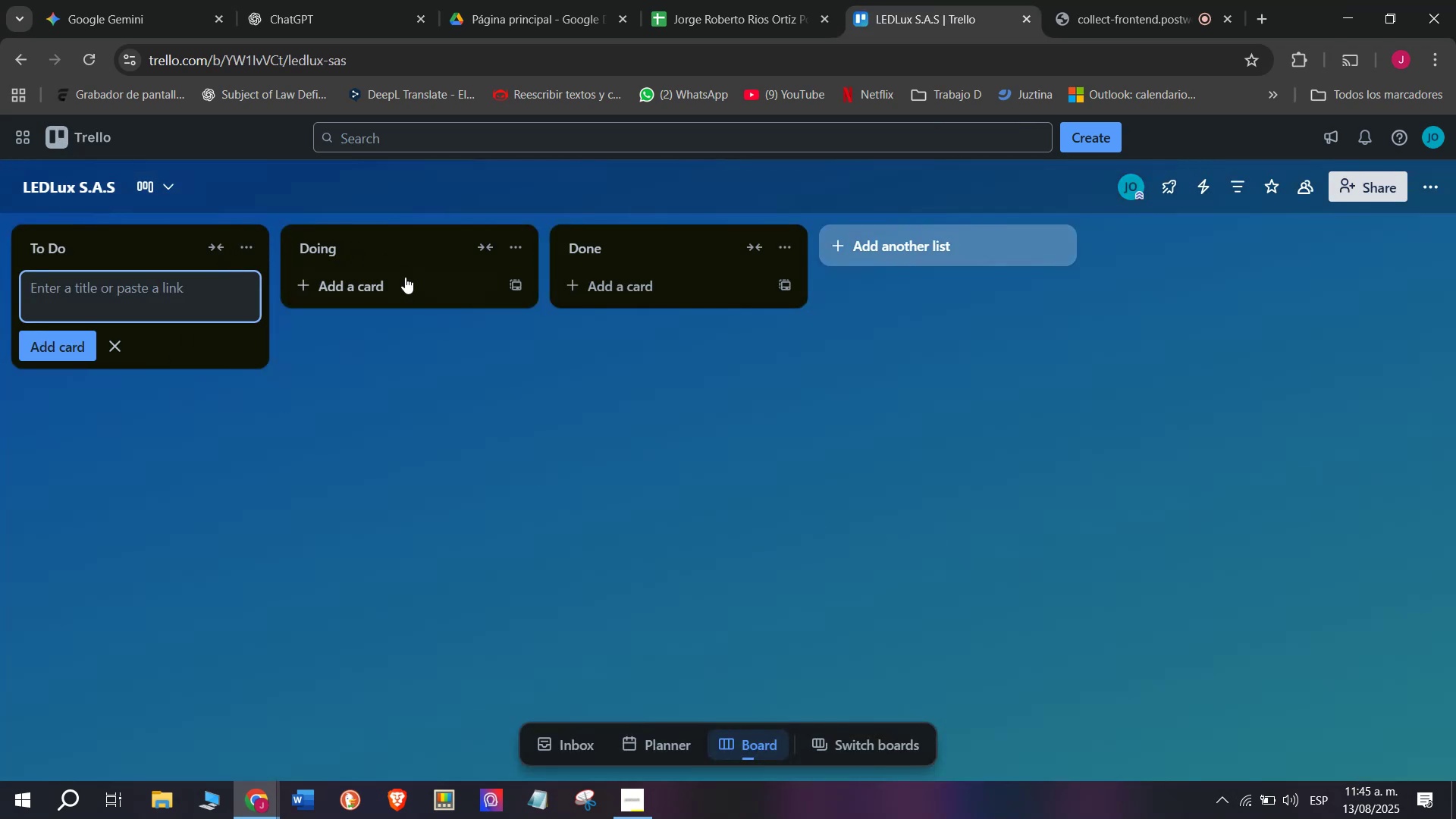 
scroll: coordinate [996, 397], scroll_direction: down, amount: 3.0
 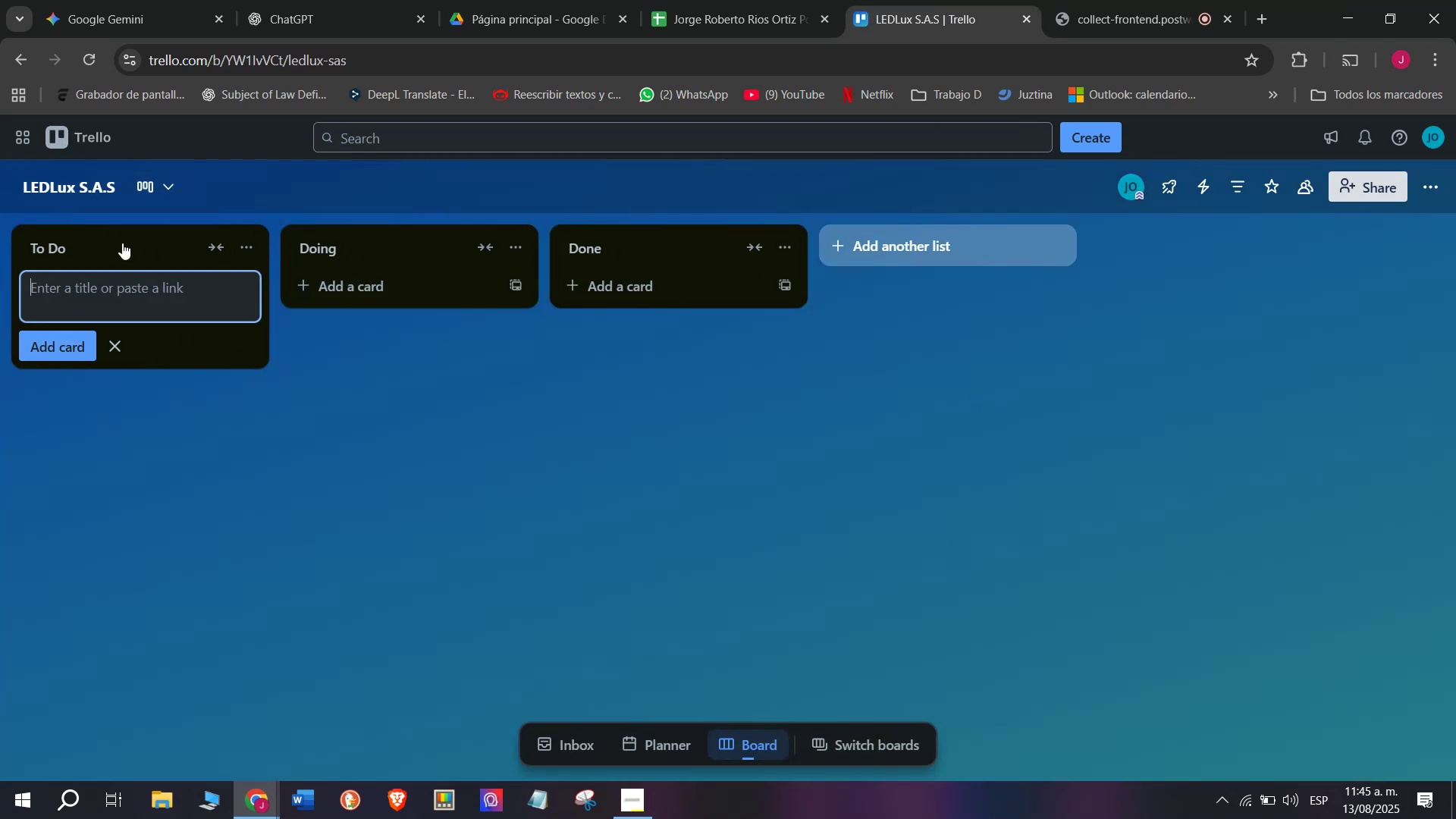 
left_click_drag(start_coordinate=[104, 172], to_coordinate=[104, 168])
 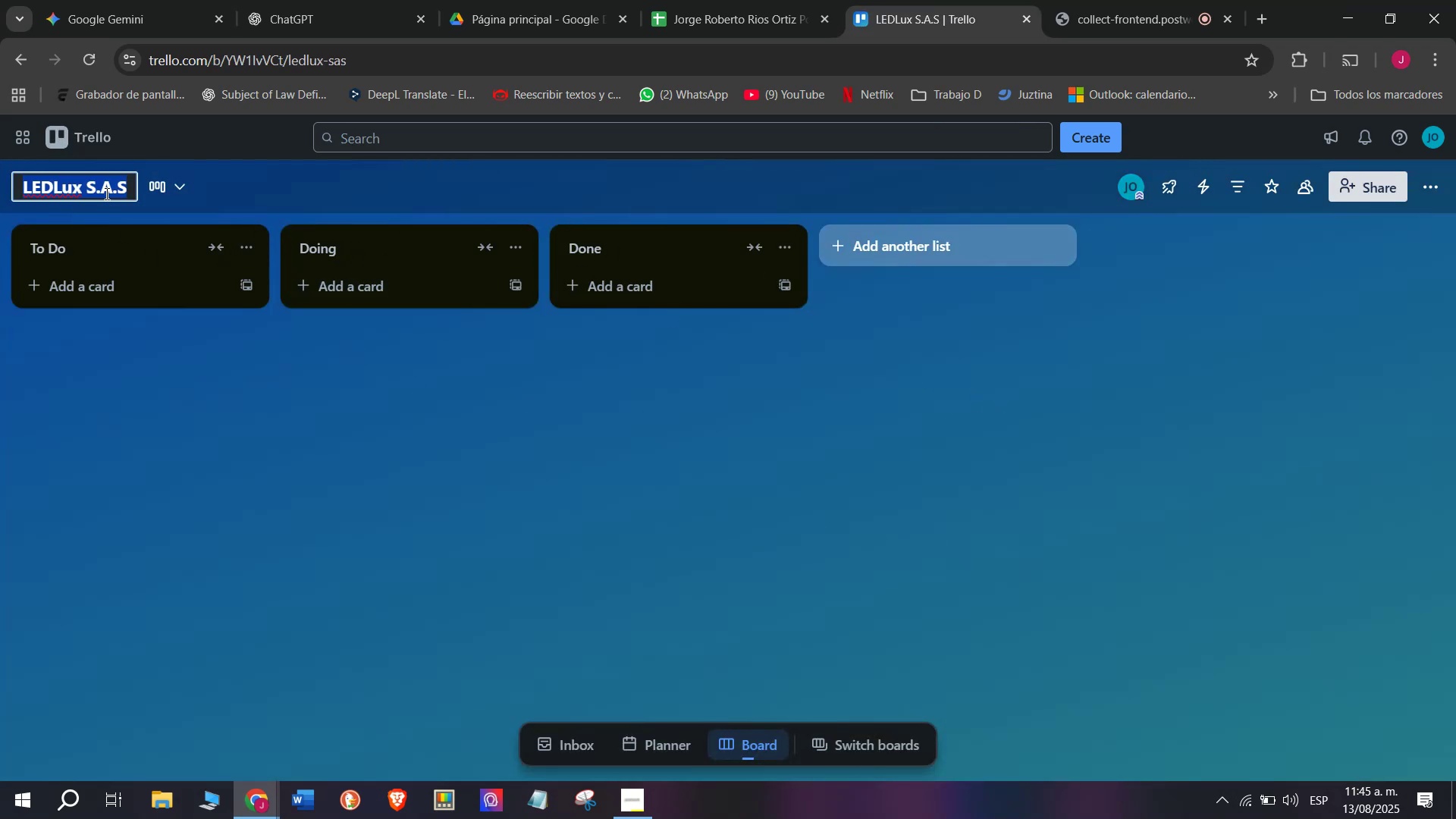 
key(Control+C)
 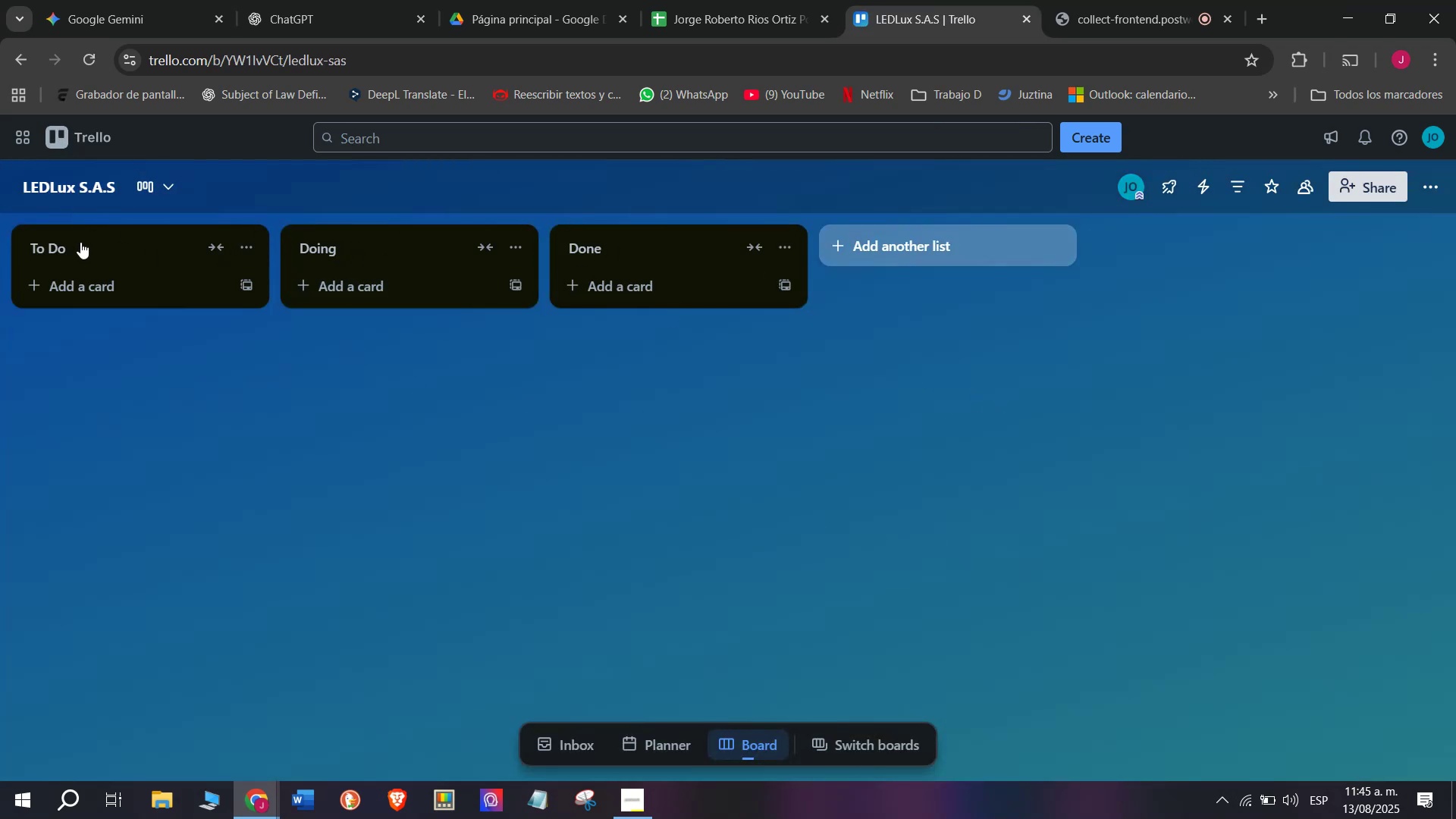 
key(Control+ControlLeft)
 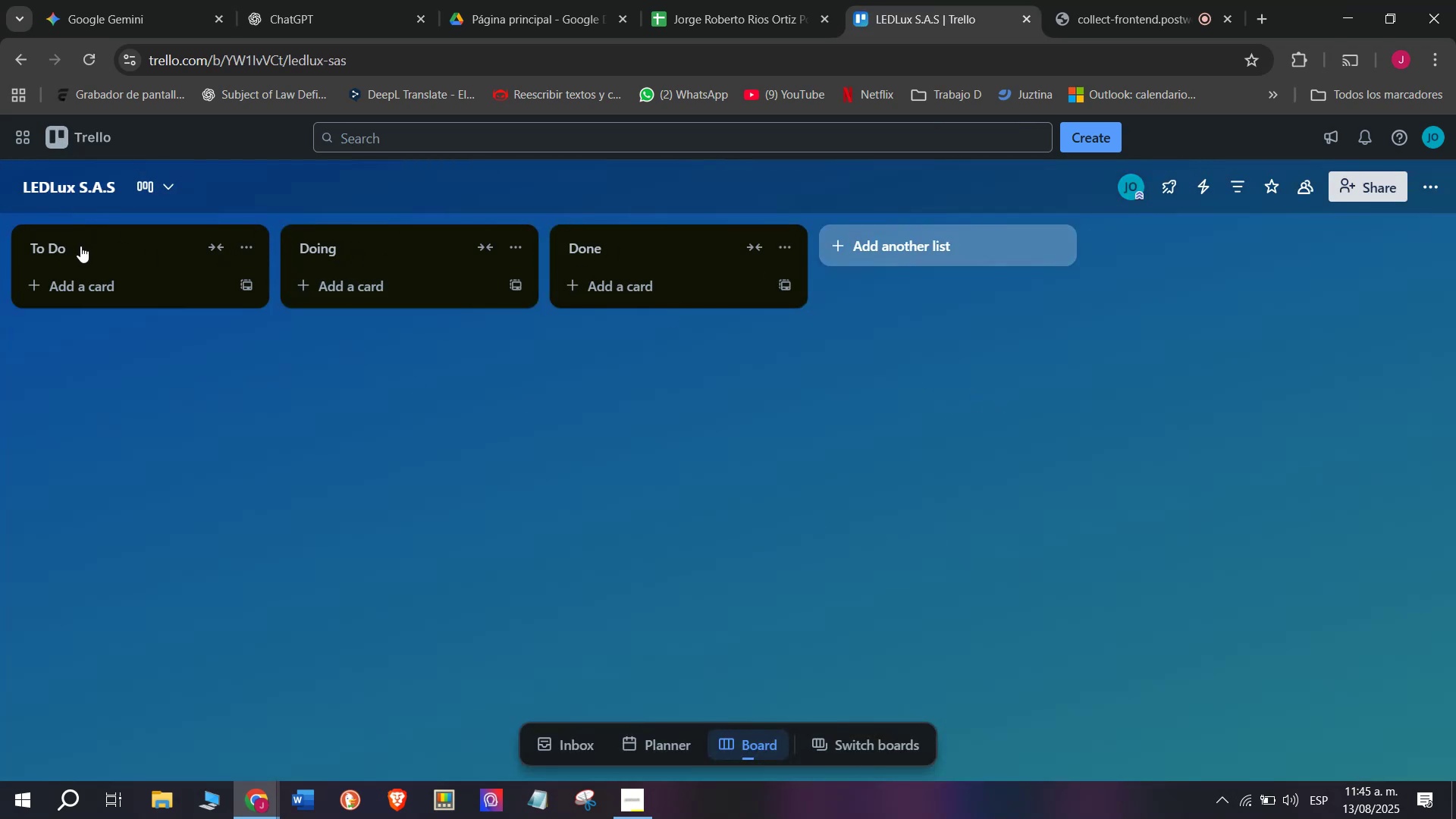 
key(Control+V)
 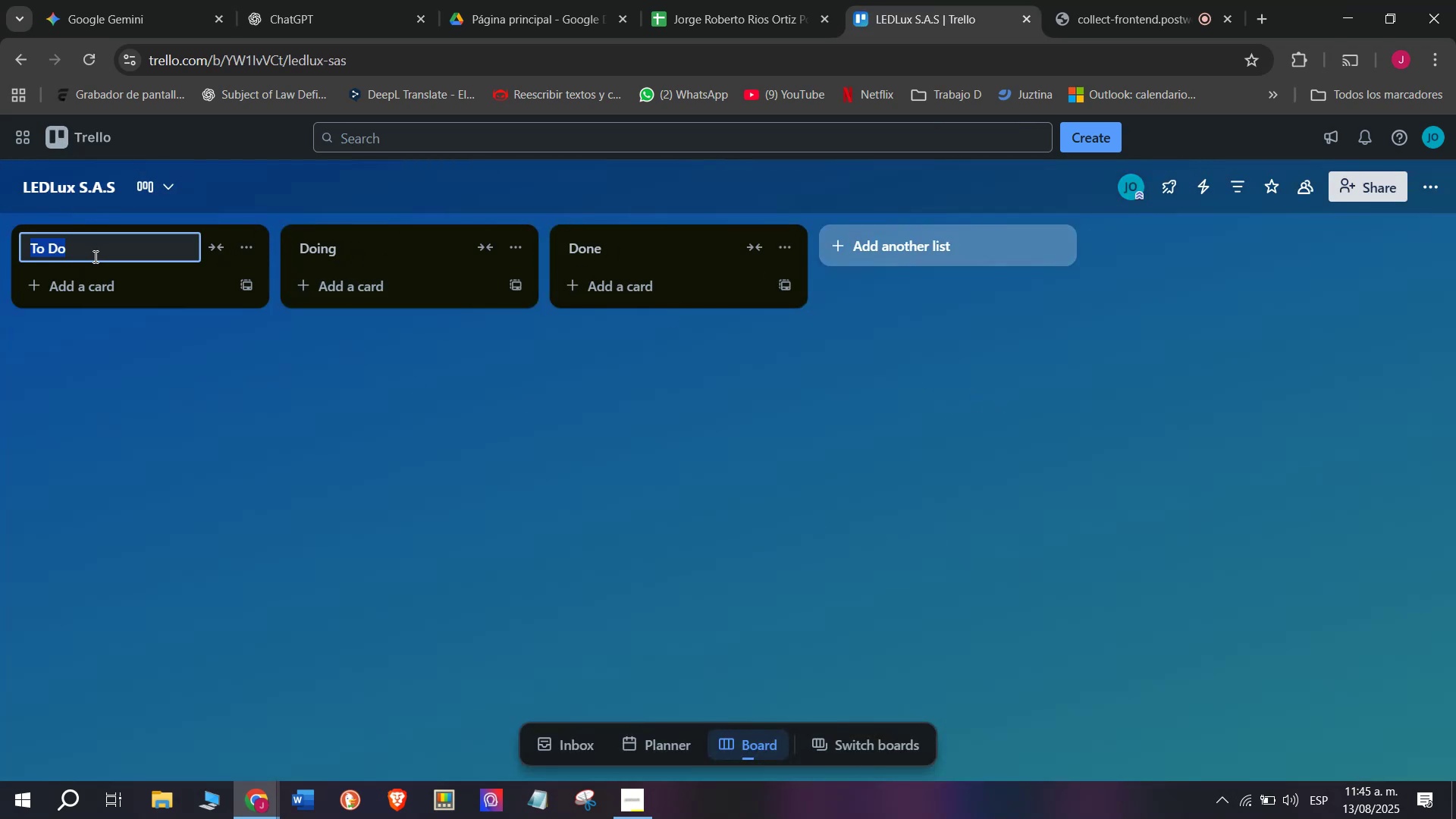 
key(Control+ControlLeft)
 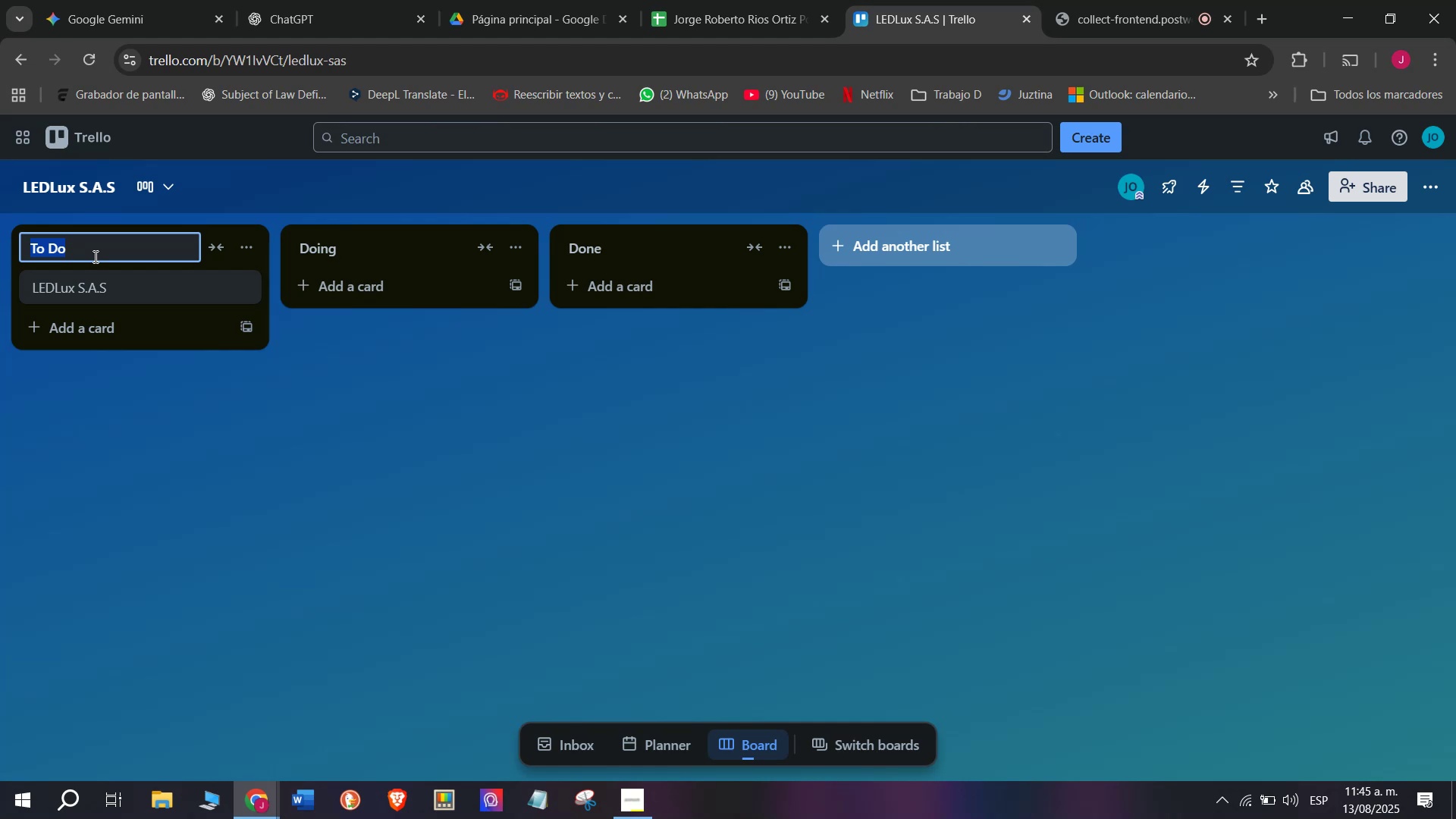 
key(Control+V)
 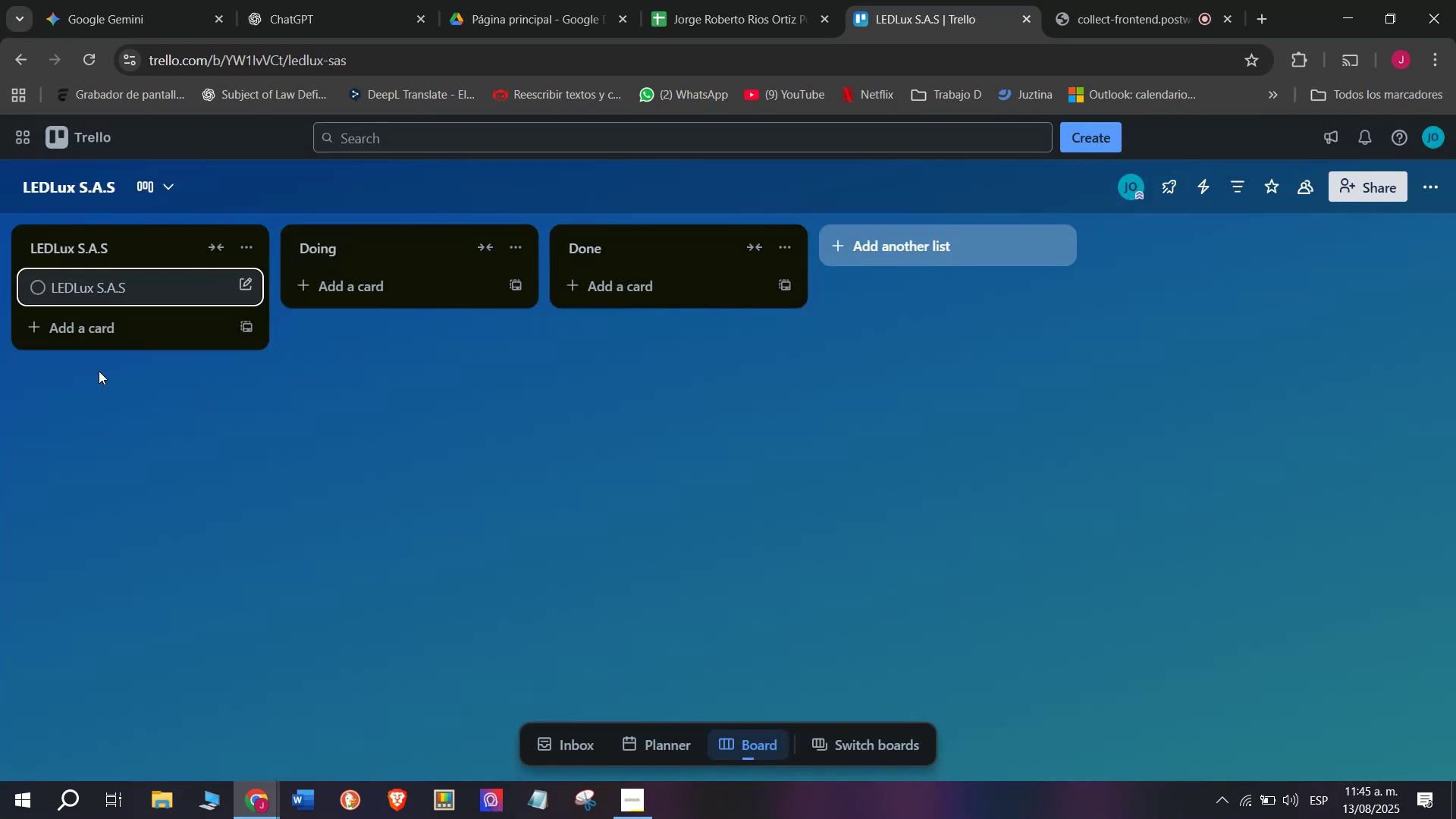 
left_click_drag(start_coordinate=[170, 297], to_coordinate=[171, 293])
 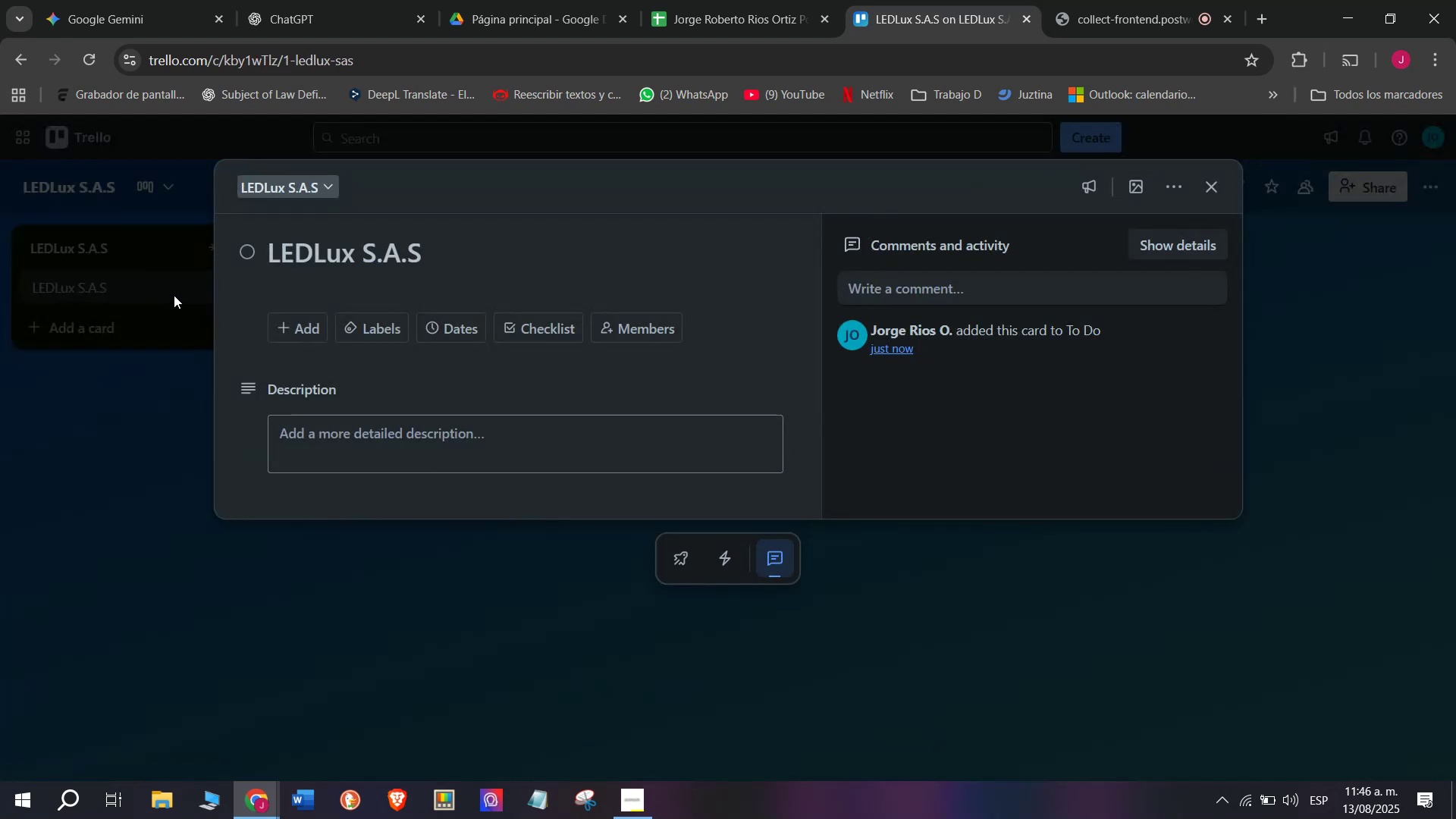 
left_click_drag(start_coordinate=[460, 269], to_coordinate=[456, 269])
 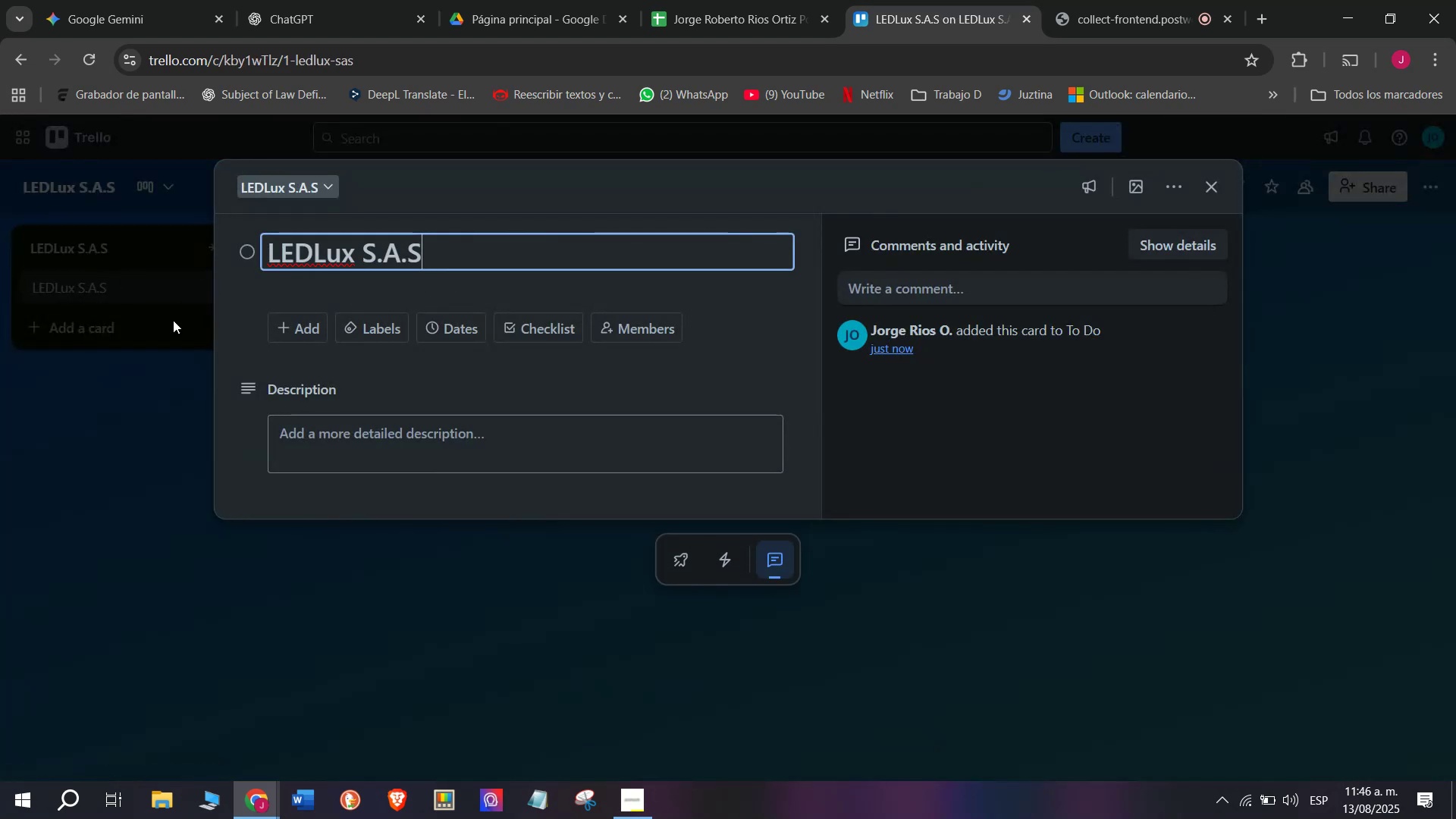 
left_click_drag(start_coordinate=[162, 314], to_coordinate=[161, 309])
 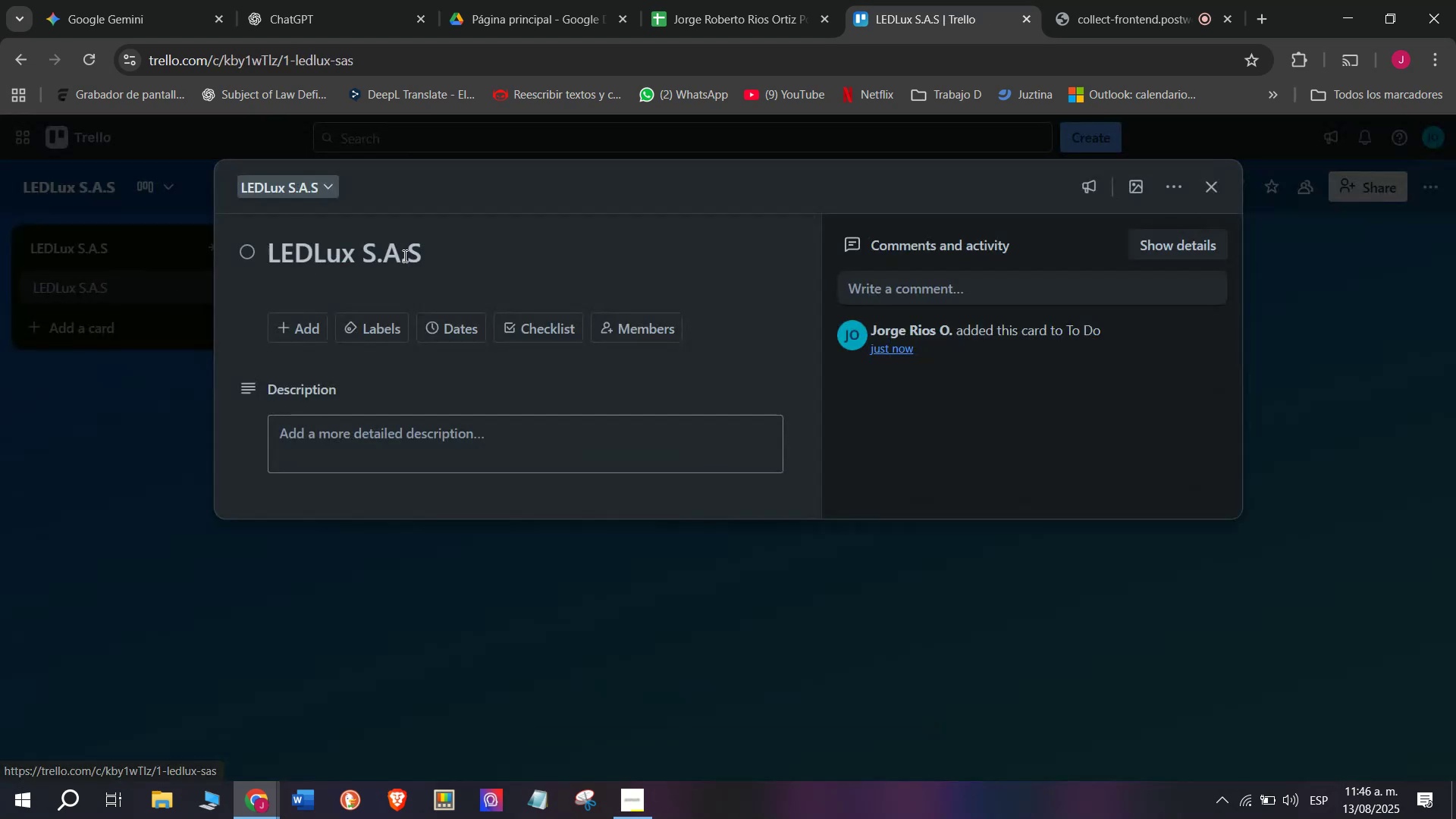 
left_click_drag(start_coordinate=[487, 248], to_coordinate=[34, 254])
 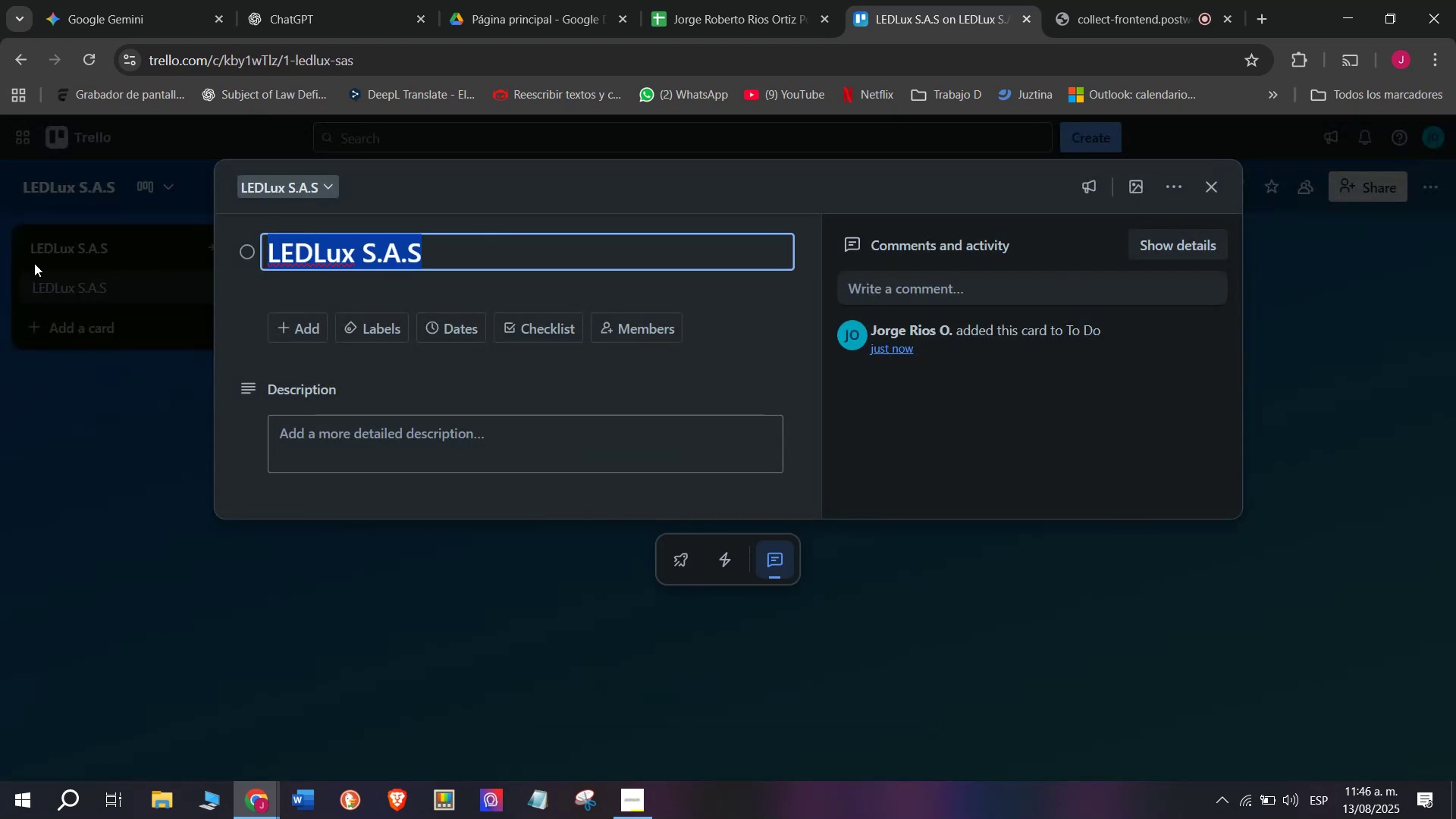 
type(m)
key(Backspace)
type(Mission)
 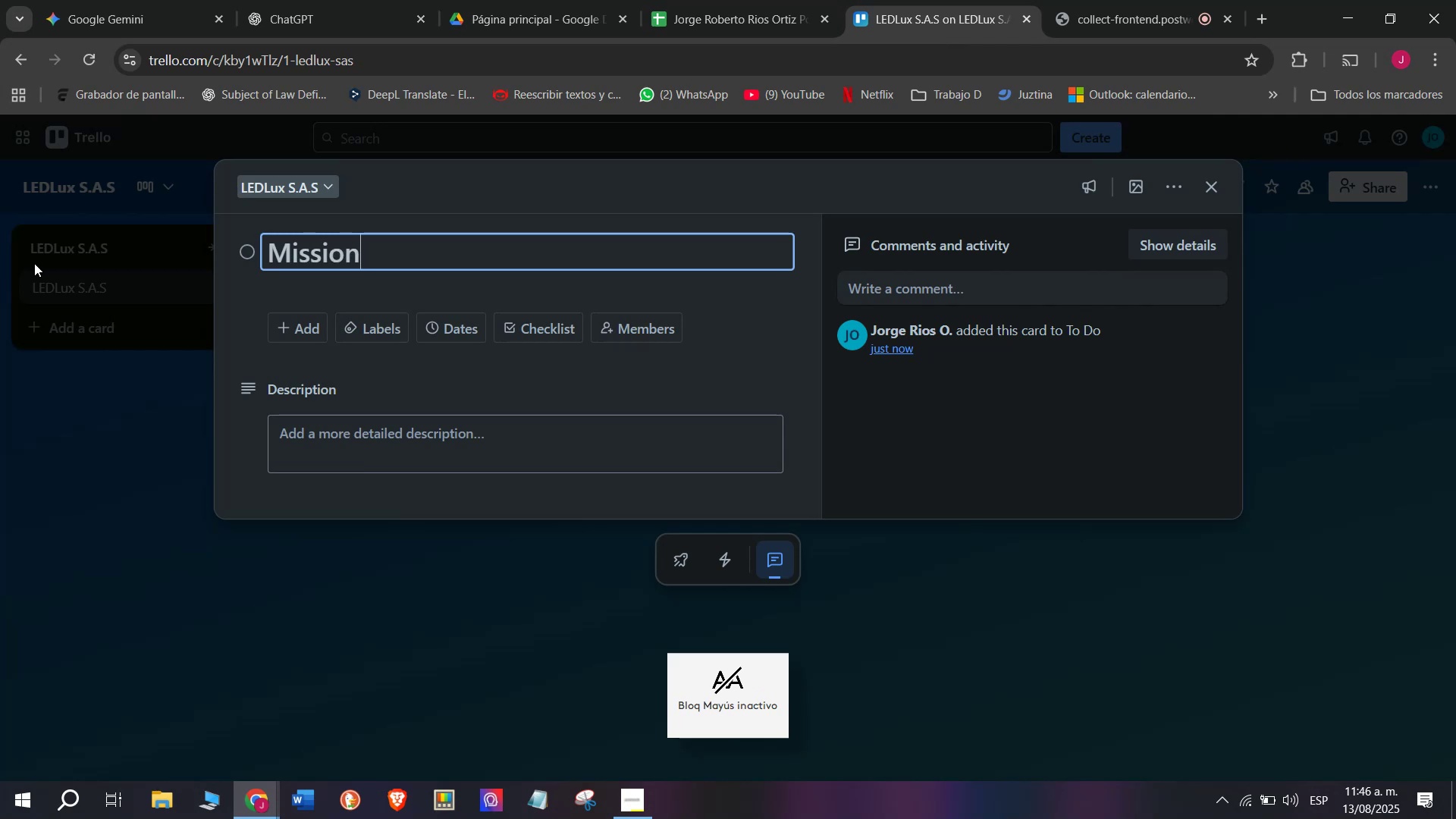 
key(Enter)
 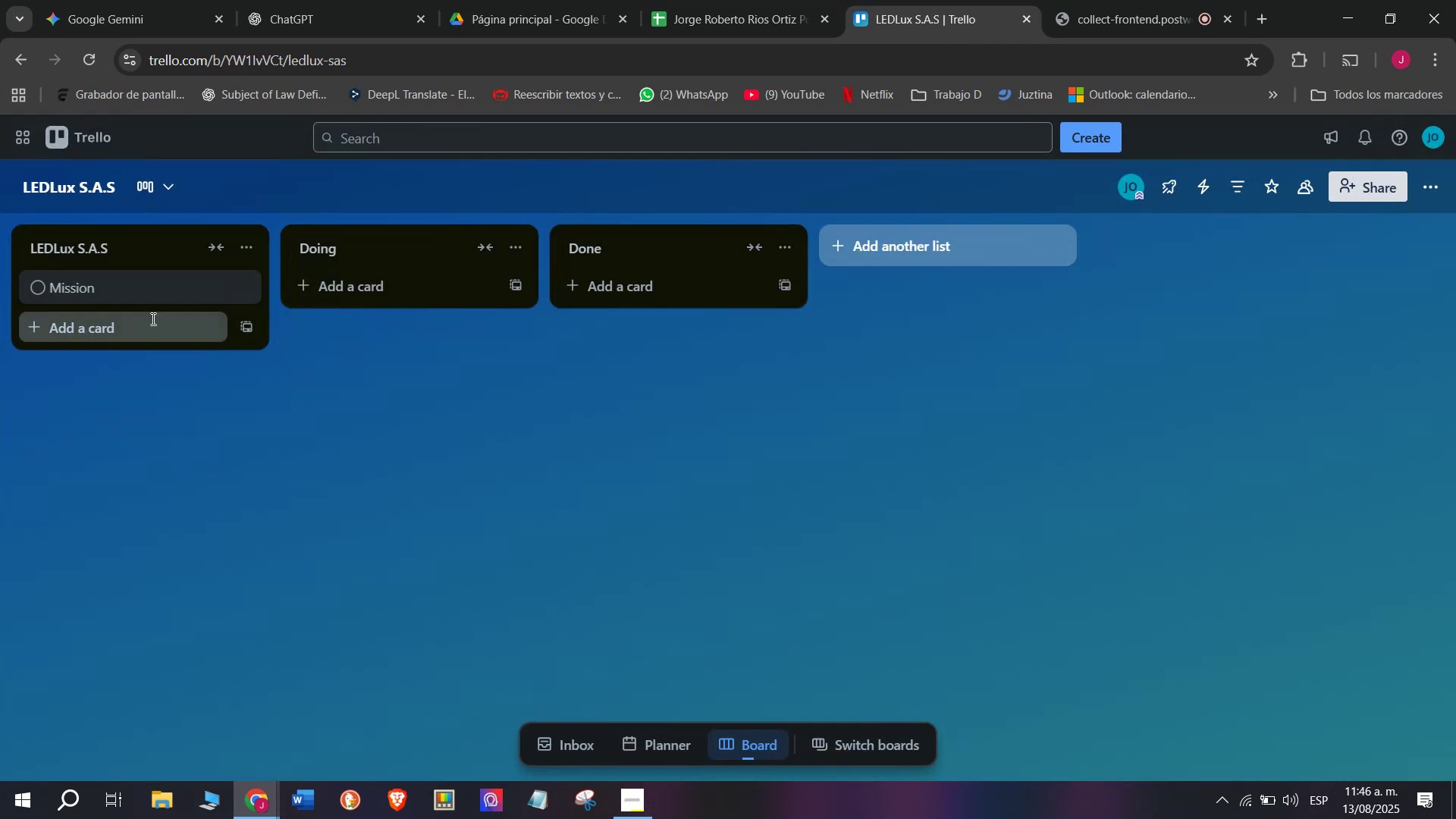 
type(Vison)
 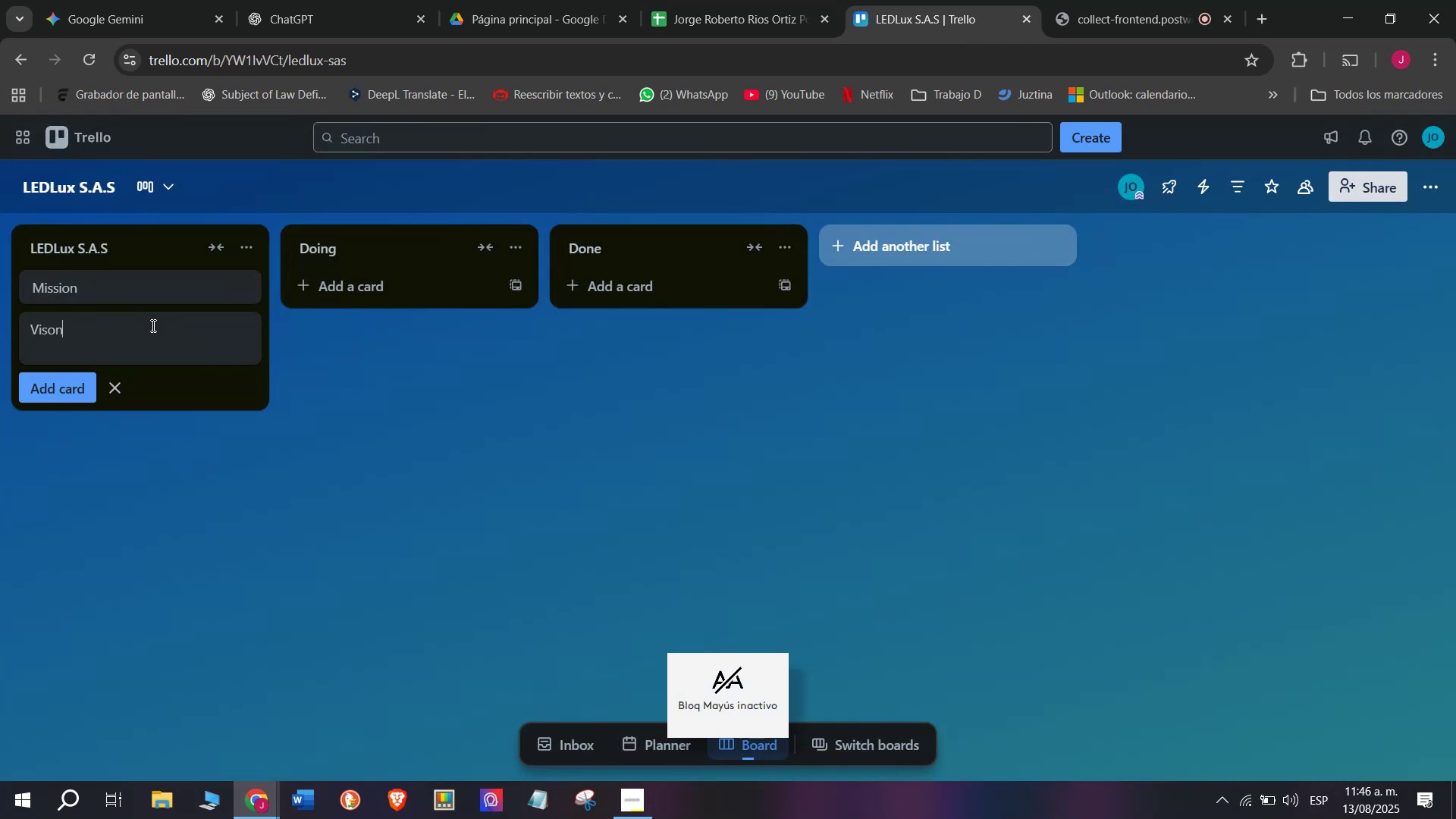 
key(Enter)
 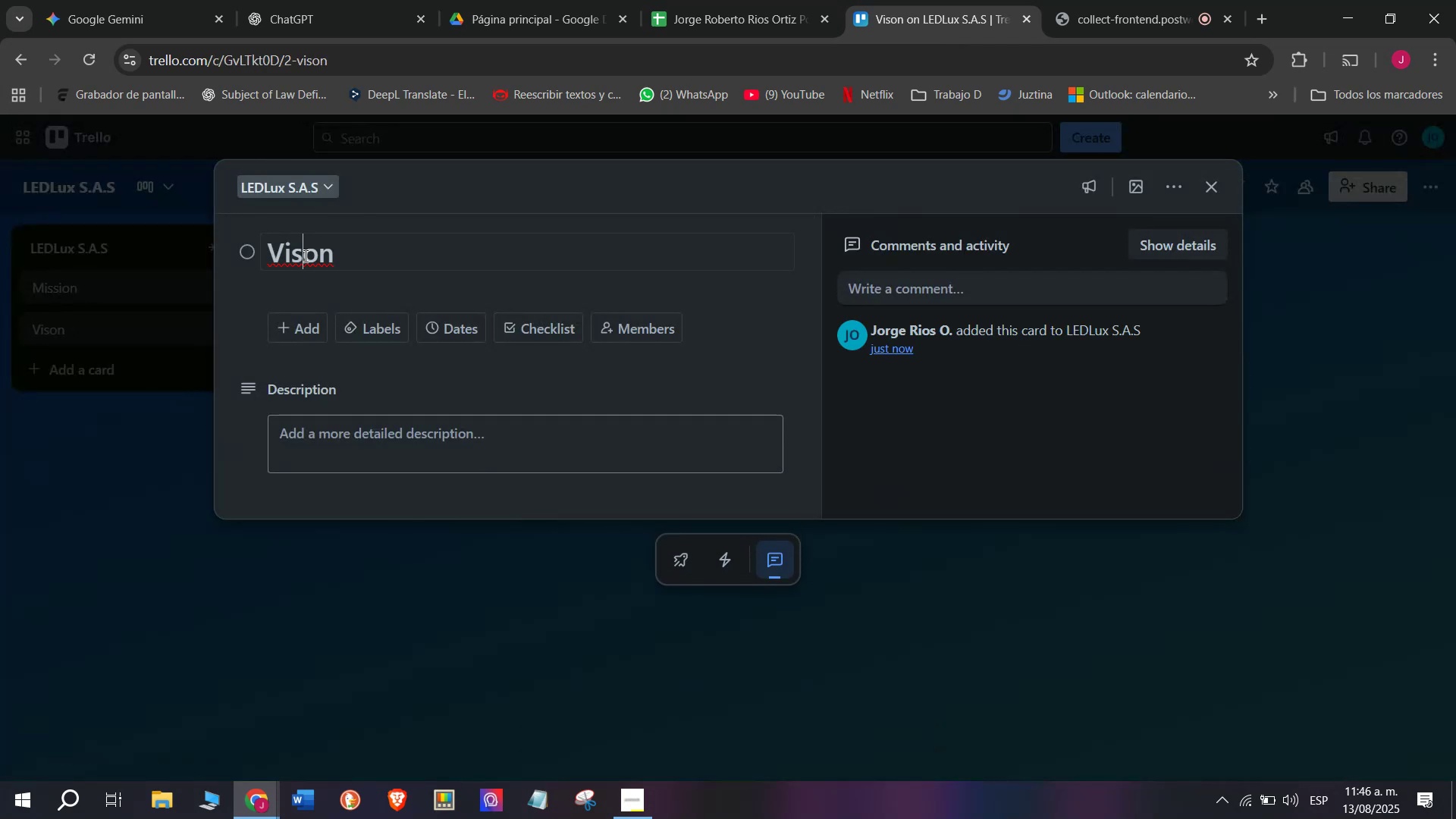 
key(I)
 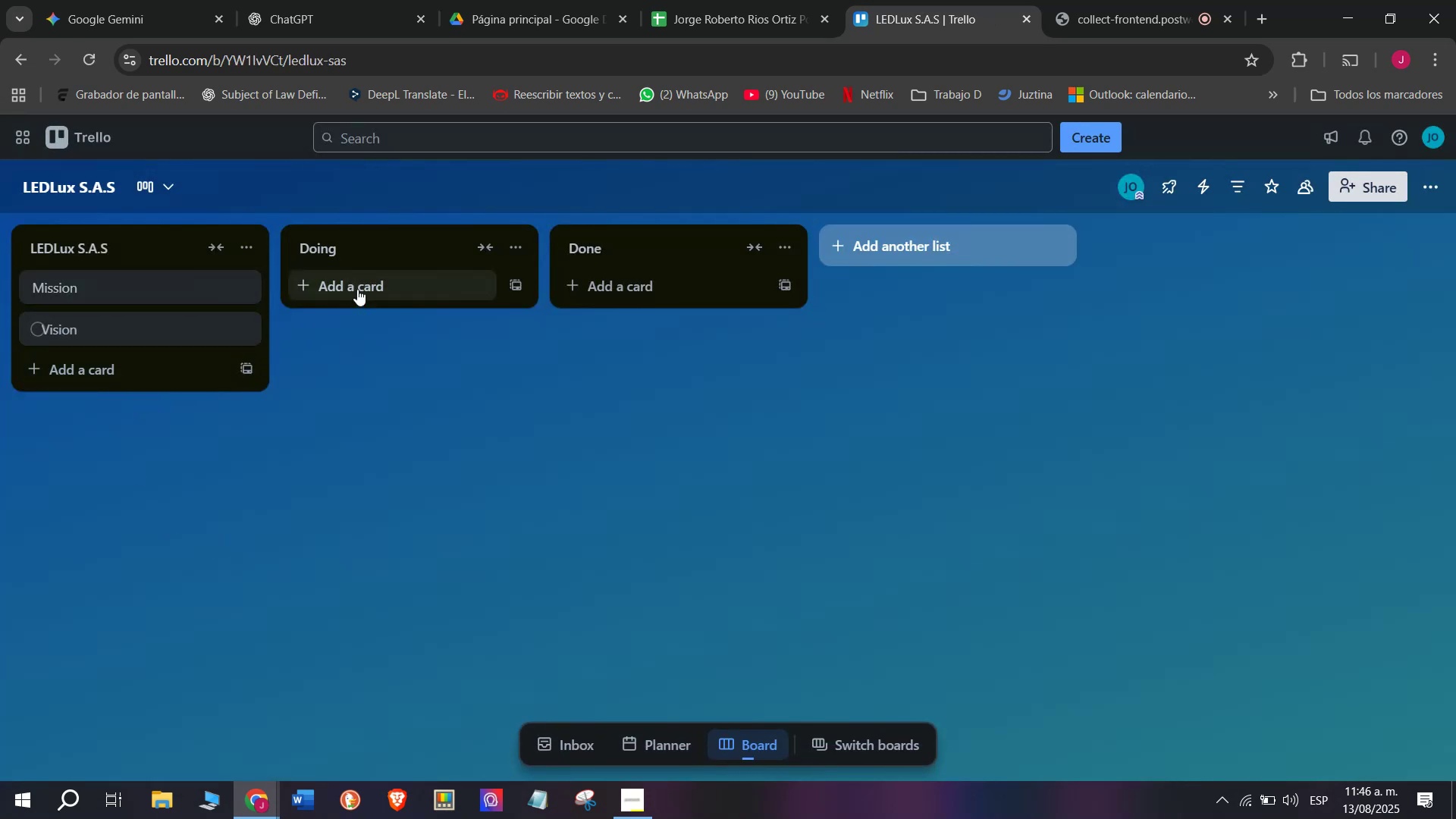 
wait(8.15)
 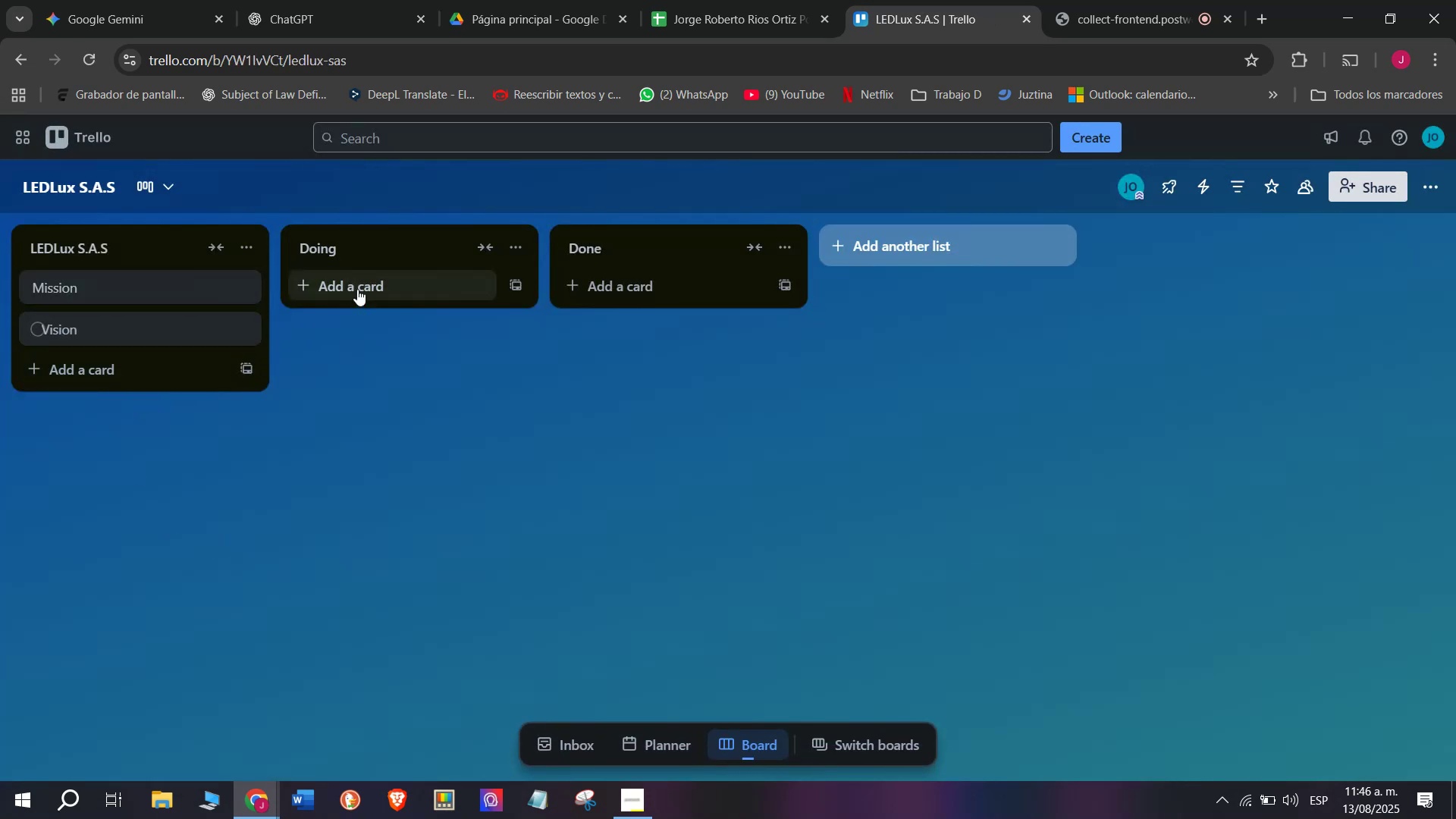 
type(Client Orders ^ Delib)
key(Backspace)
type(veries)
 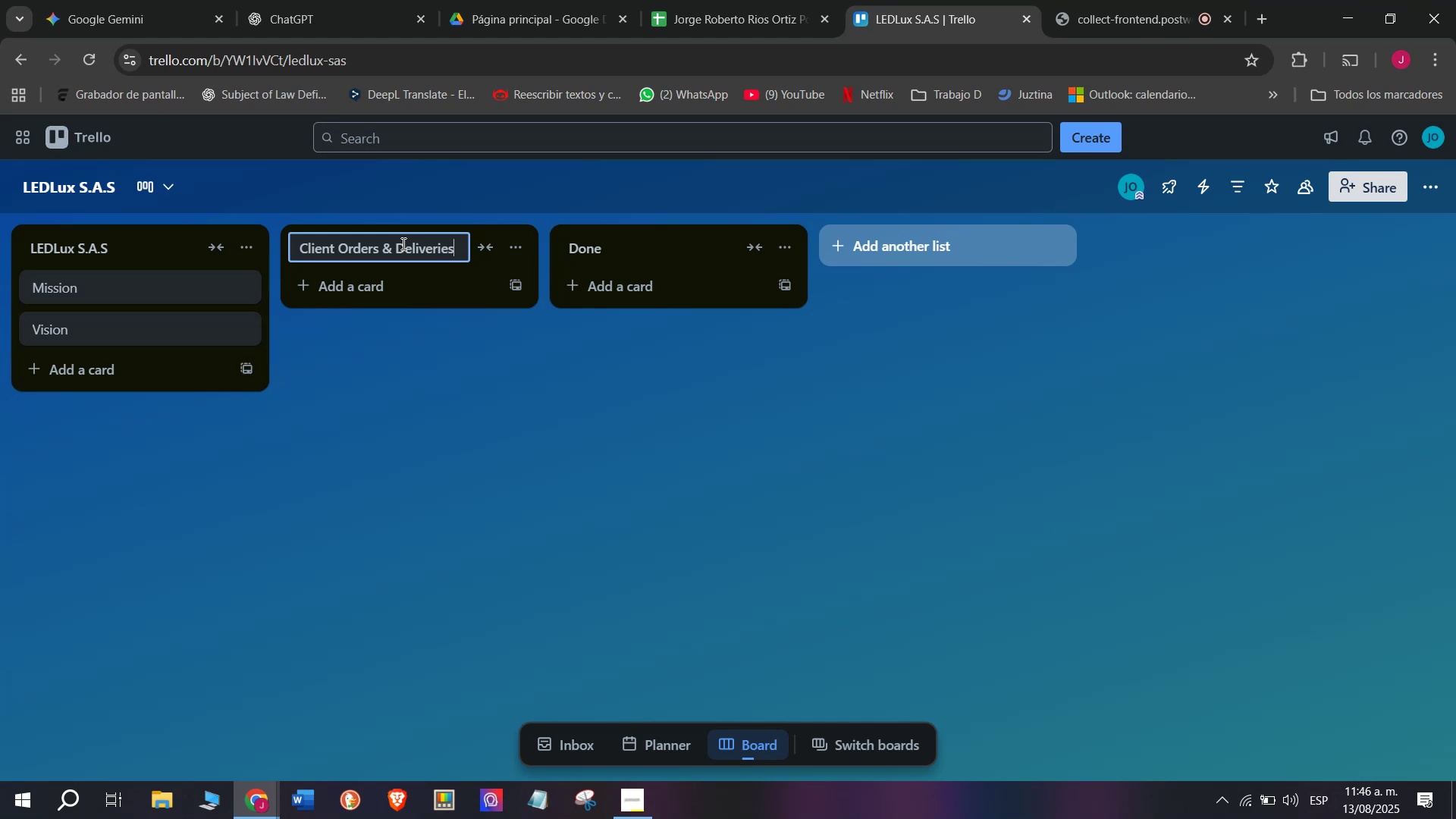 
key(Enter)
 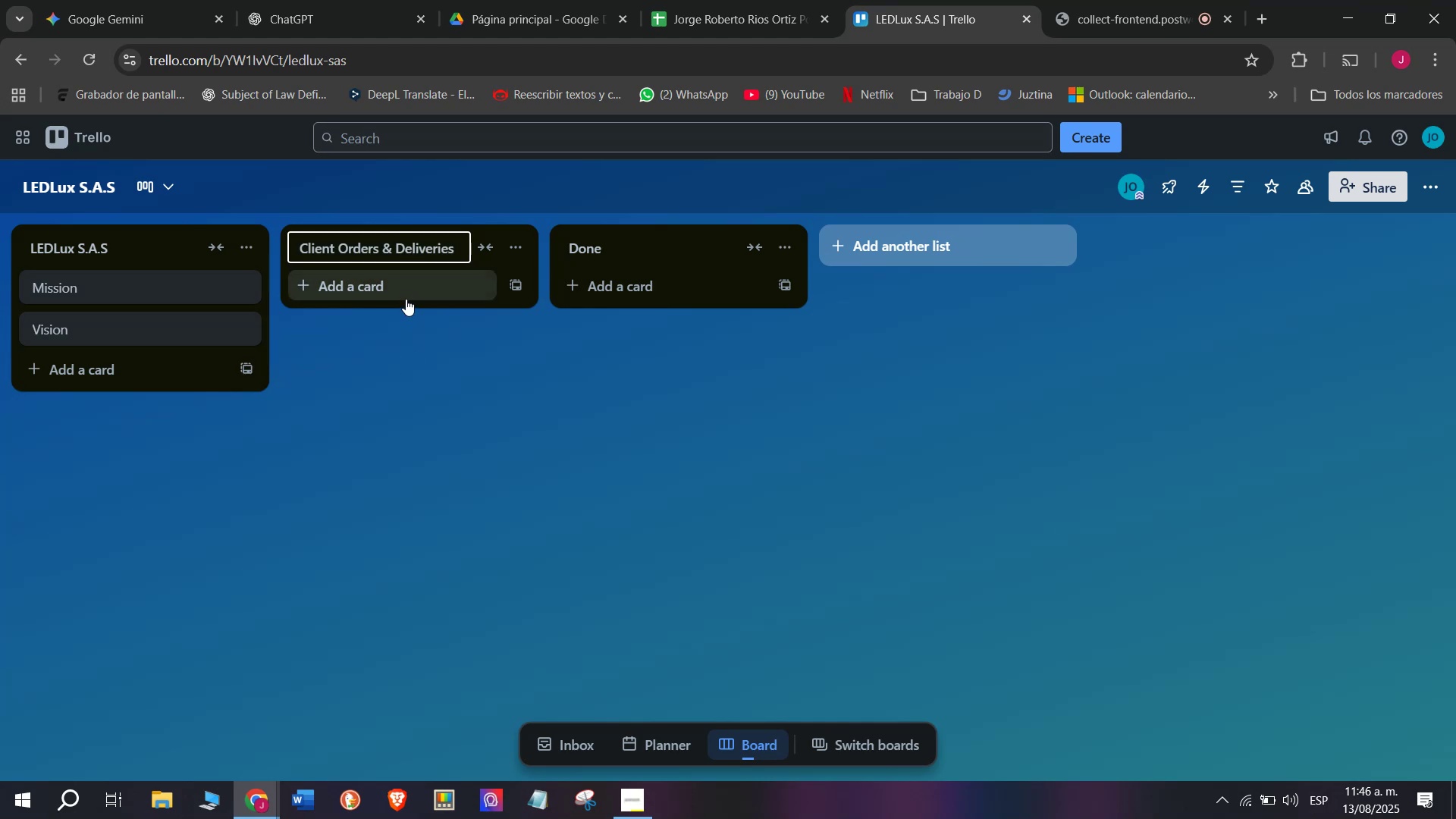 
left_click([406, 289])
 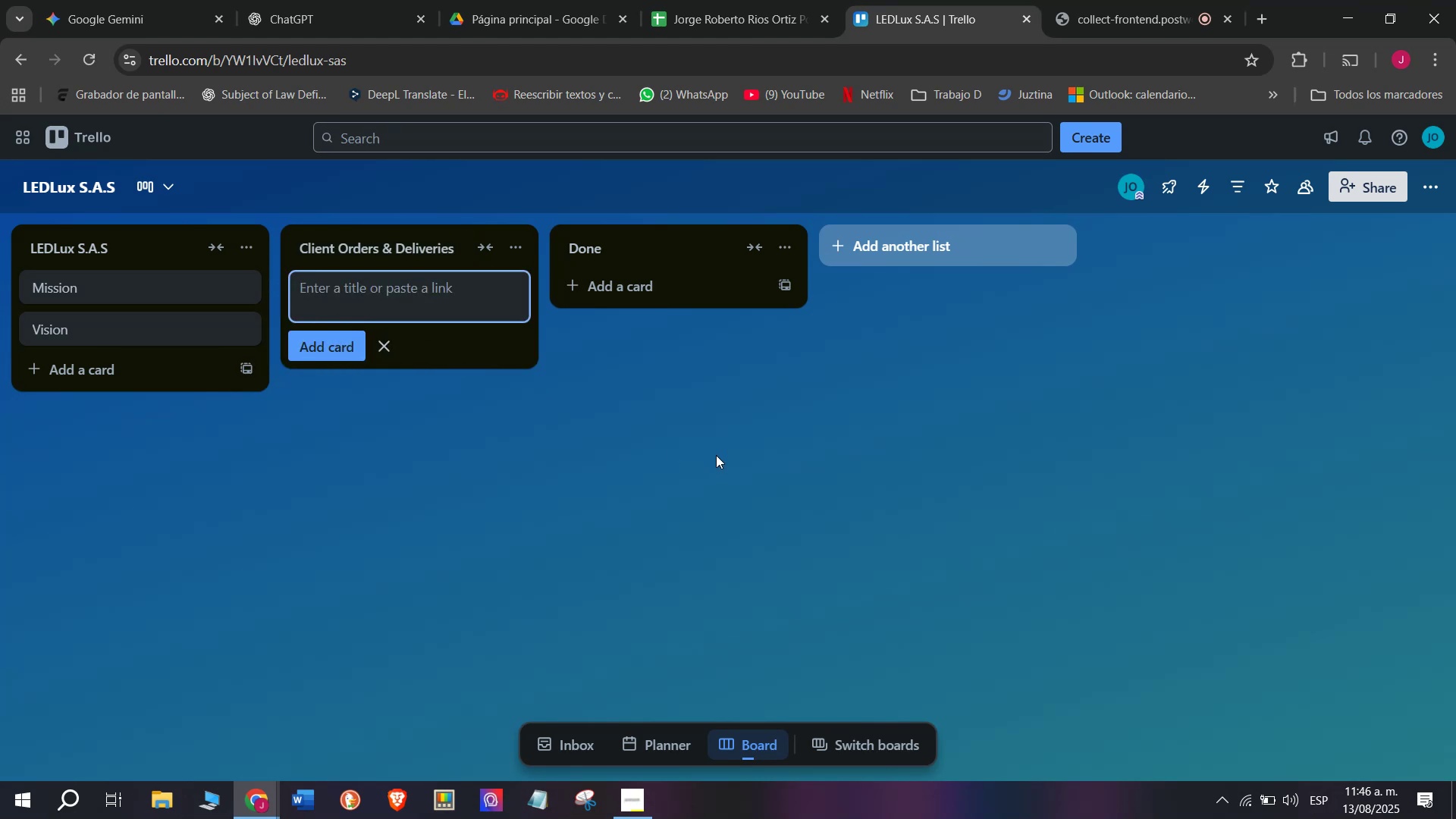 
wait(5.48)
 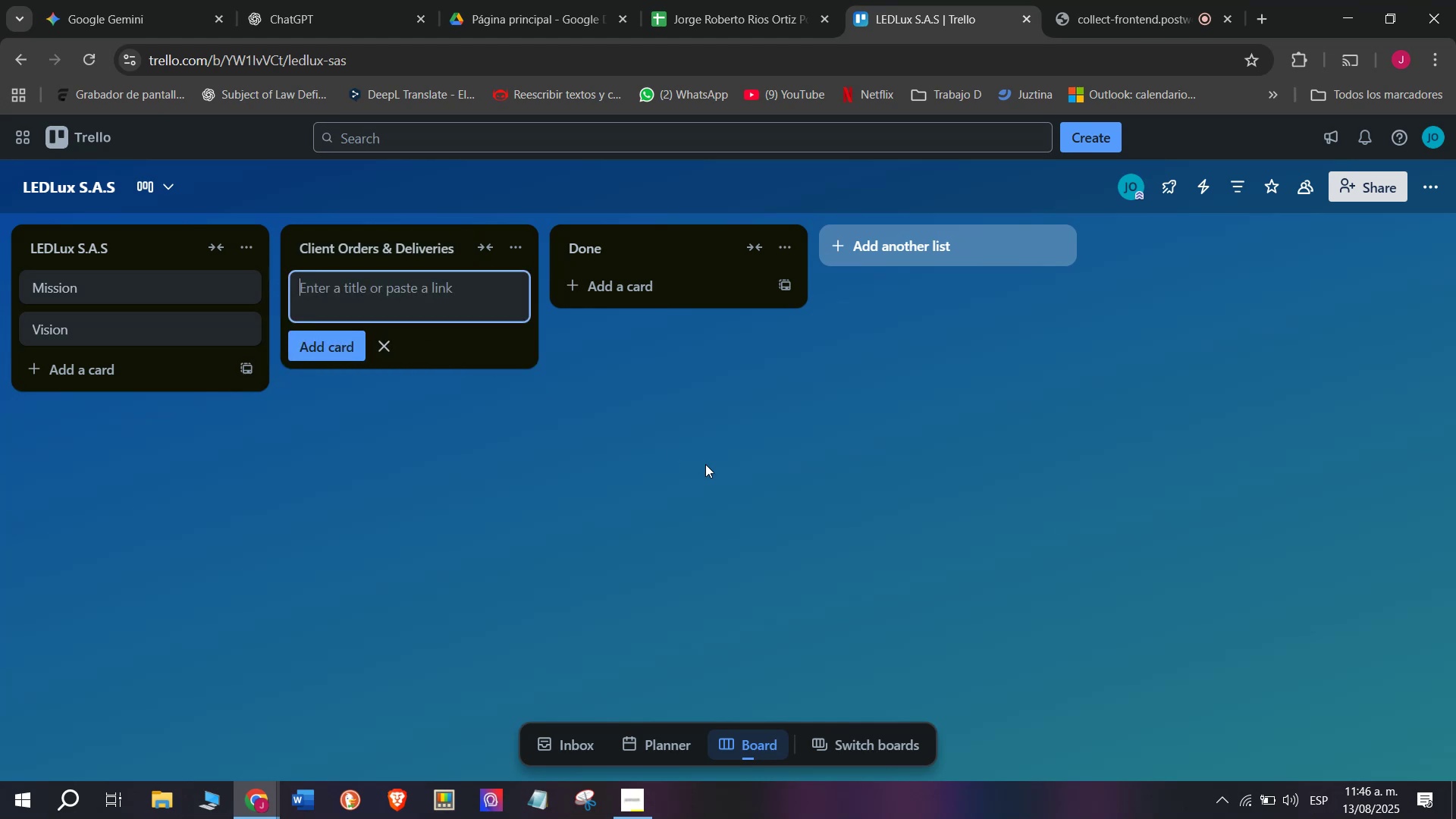 
type(Smart c)
key(Backspace)
type(Celi)
key(Backspace)
key(Backspace)
type(iling Lamp)
 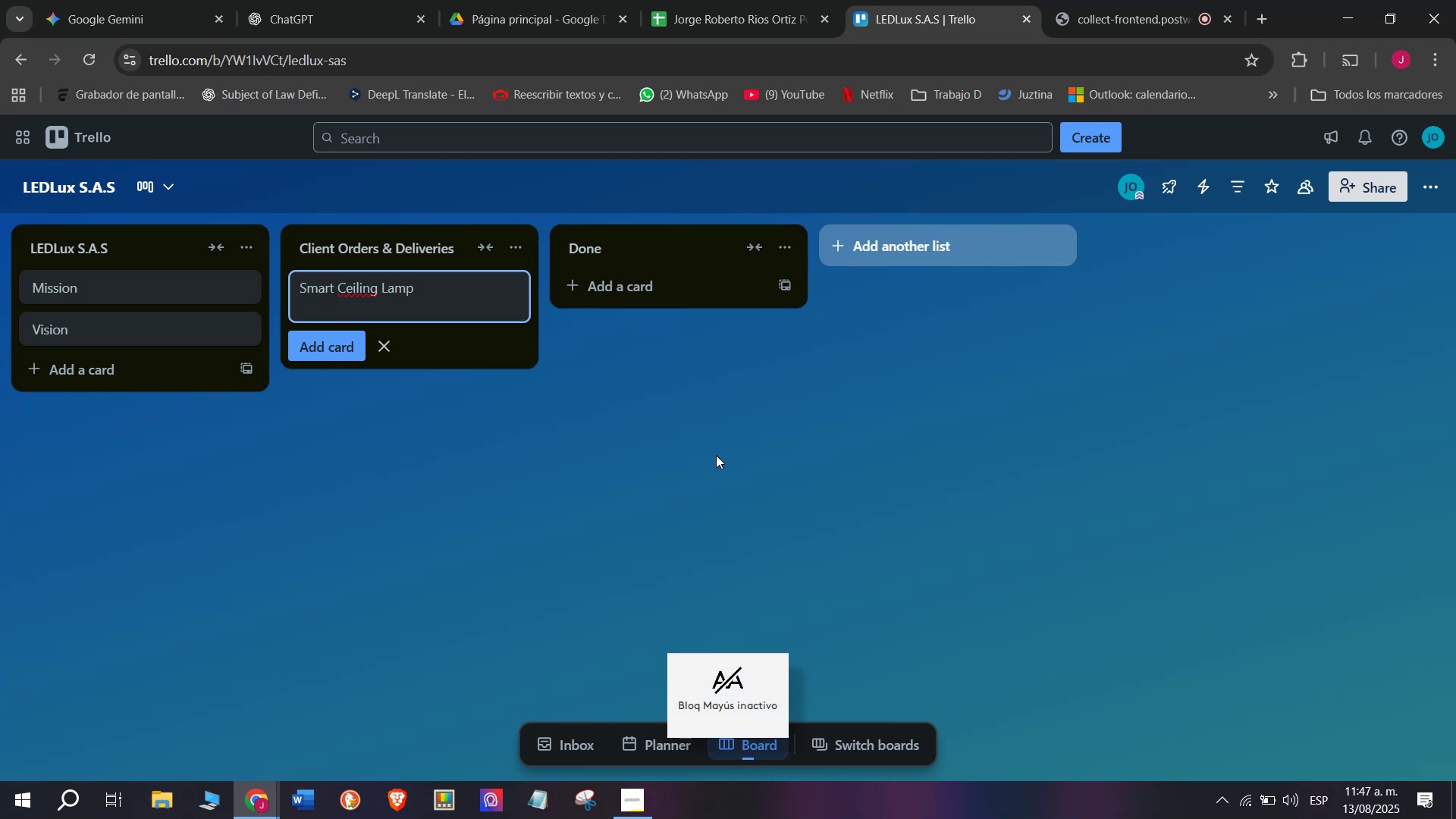 
key(Enter)
 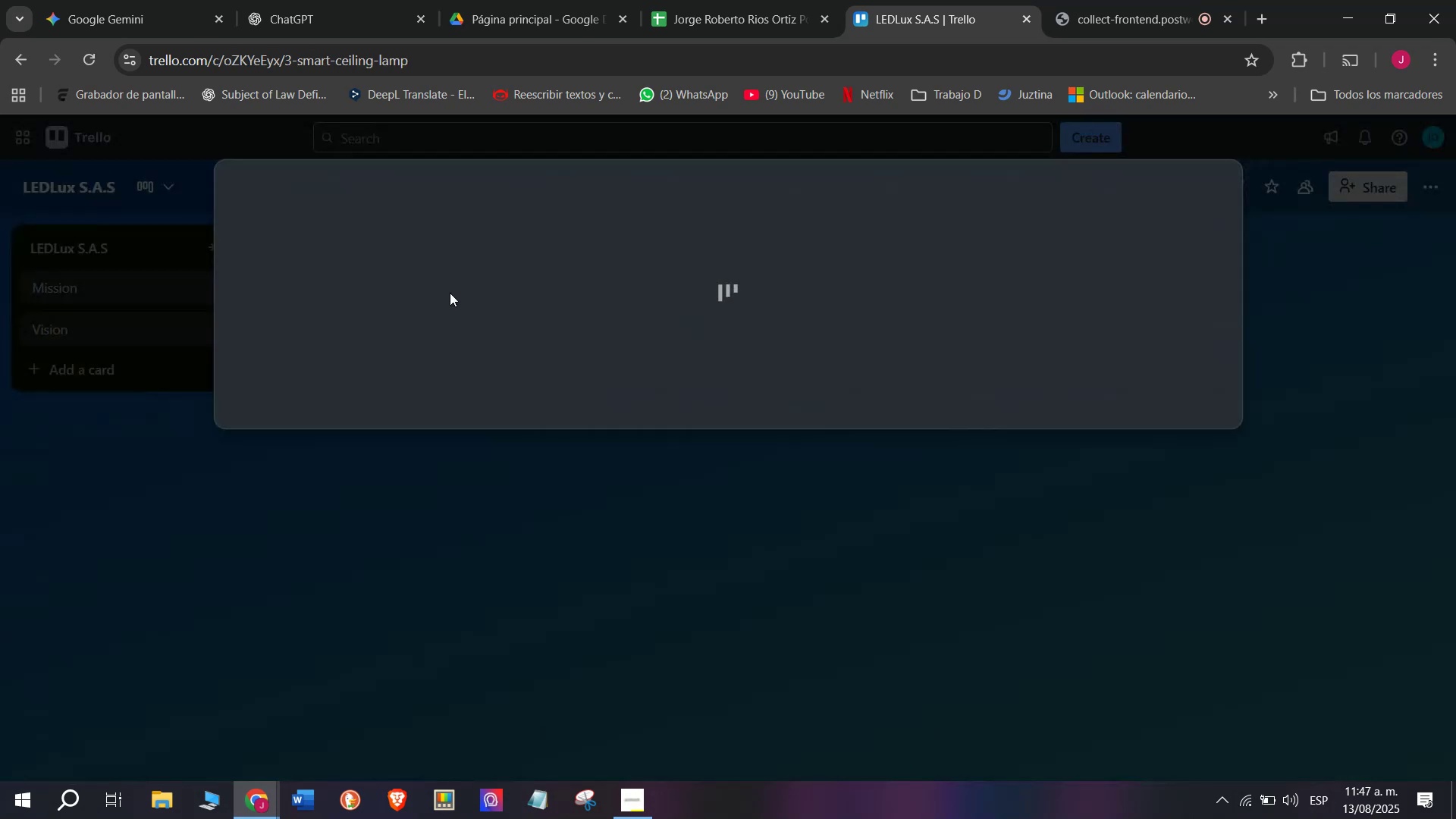 
left_click([569, 245])
 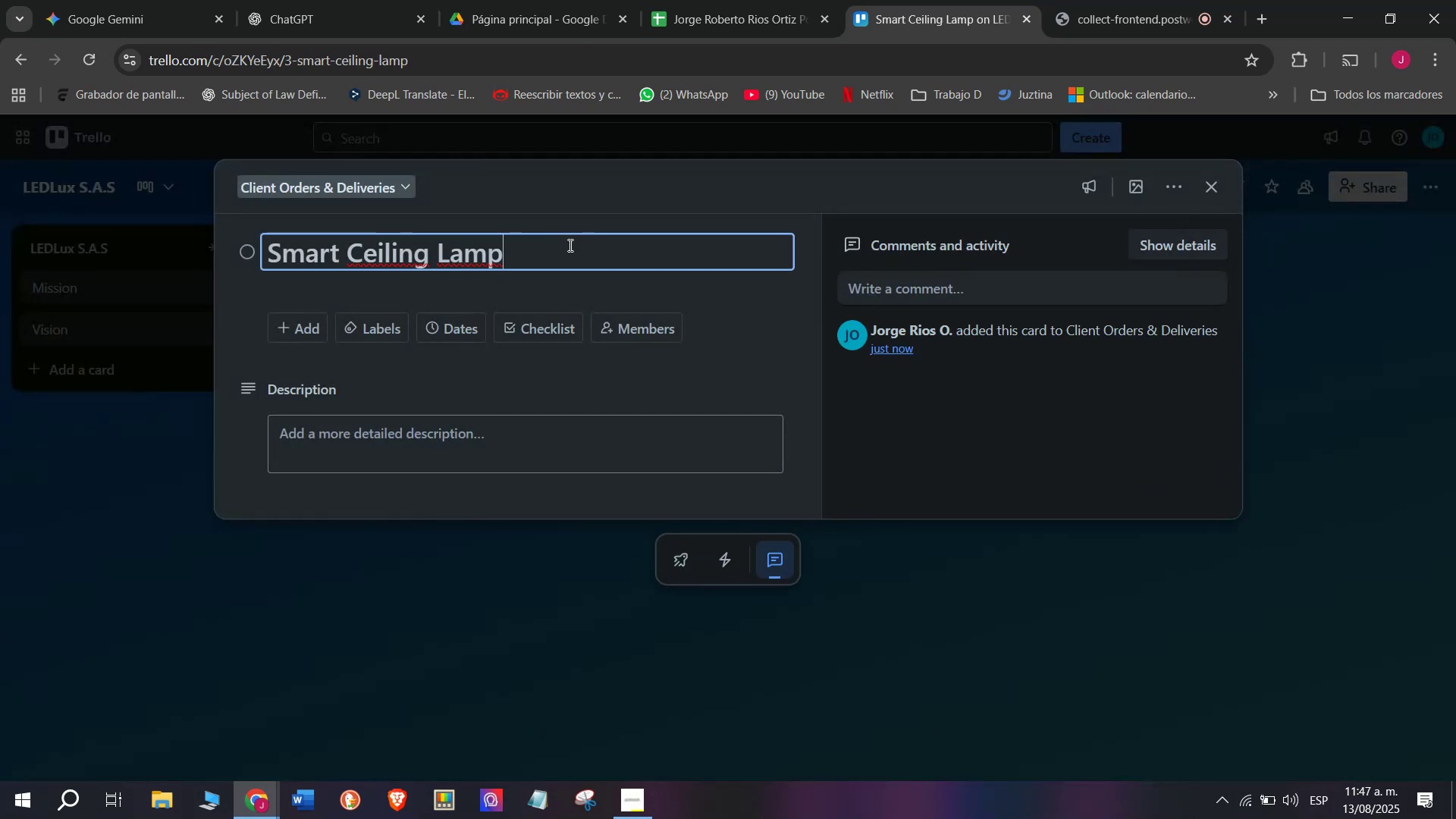 
type( - Bogot;a)
 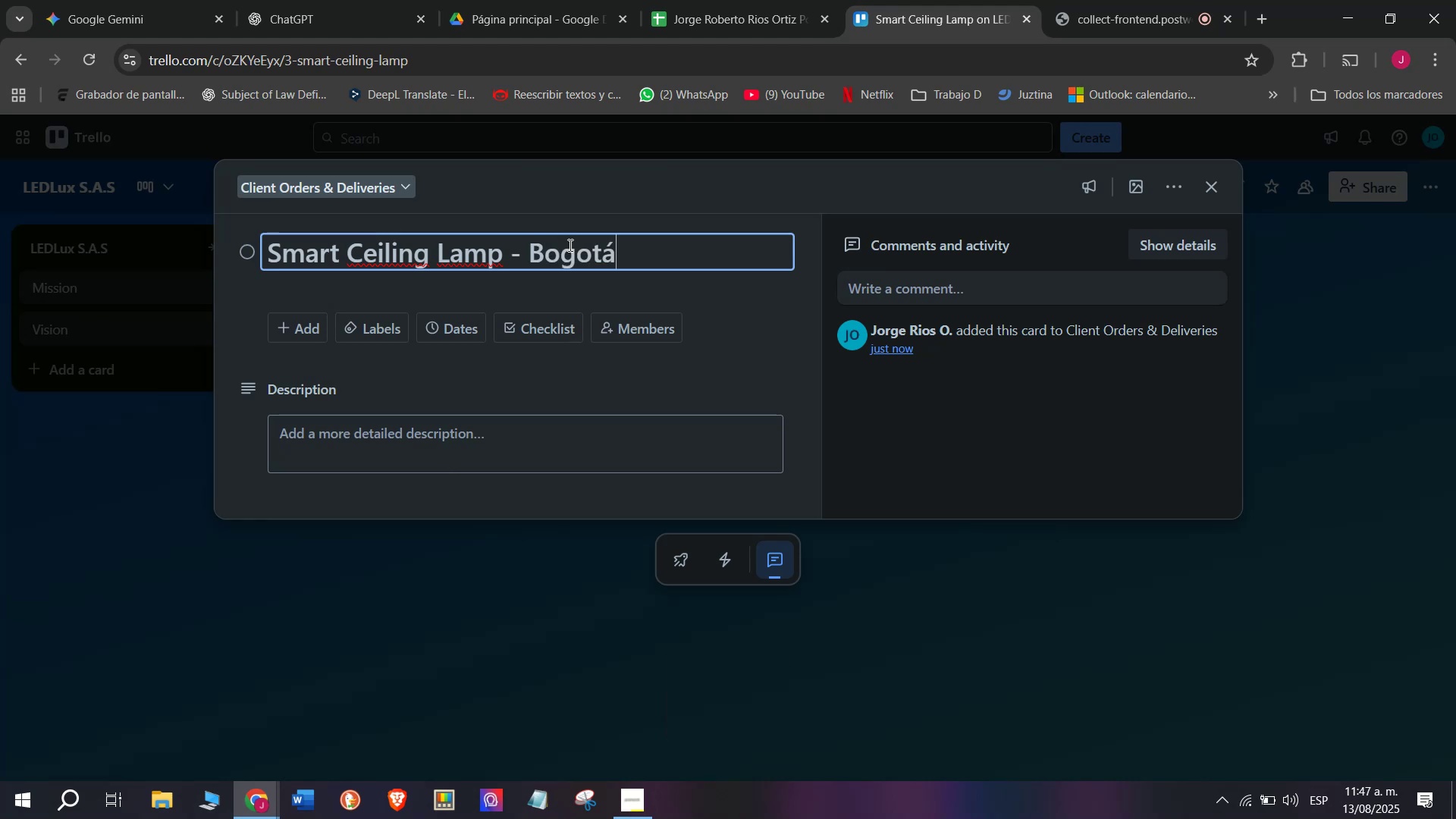 
key(Enter)
 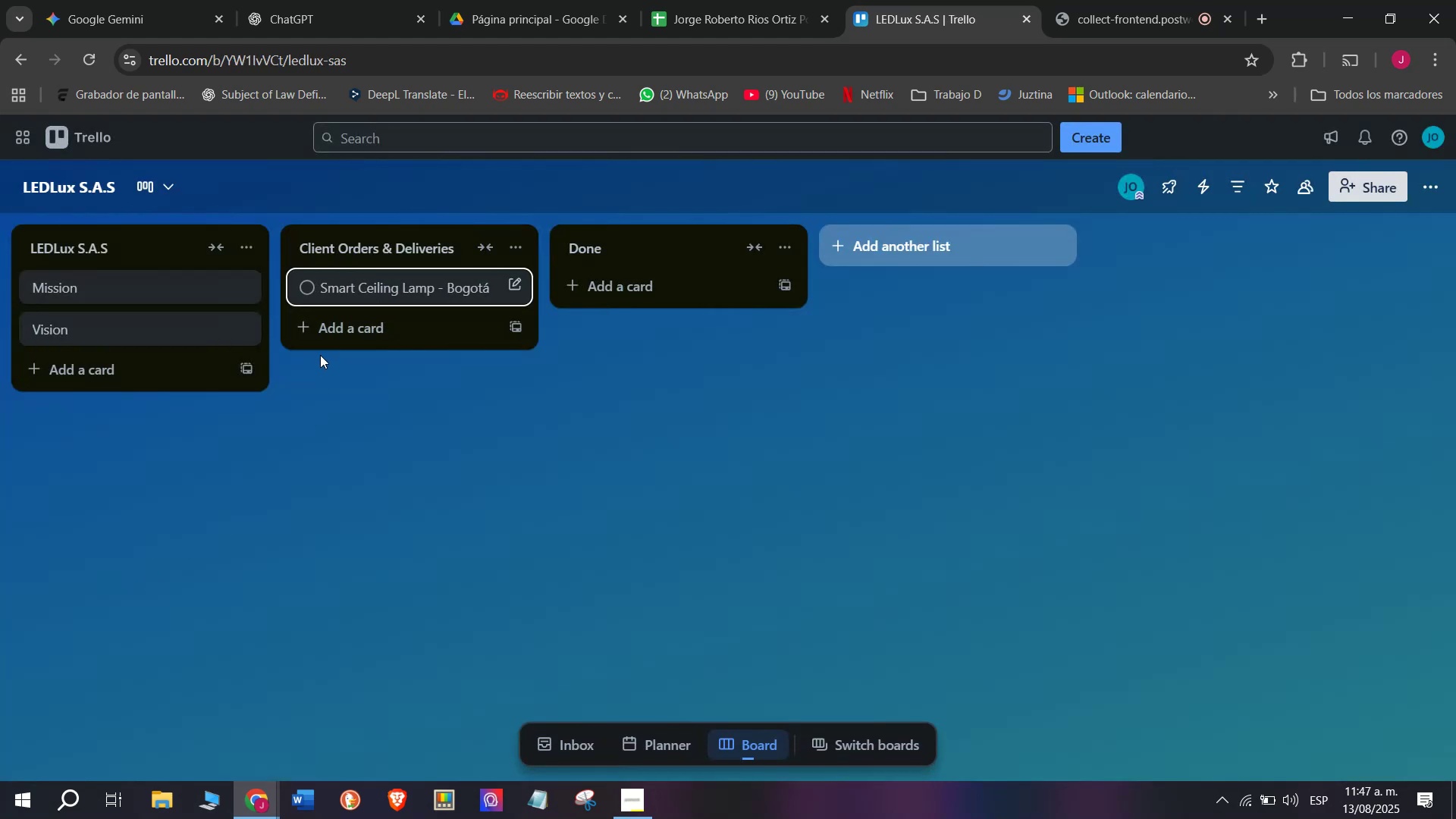 
left_click([362, 287])
 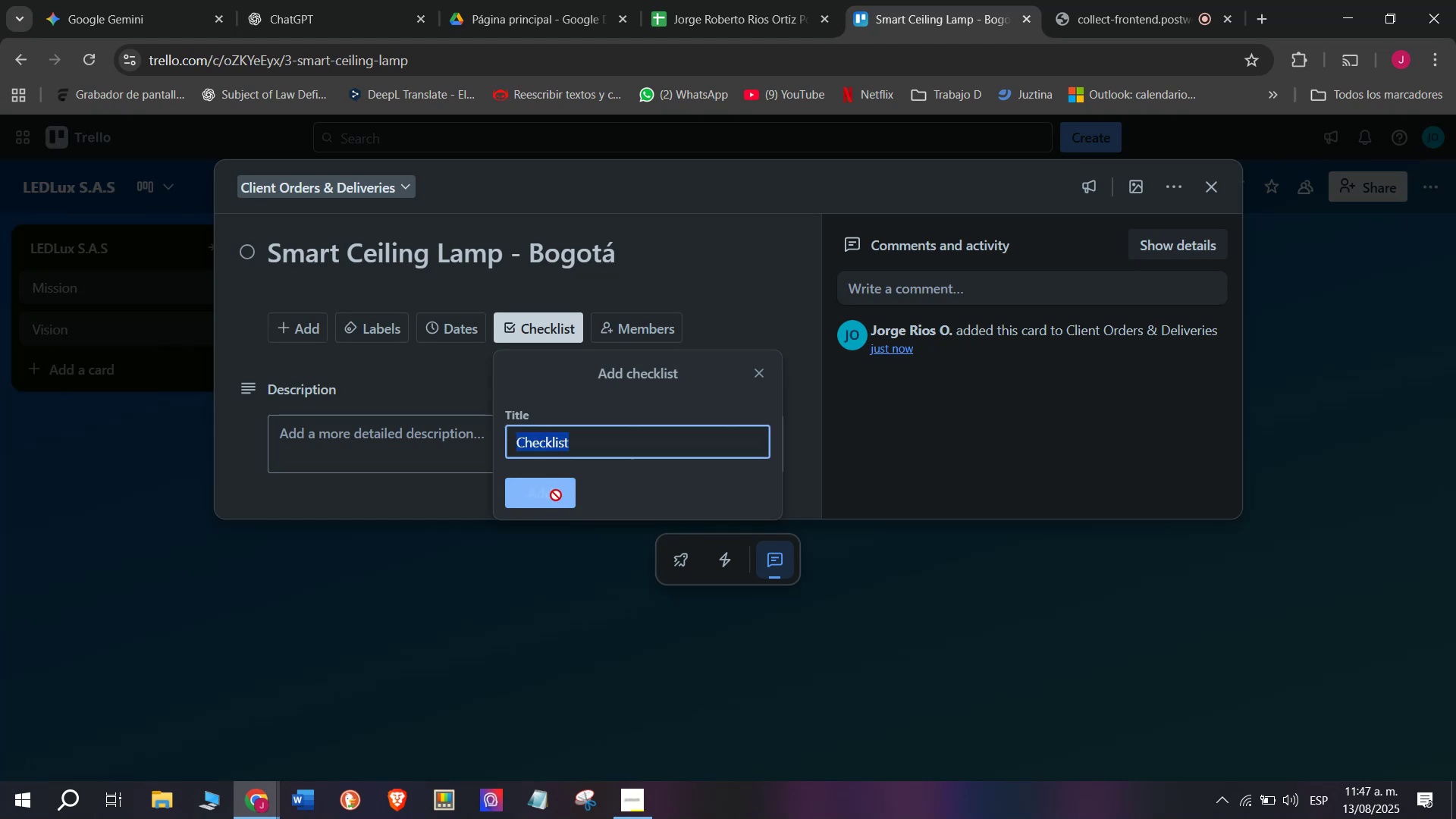 
scroll: coordinate [525, 522], scroll_direction: down, amount: 3.0
 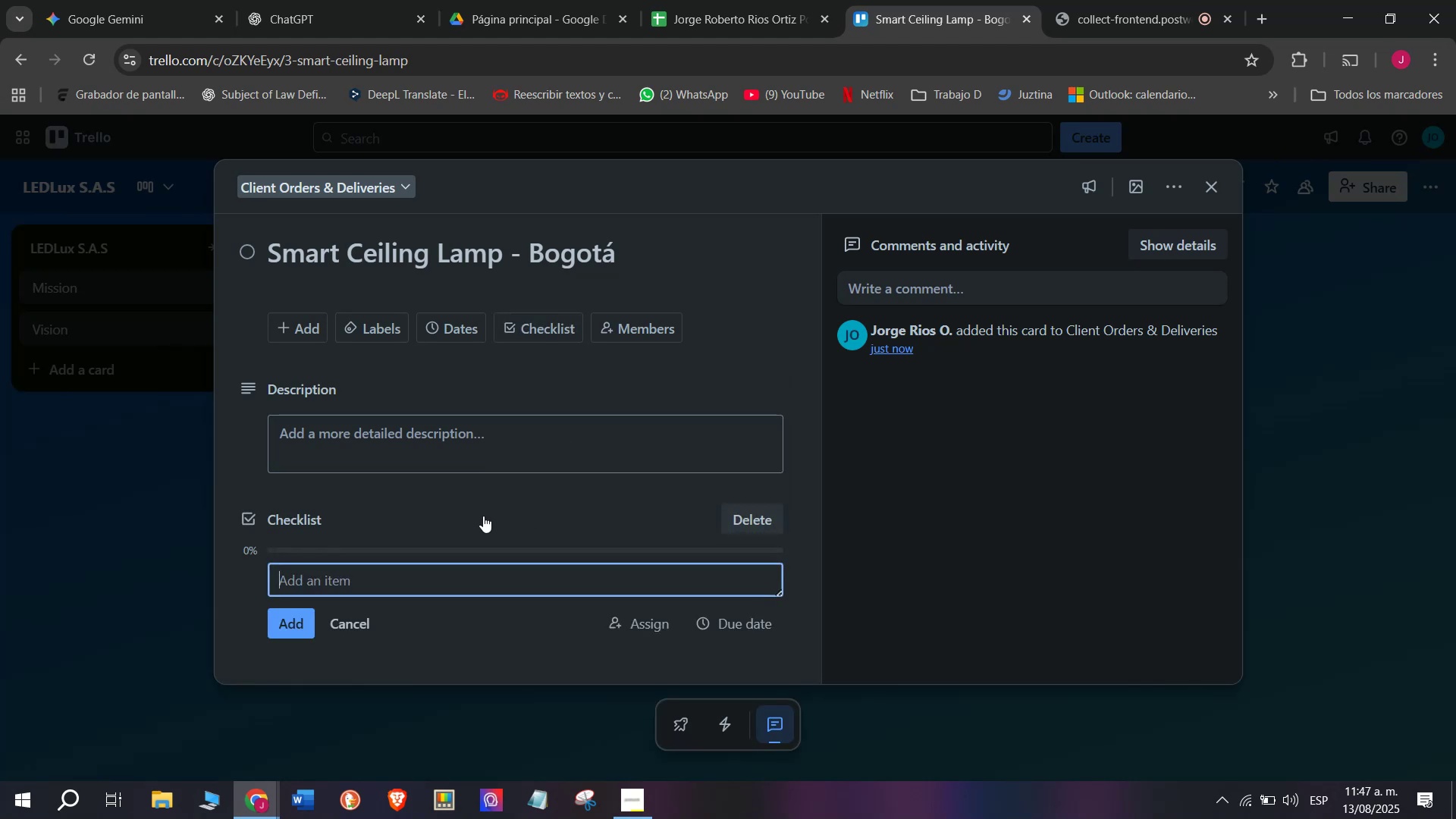 
type(Confirm specifications)
 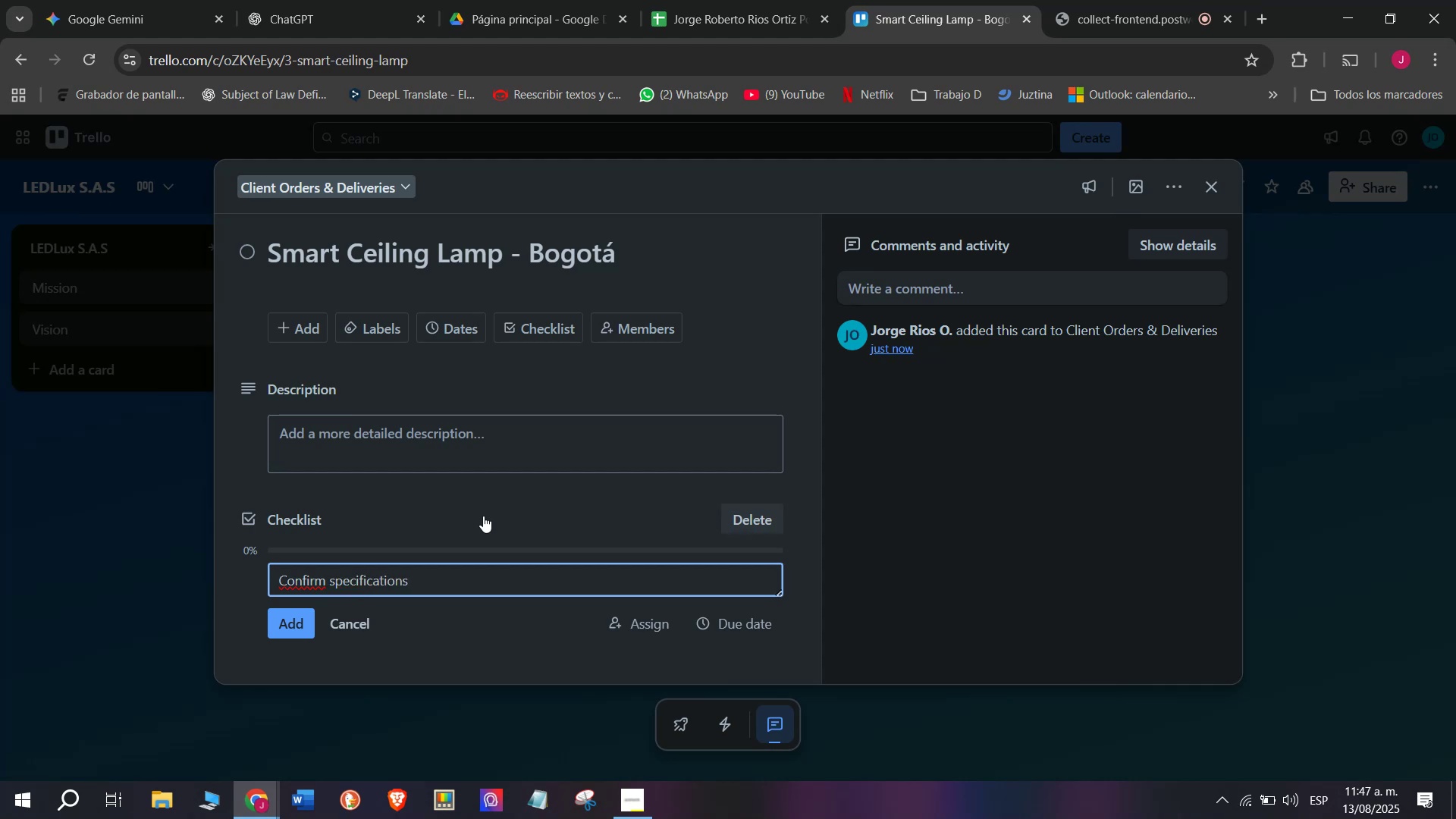 
key(Enter)
 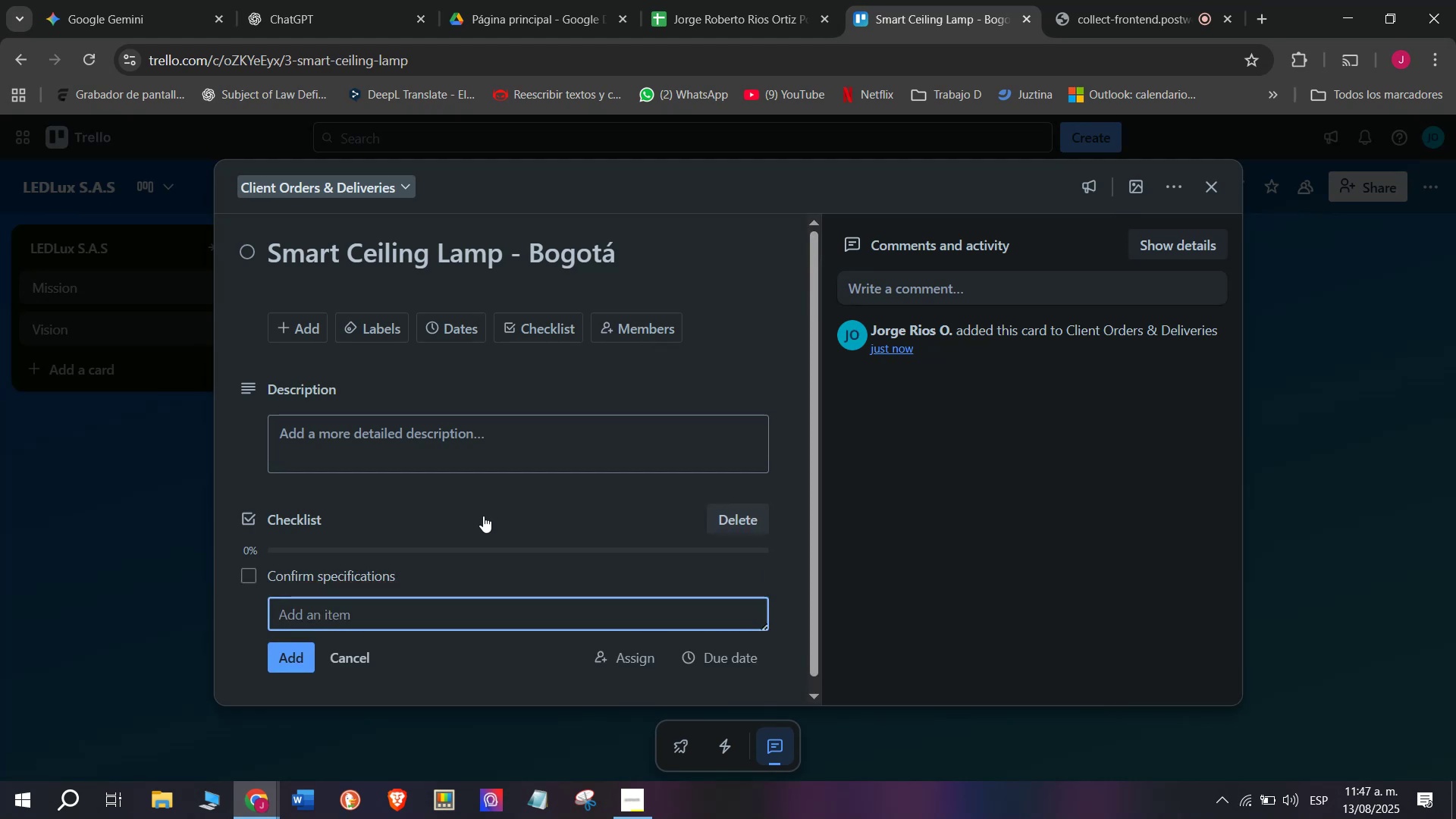 
scroll: coordinate [483, 516], scroll_direction: down, amount: 2.0
 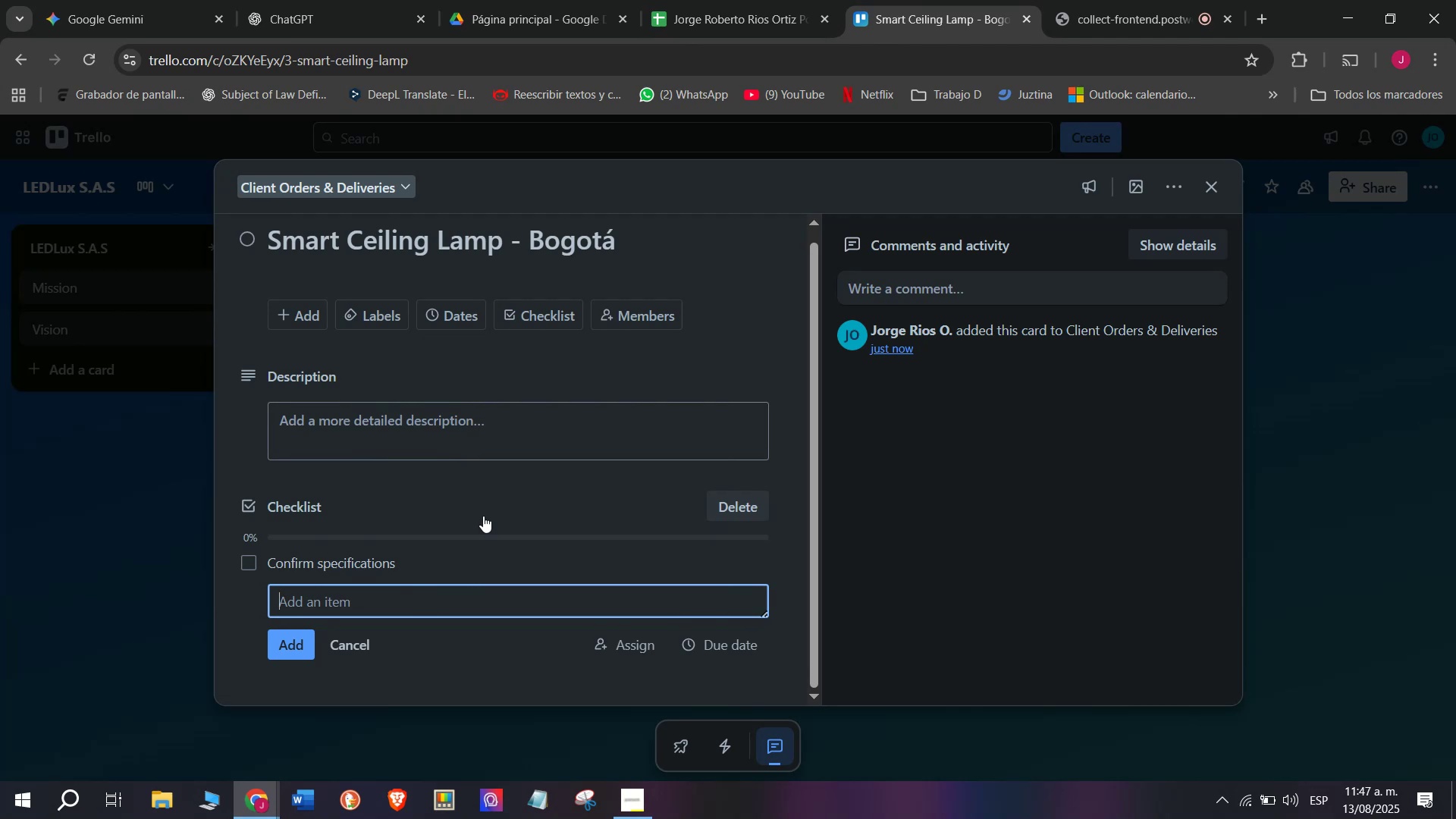 
type(Approve payment)
 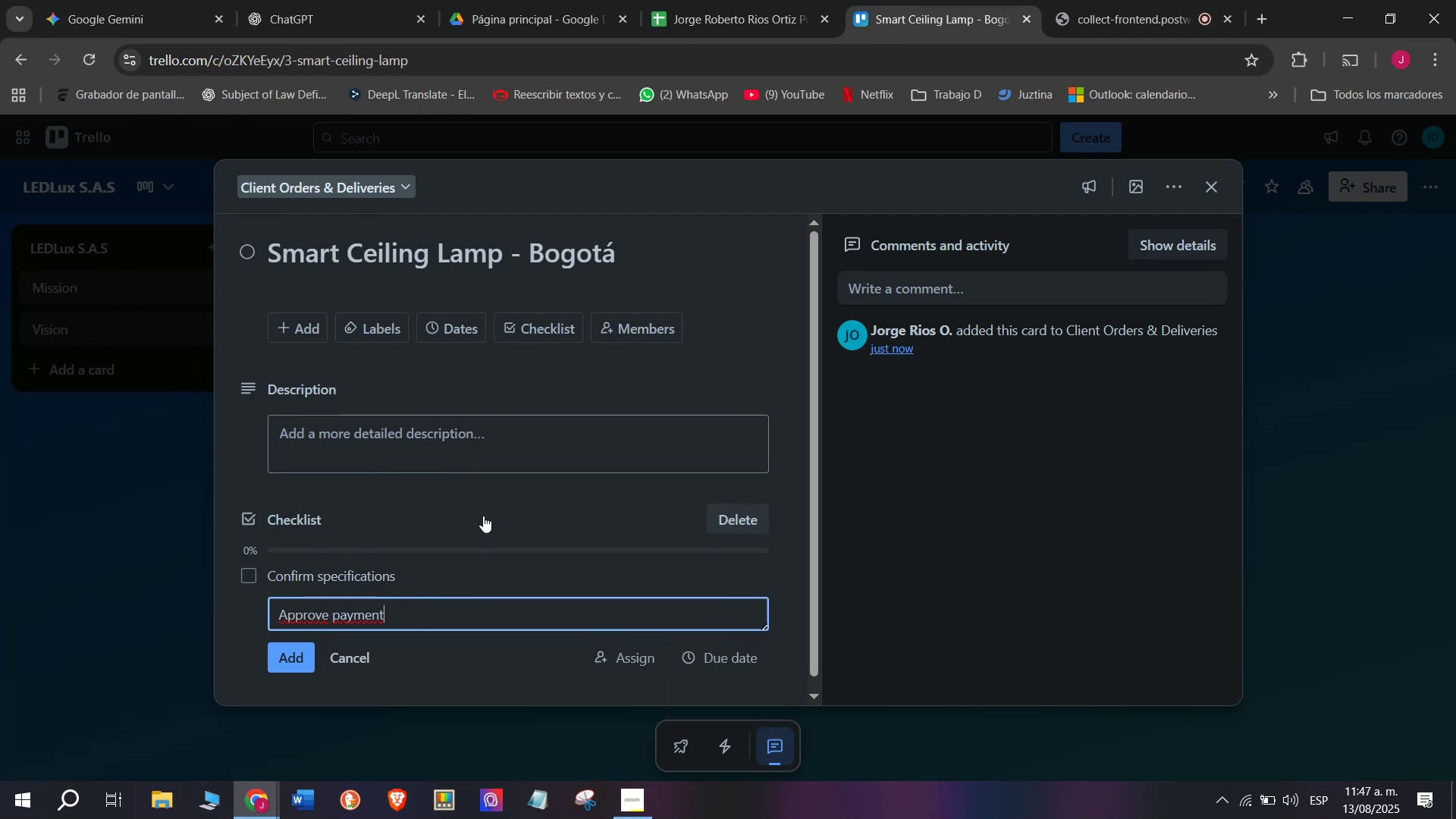 
key(Enter)
 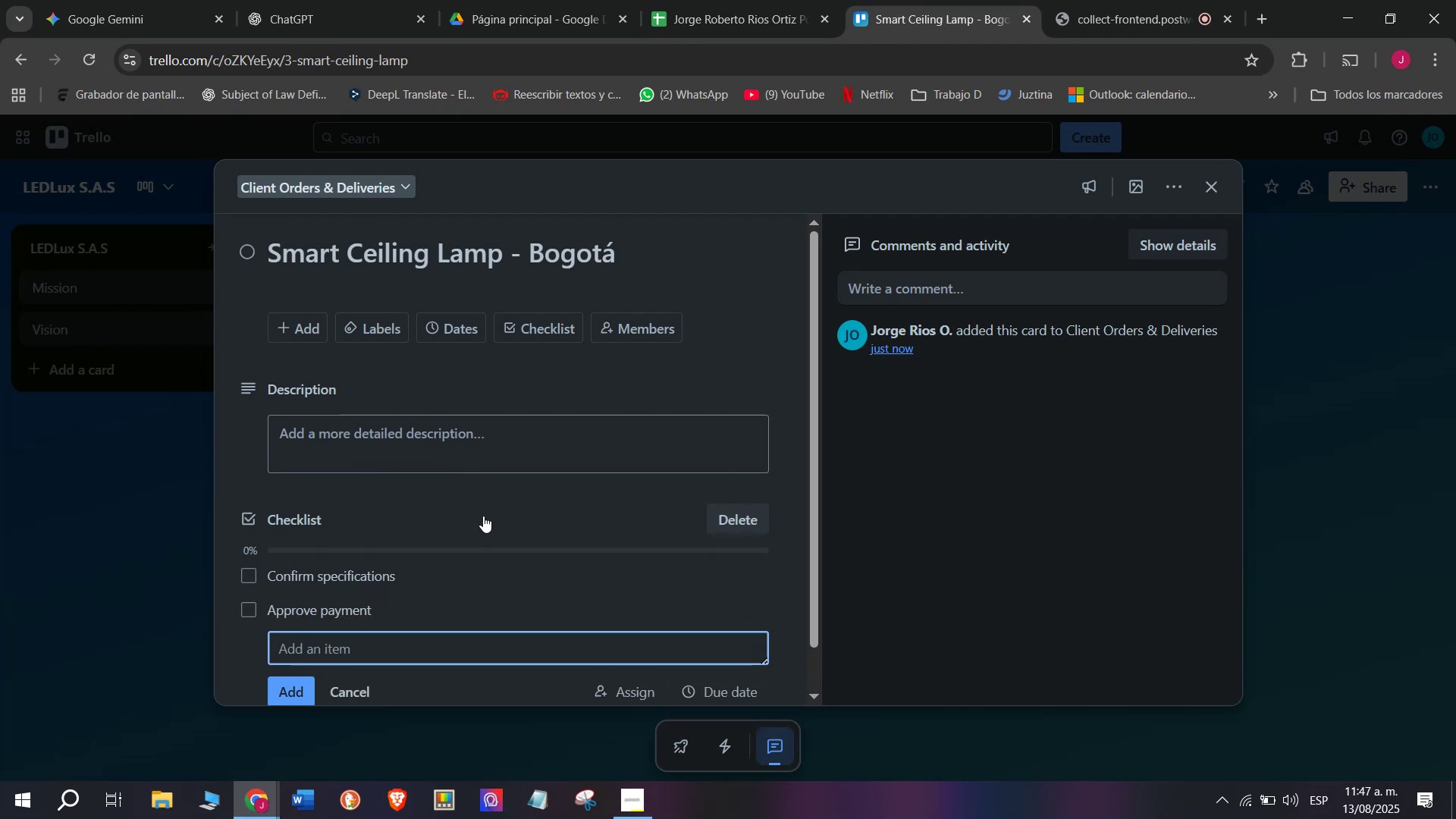 
type(Schedule de)
 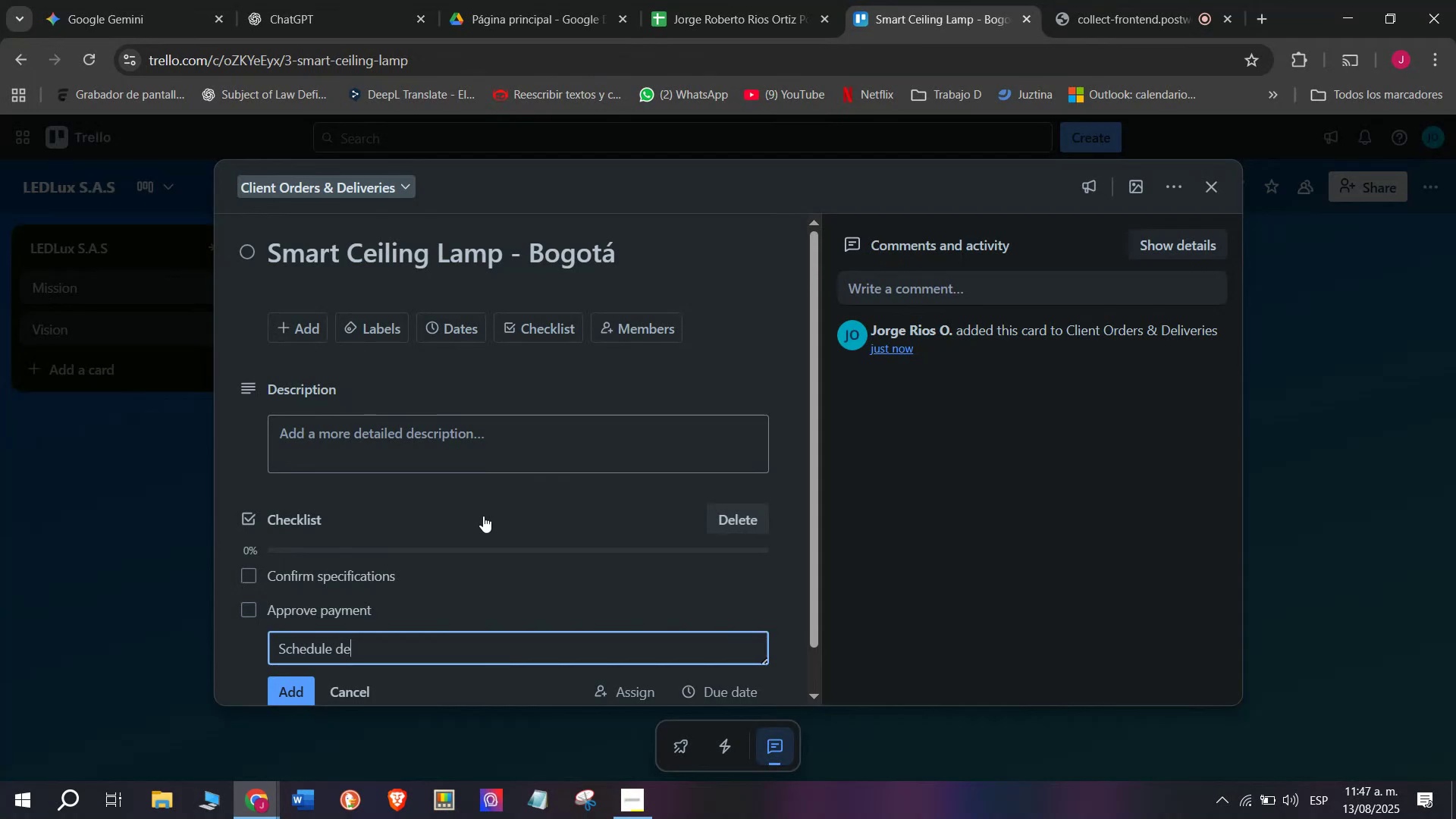 
wait(11.76)
 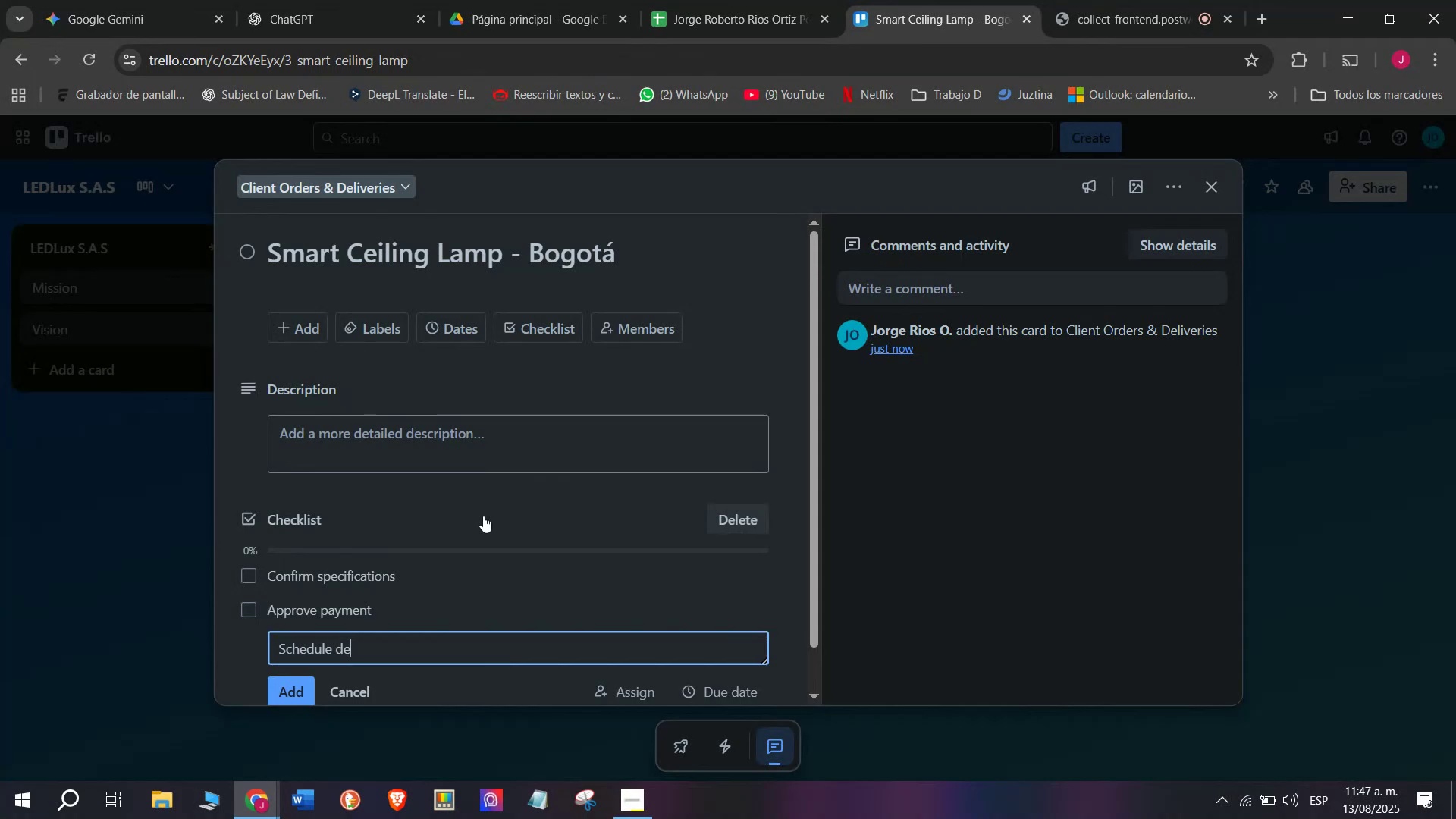 
type(livery)
 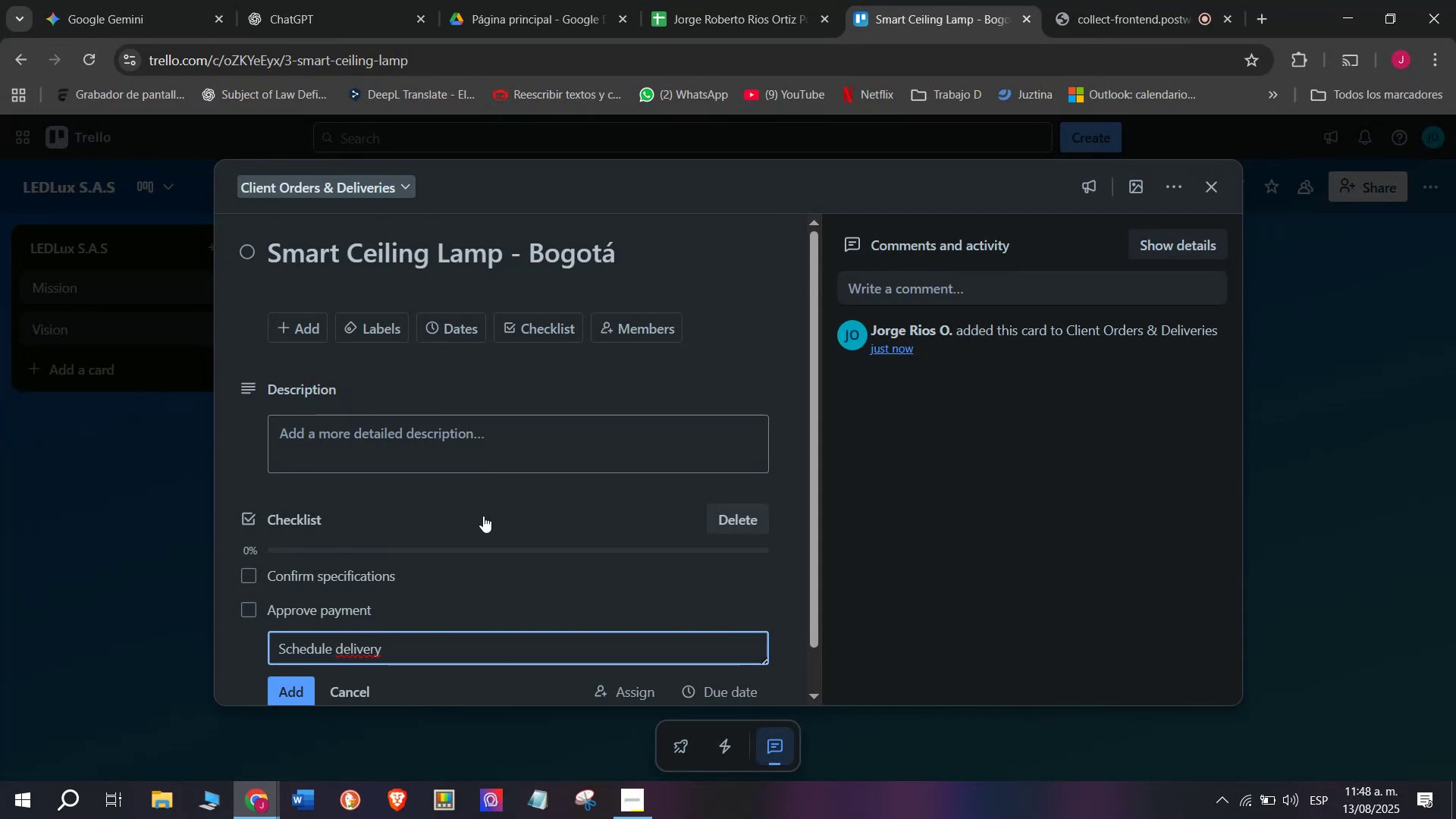 
key(Enter)
 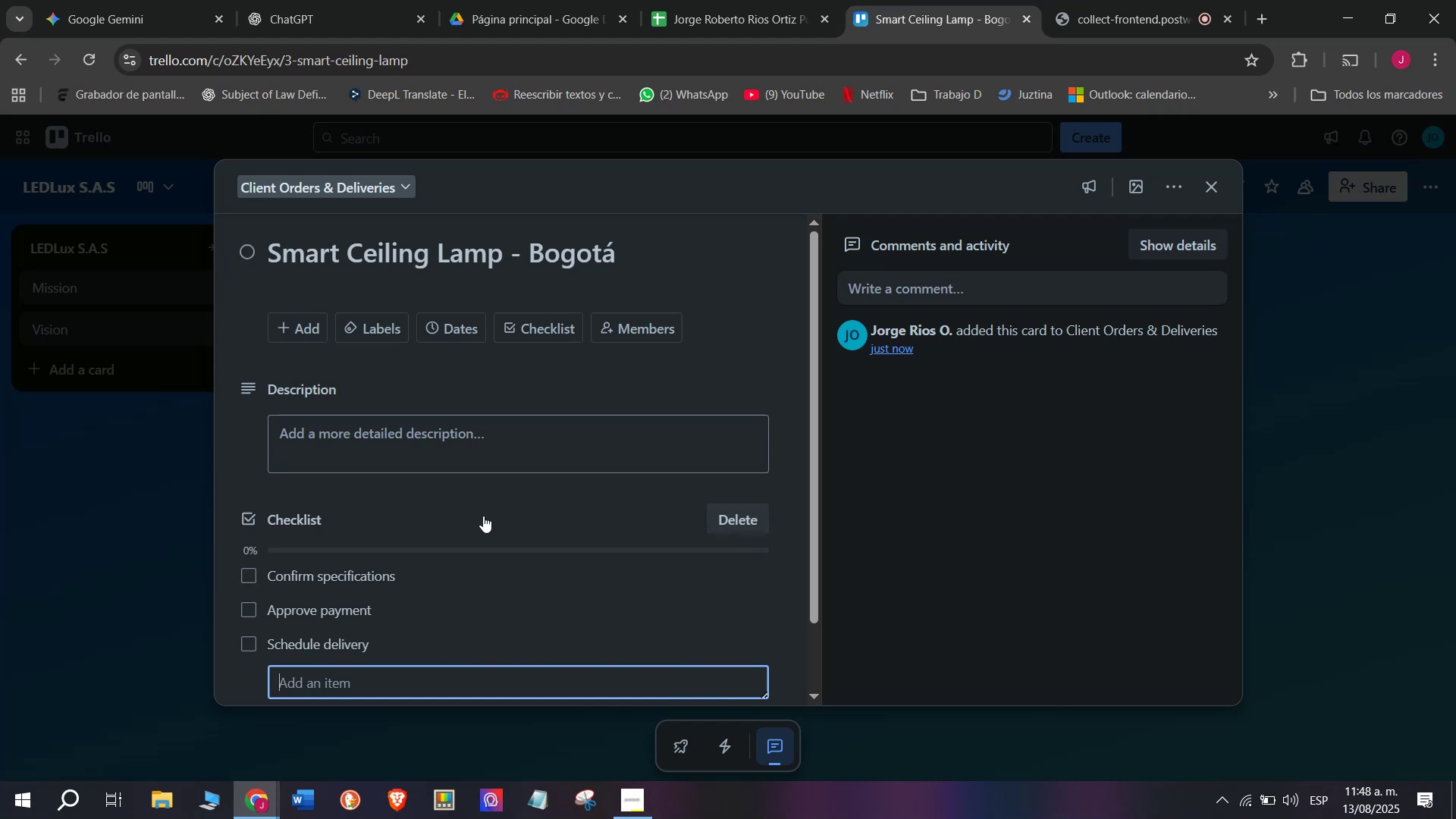 
wait(5.53)
 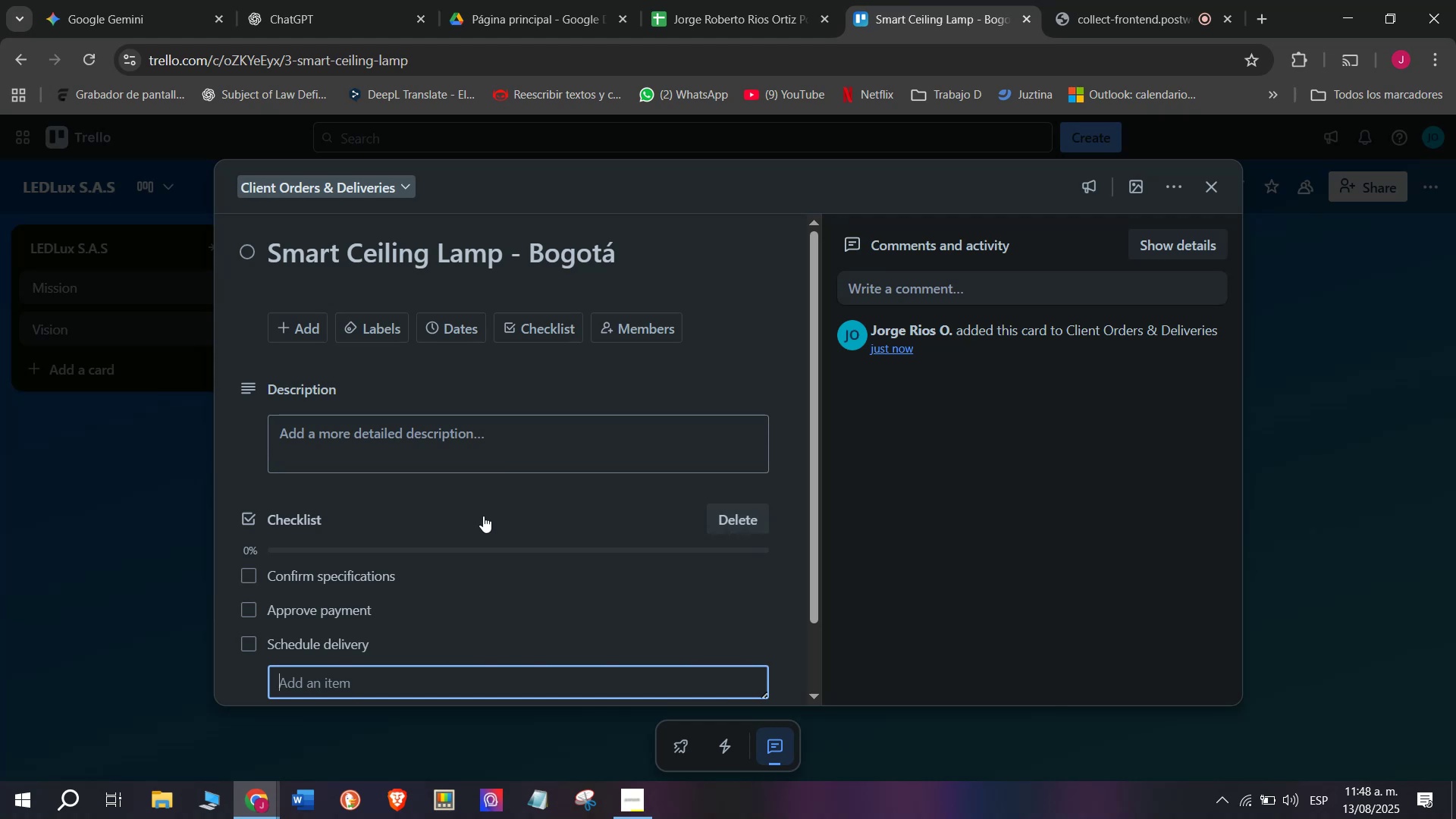 
type(Install lamp)
 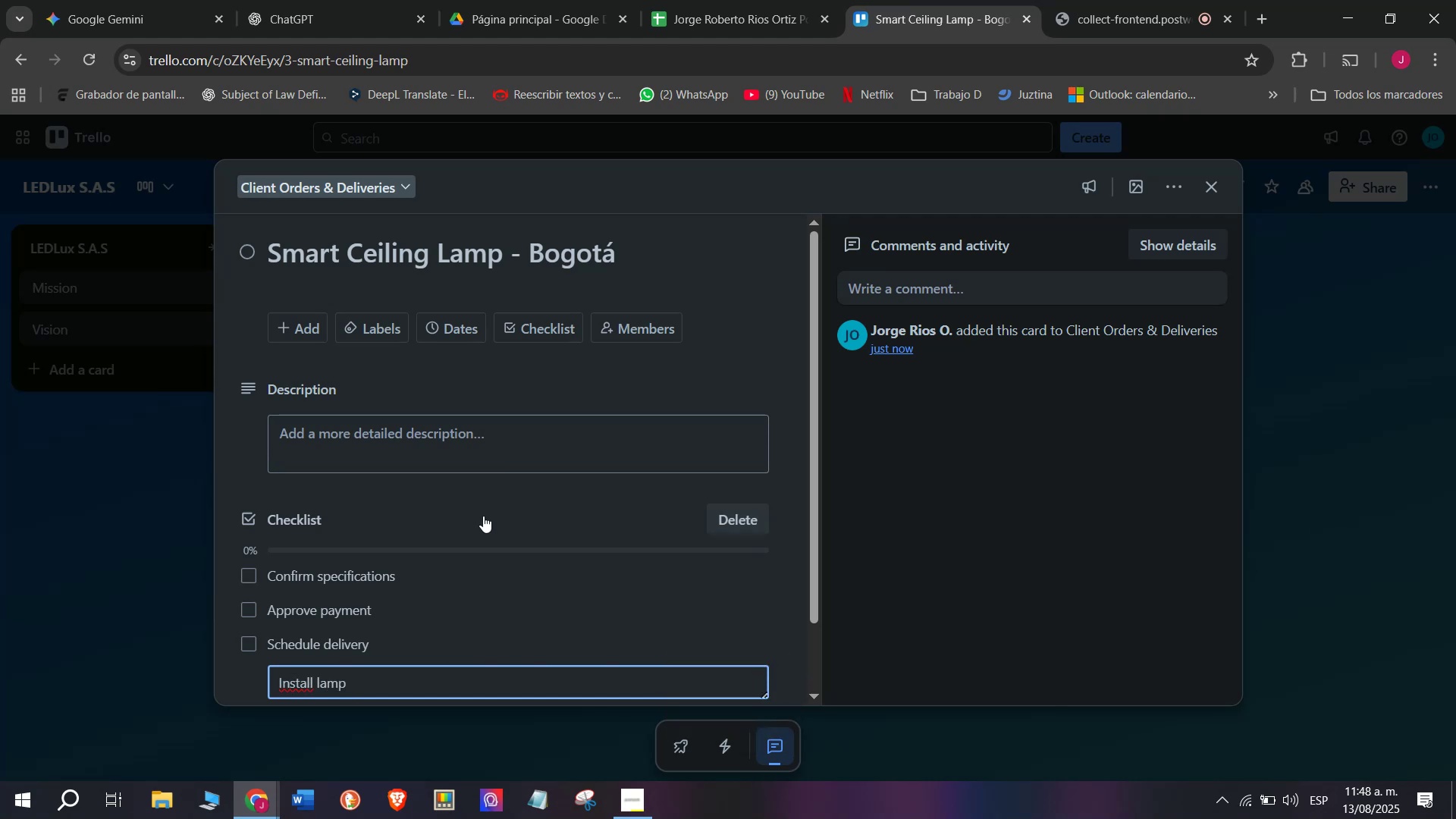 
key(Enter)
 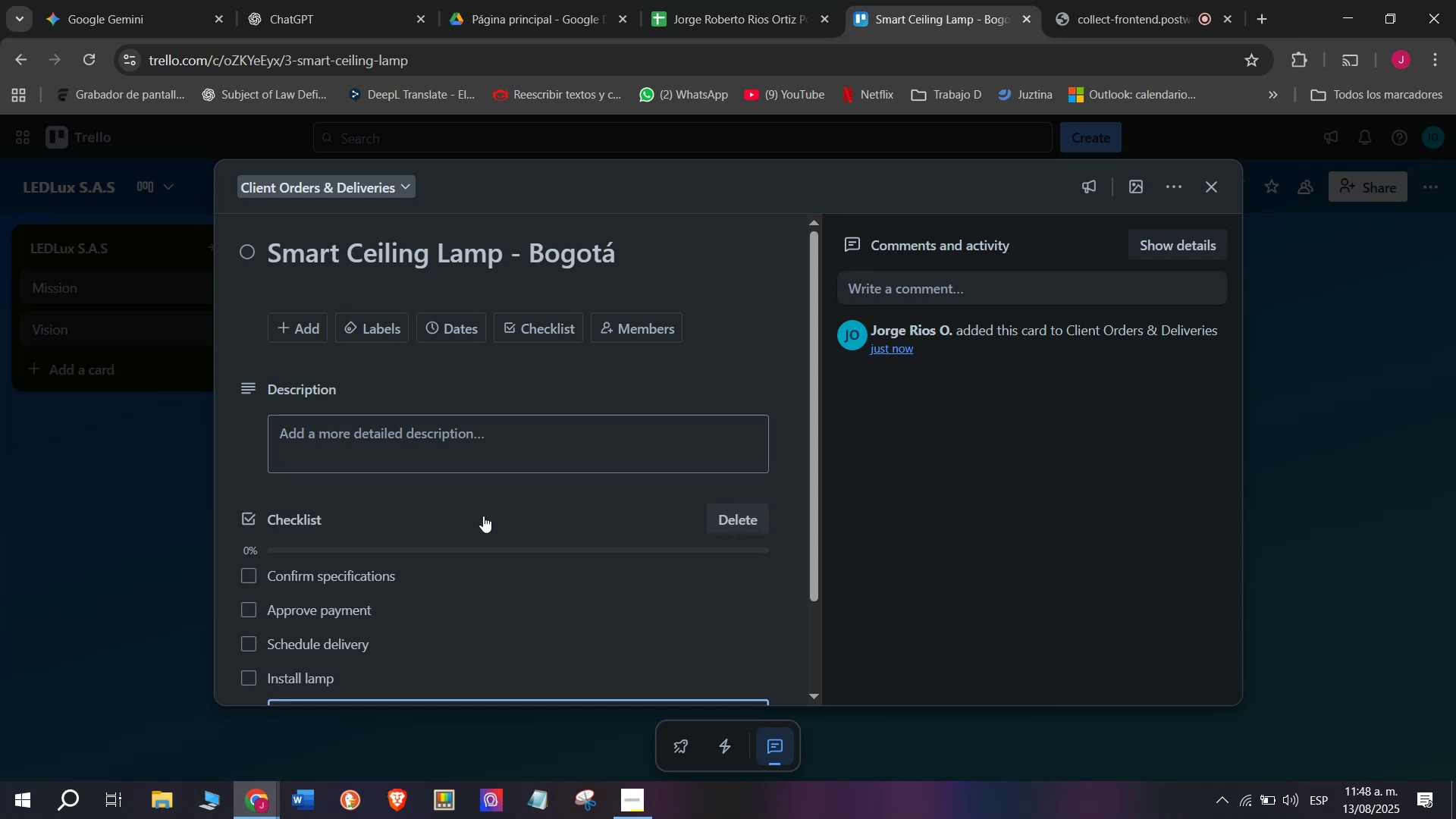 
scroll: coordinate [483, 516], scroll_direction: down, amount: 6.0
 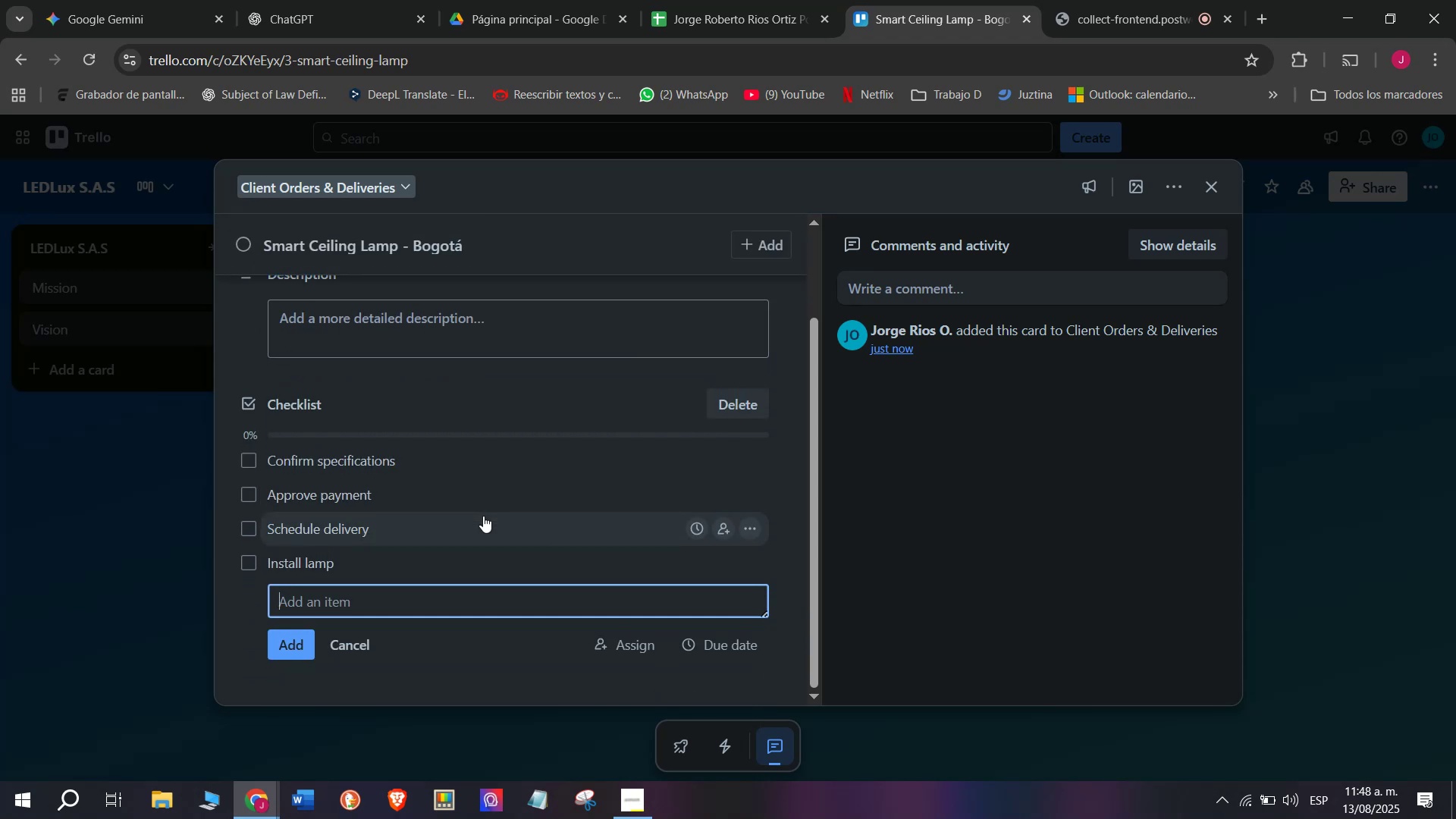 
type(Test lightn)
key(Backspace)
 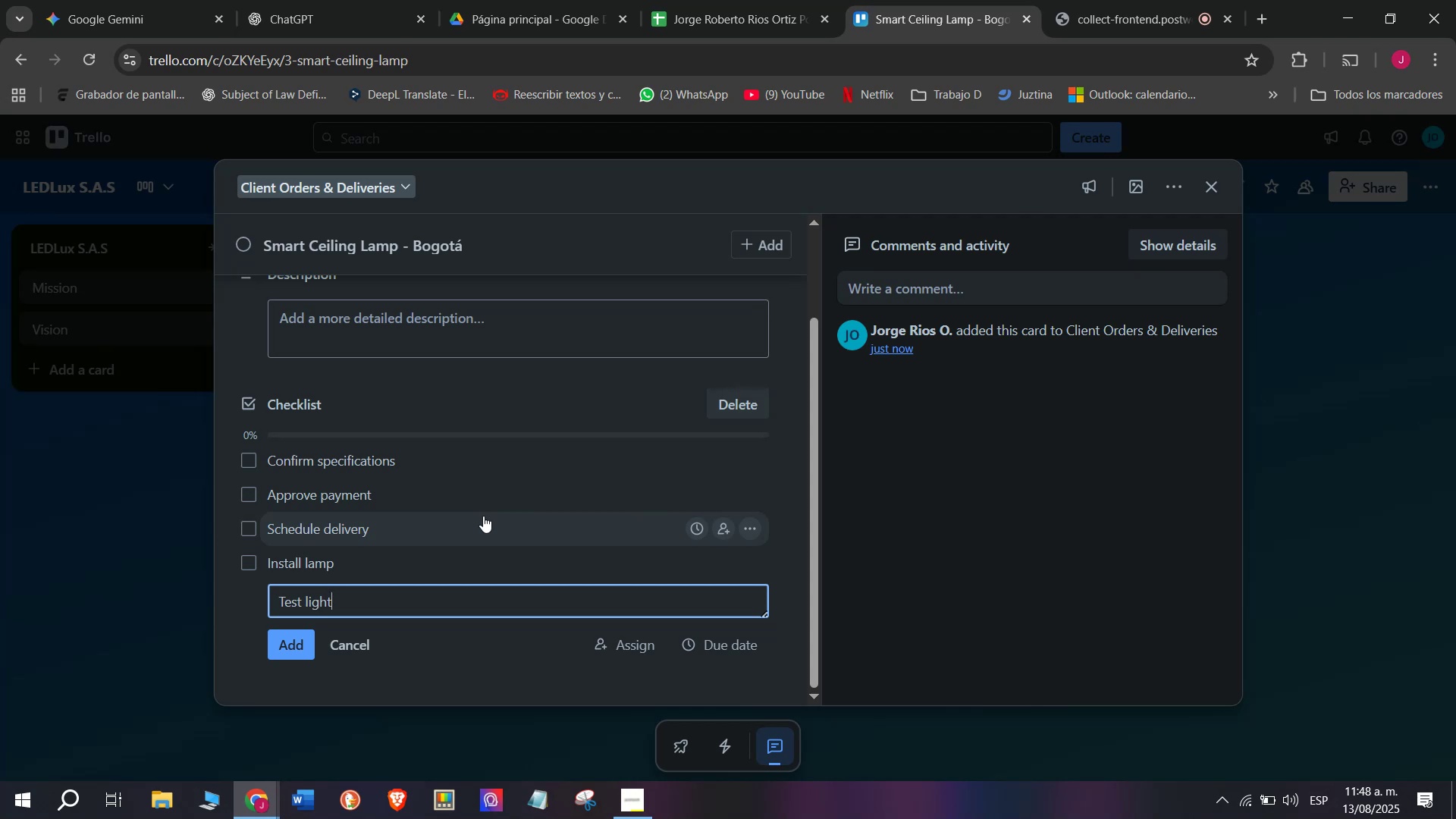 
wait(10.12)
 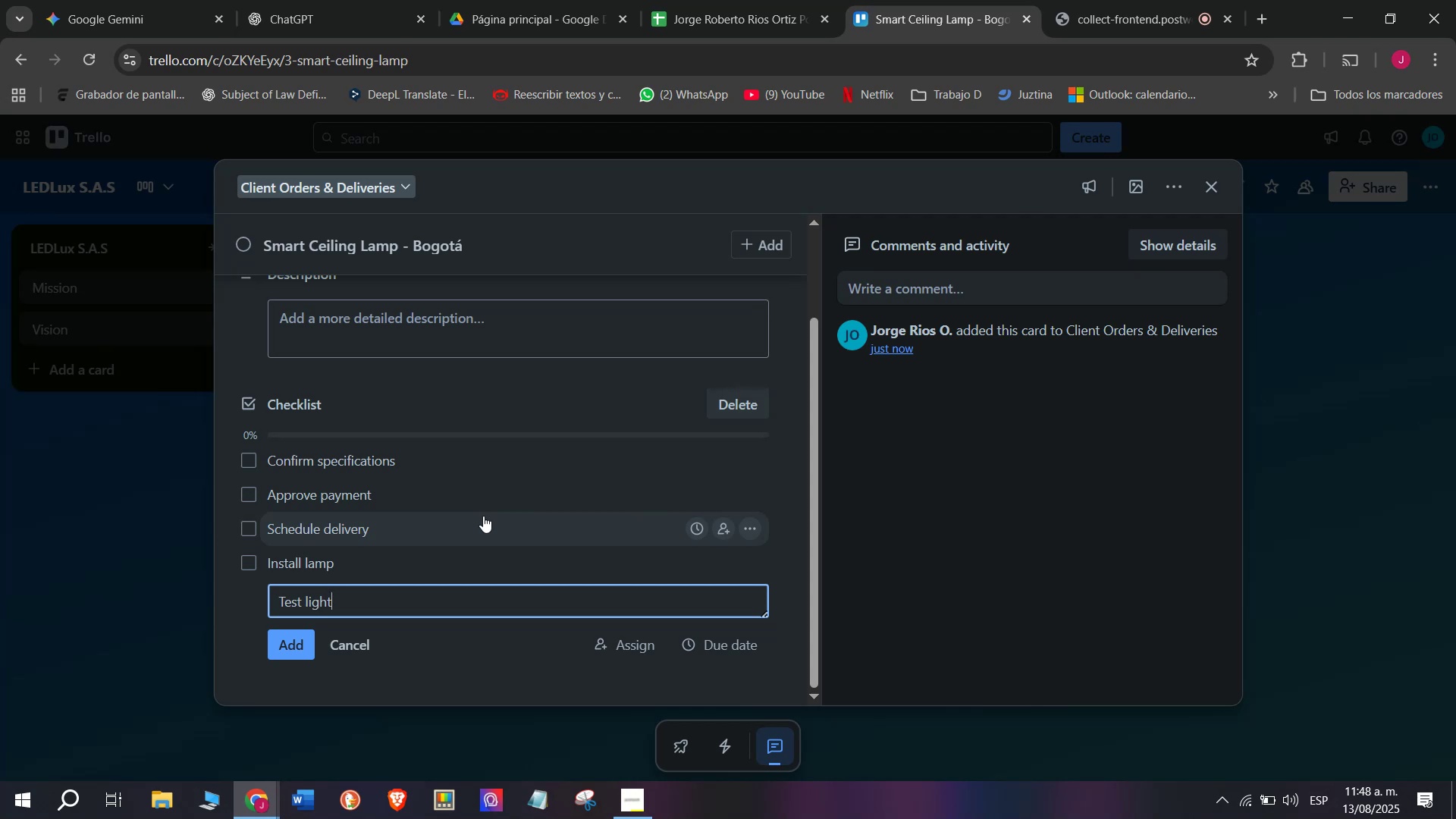 
key(Backspace)
 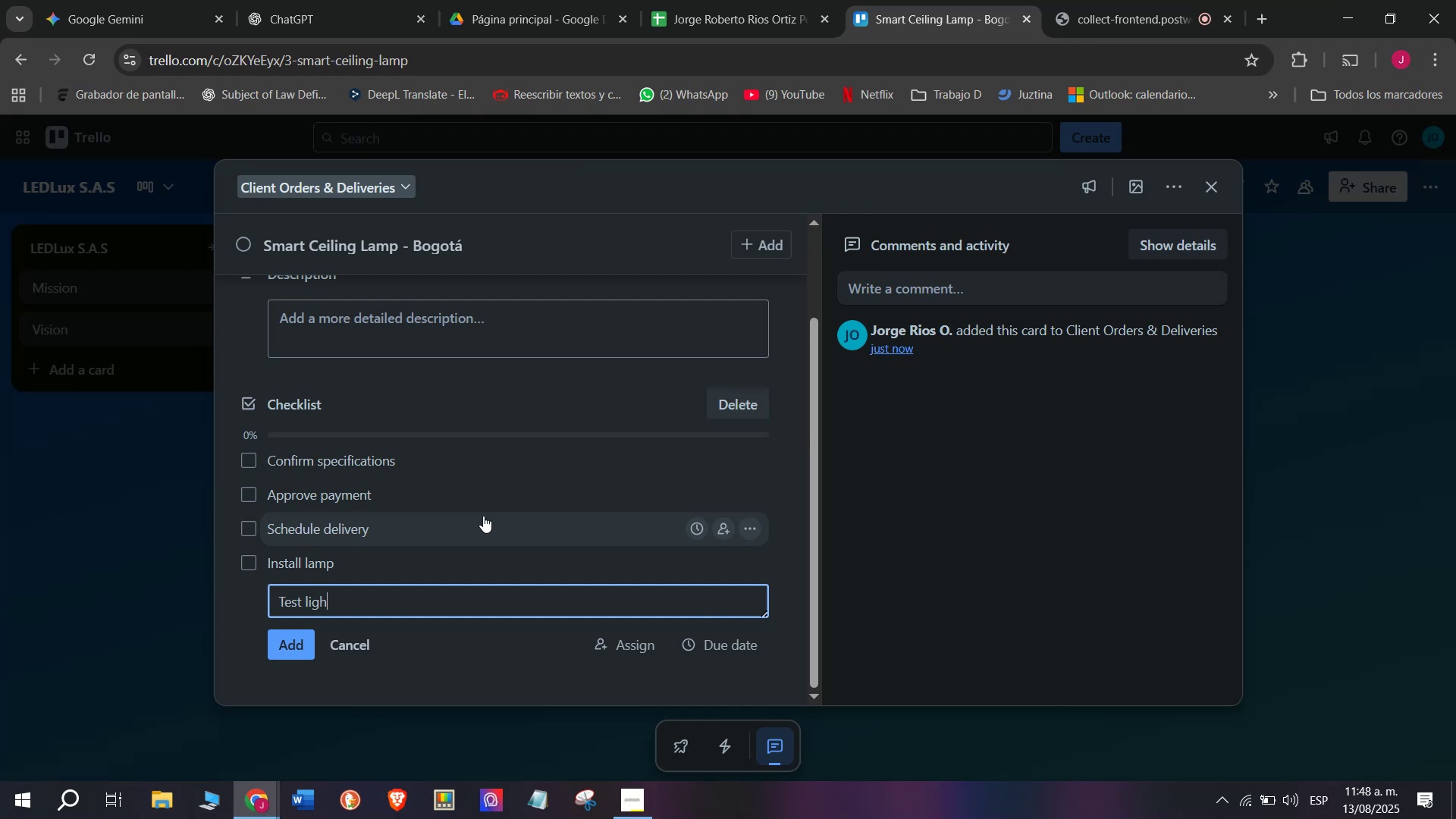 
key(T)
 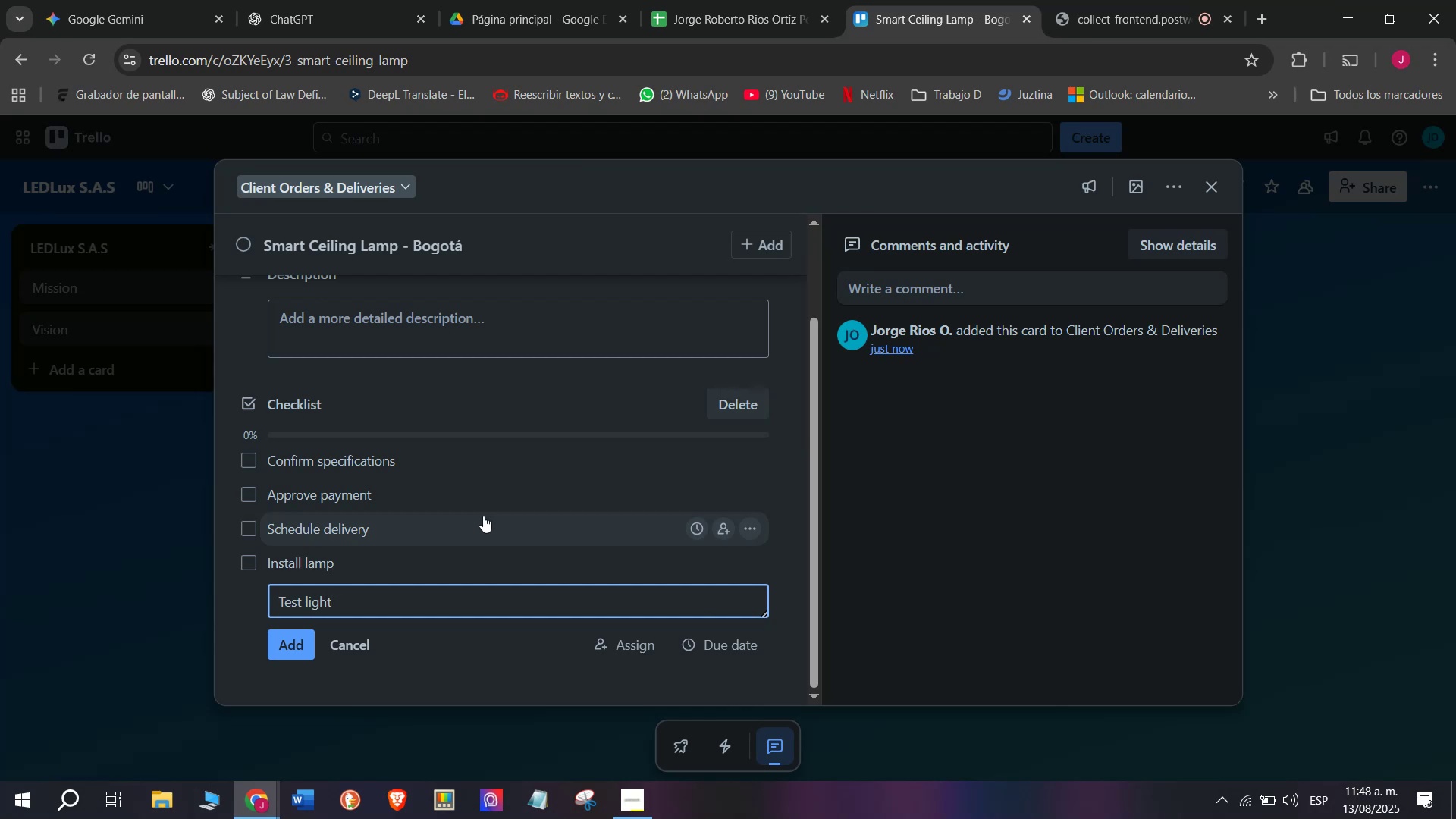 
wait(6.6)
 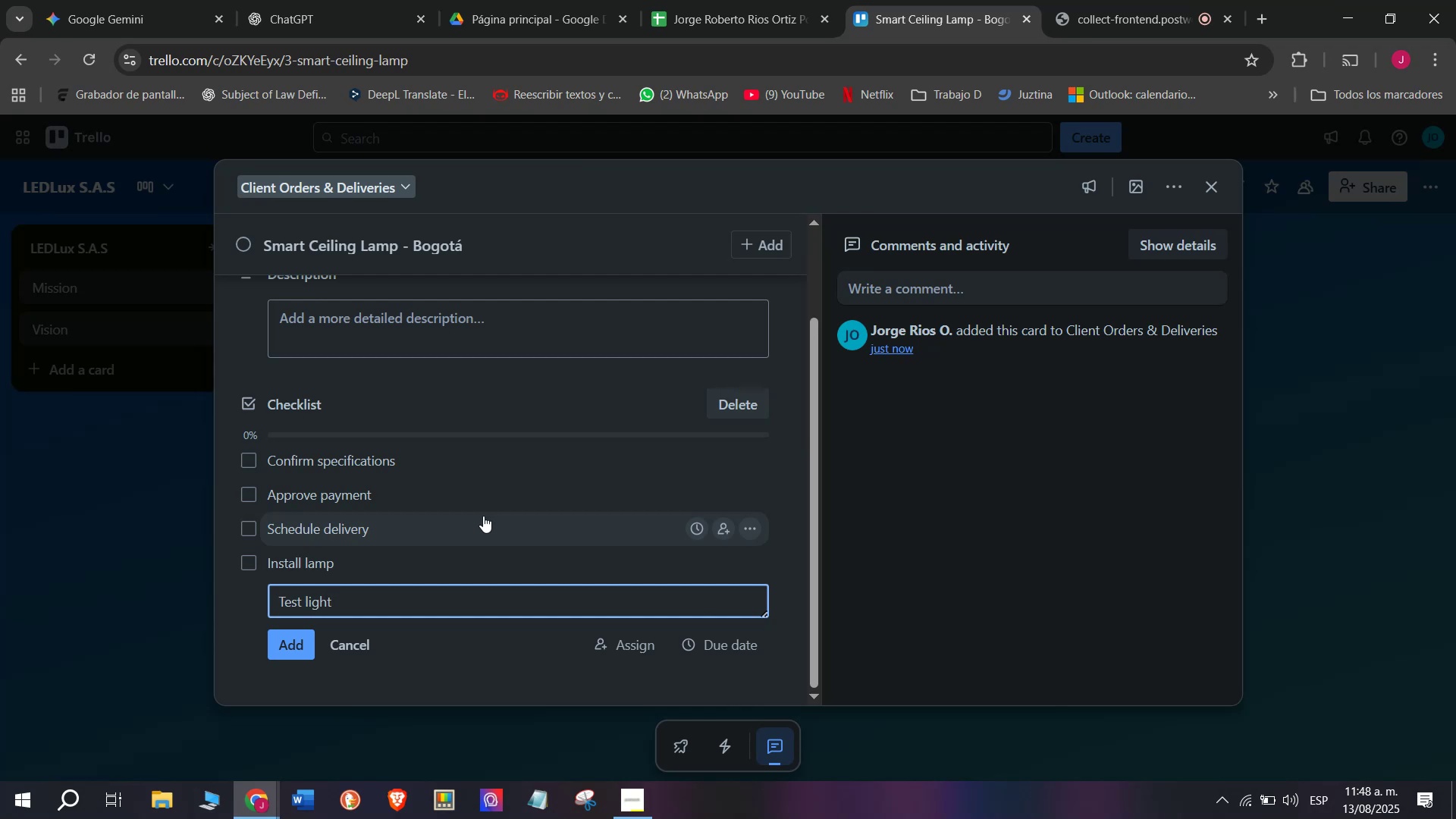 
type(ing modes)
 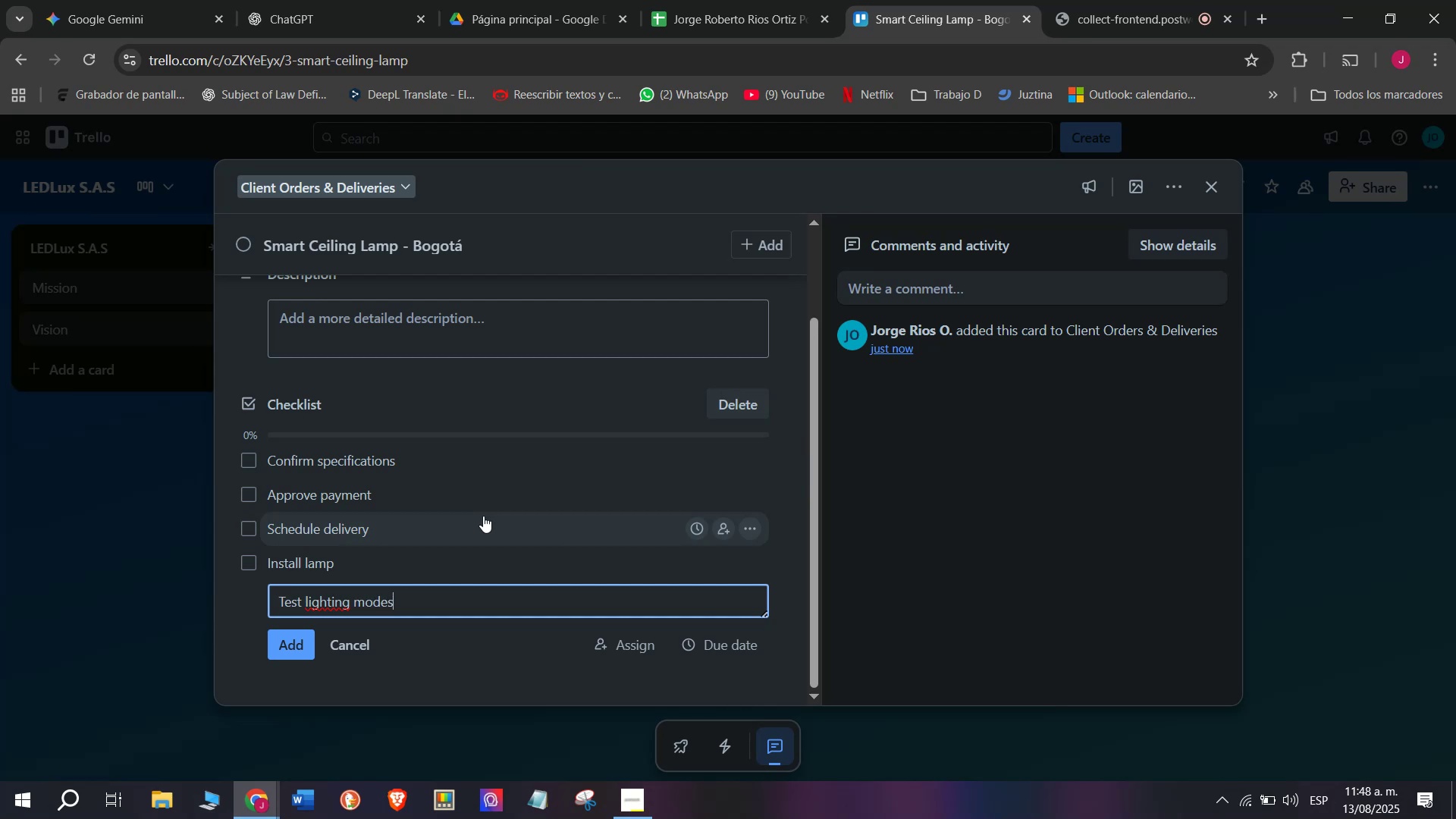 
key(Enter)
 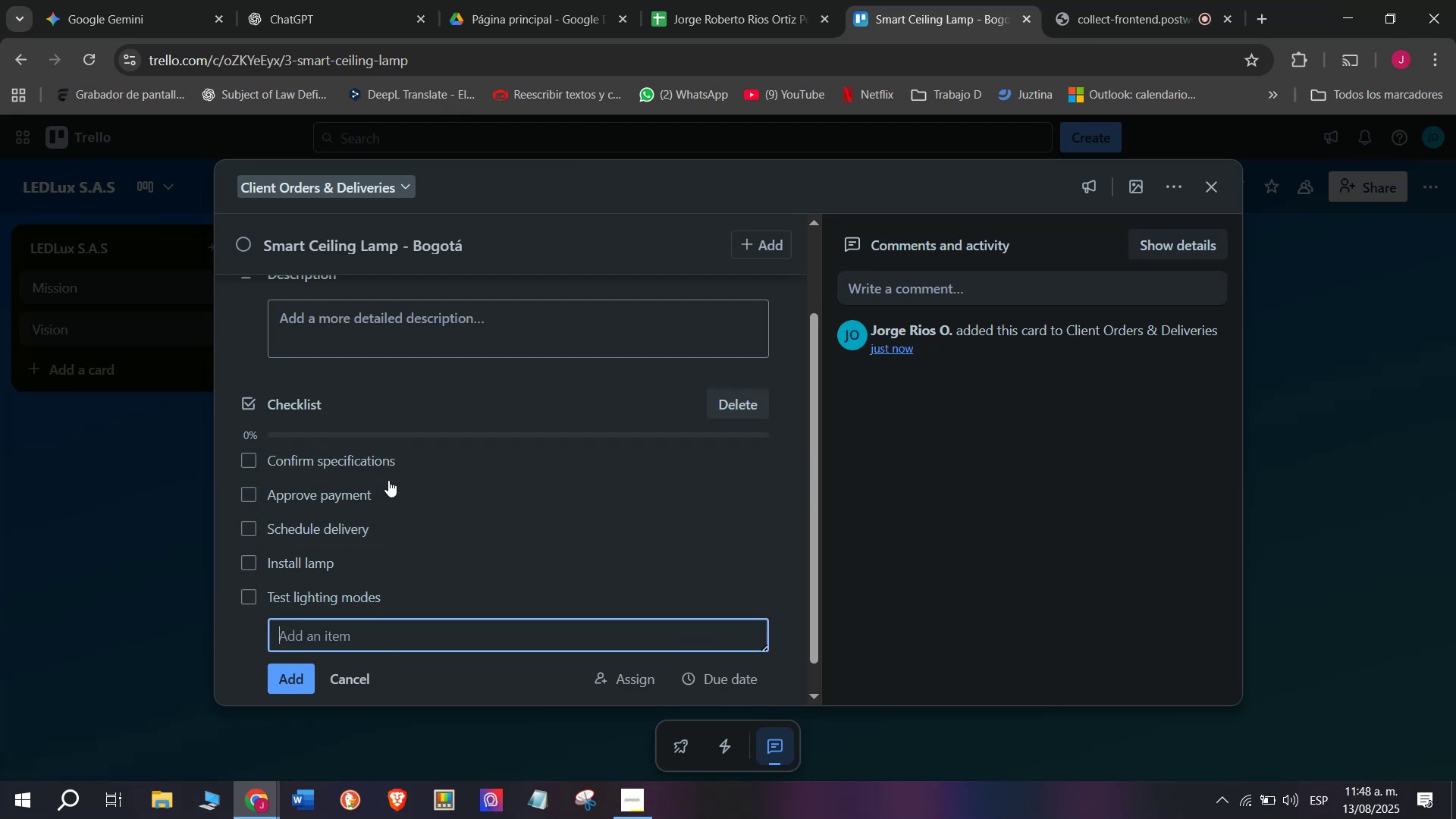 
wait(5.24)
 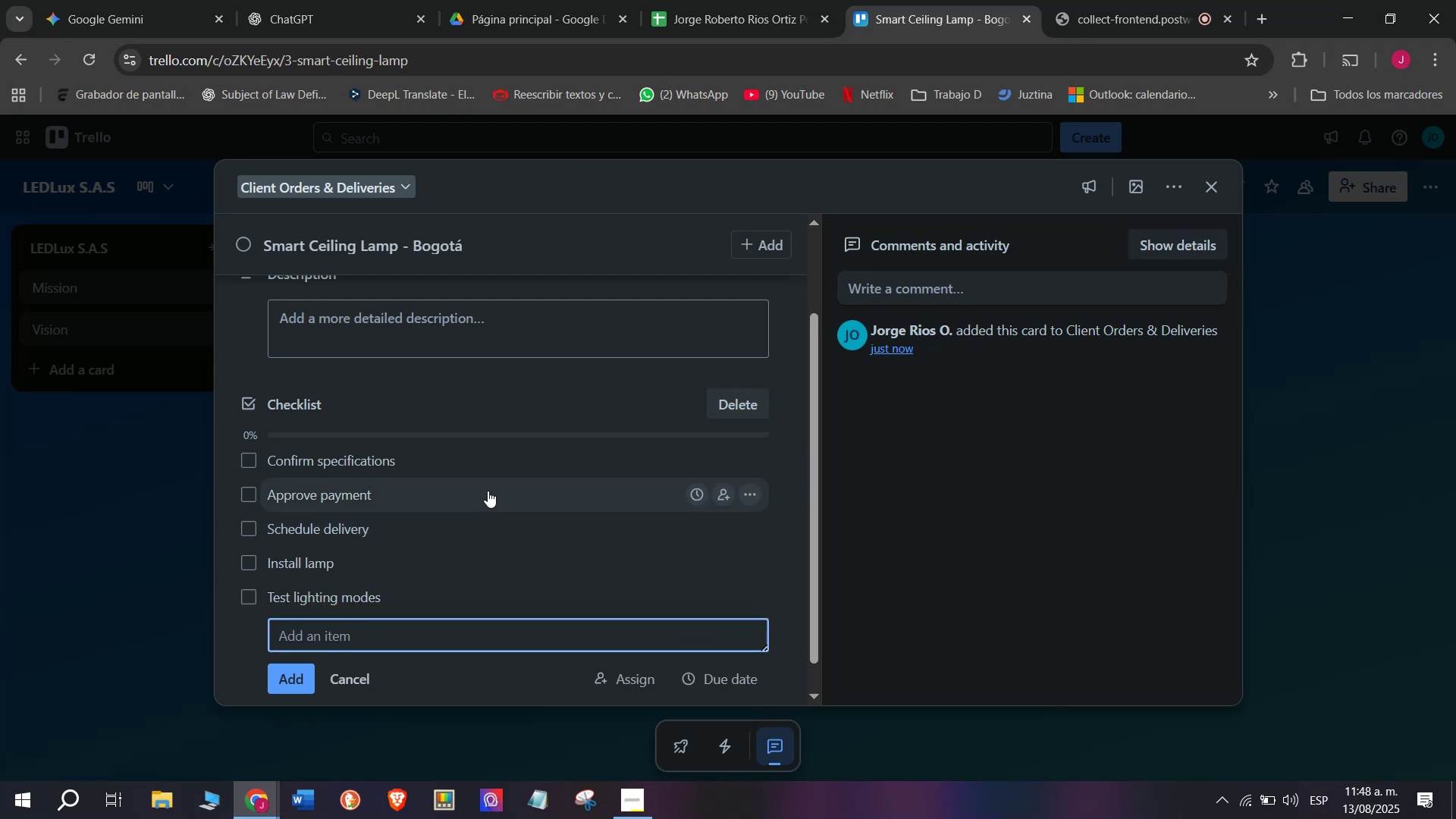 
type(Provide usage )
 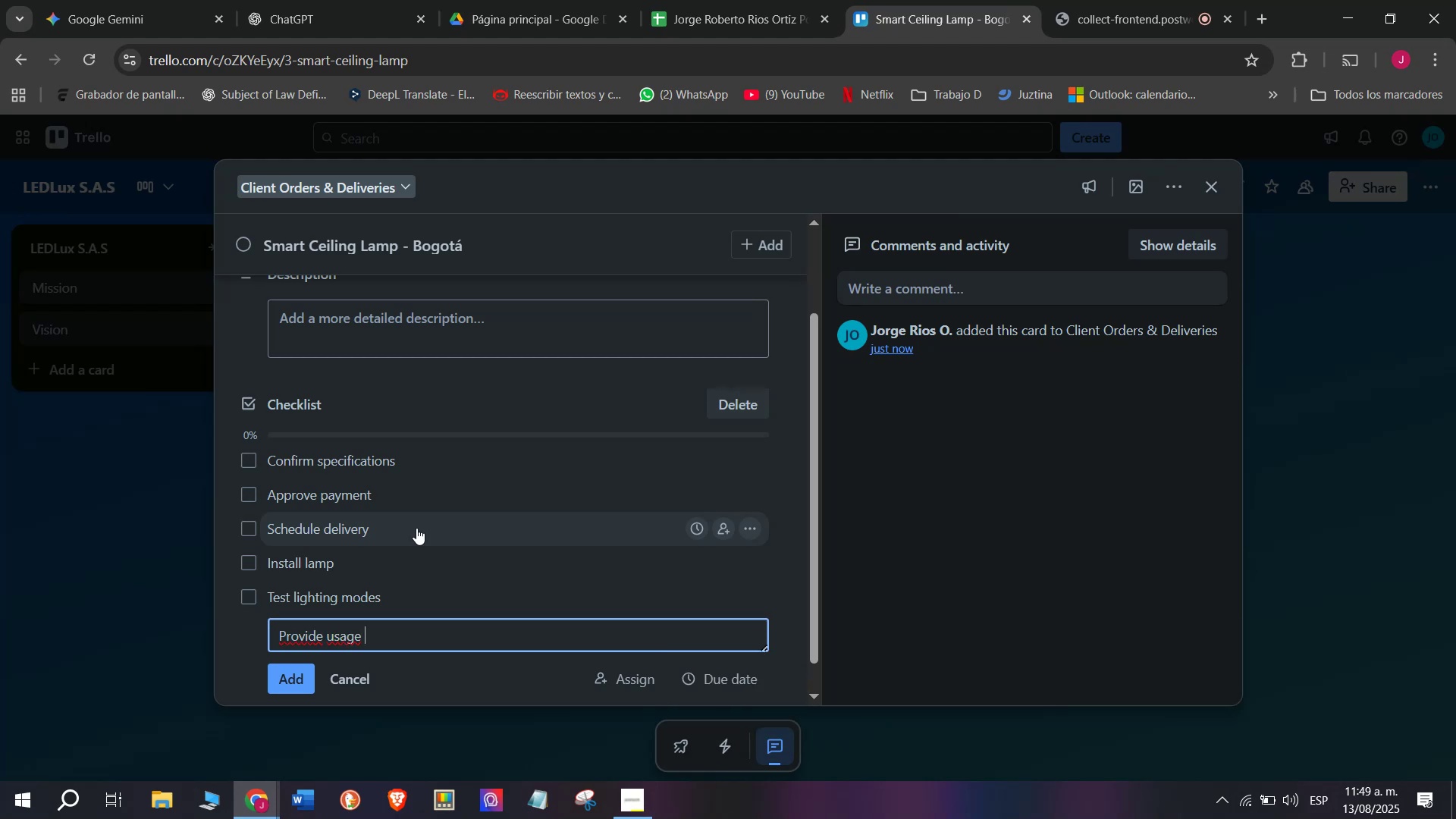 
wait(6.37)
 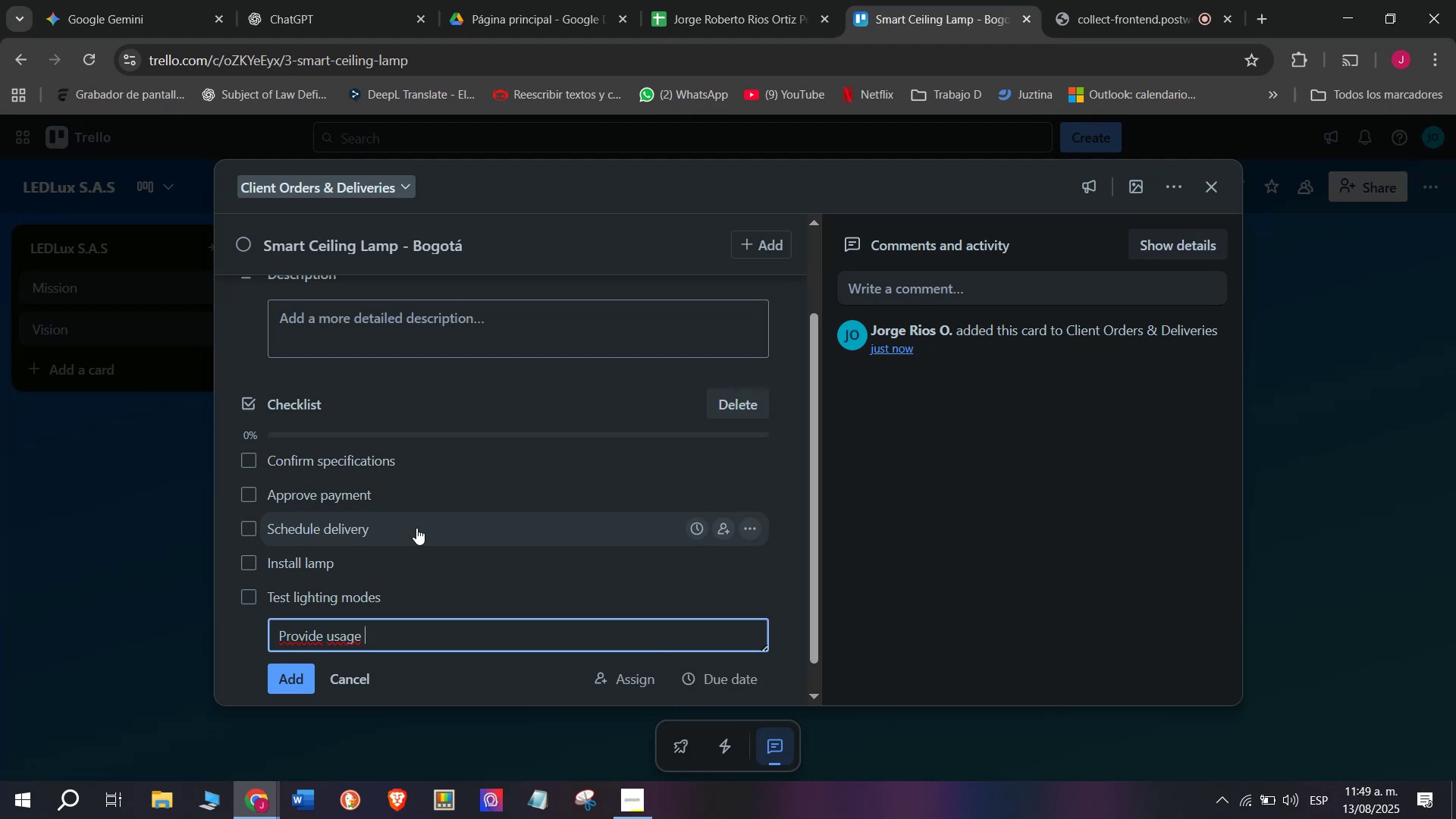 
type(guide)
 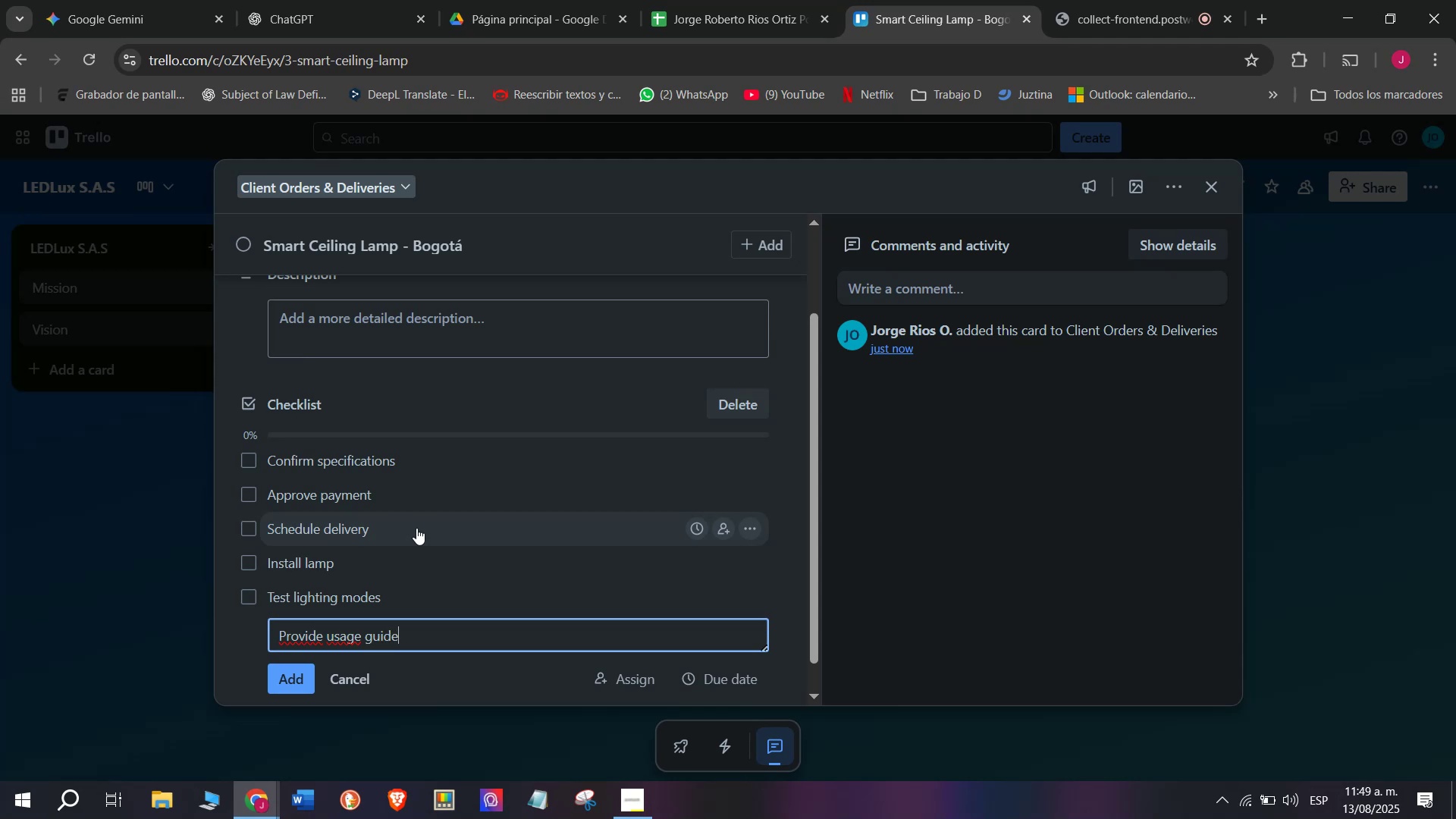 
key(Enter)
 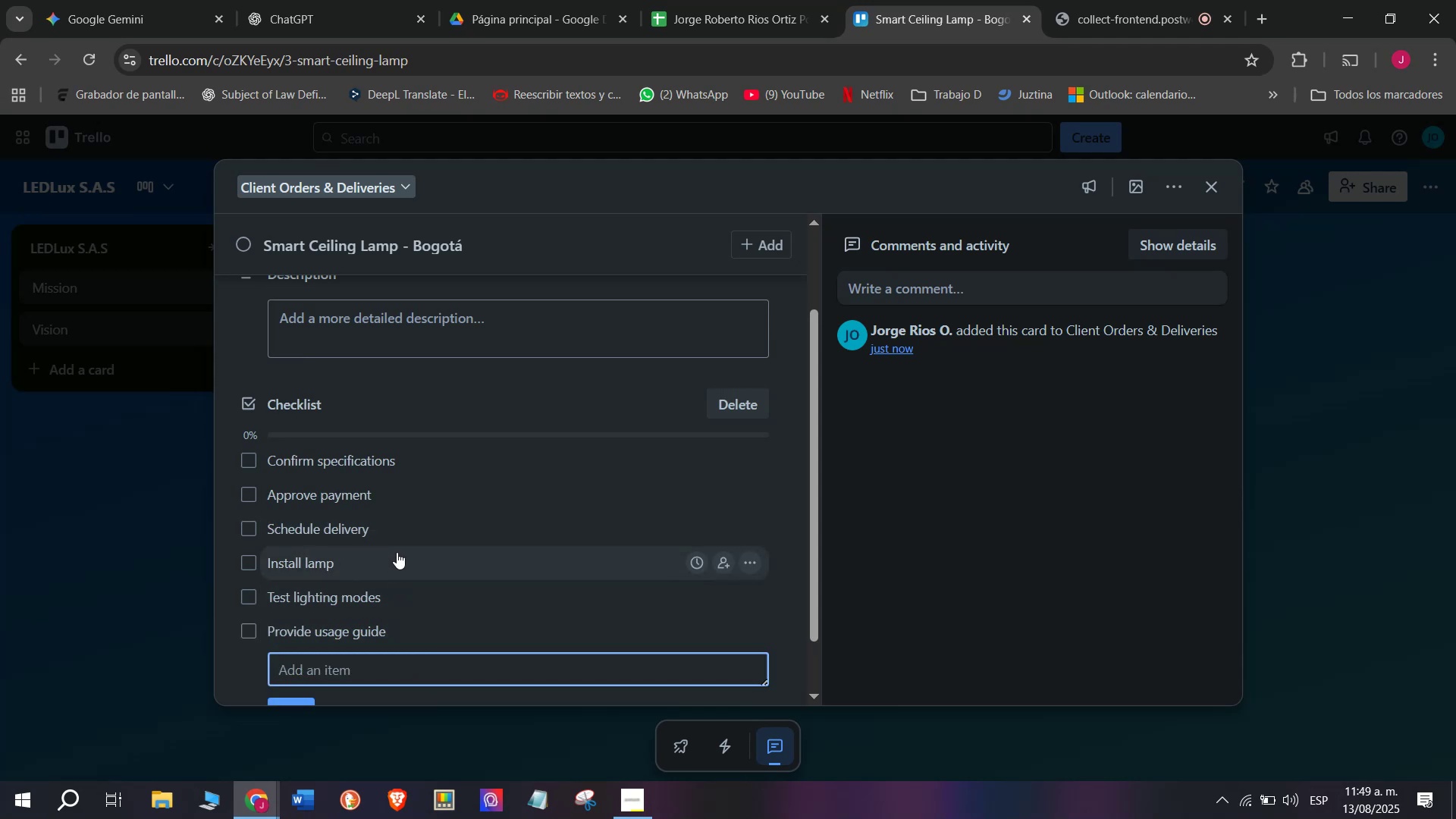 
scroll: coordinate [380, 438], scroll_direction: up, amount: 4.0
 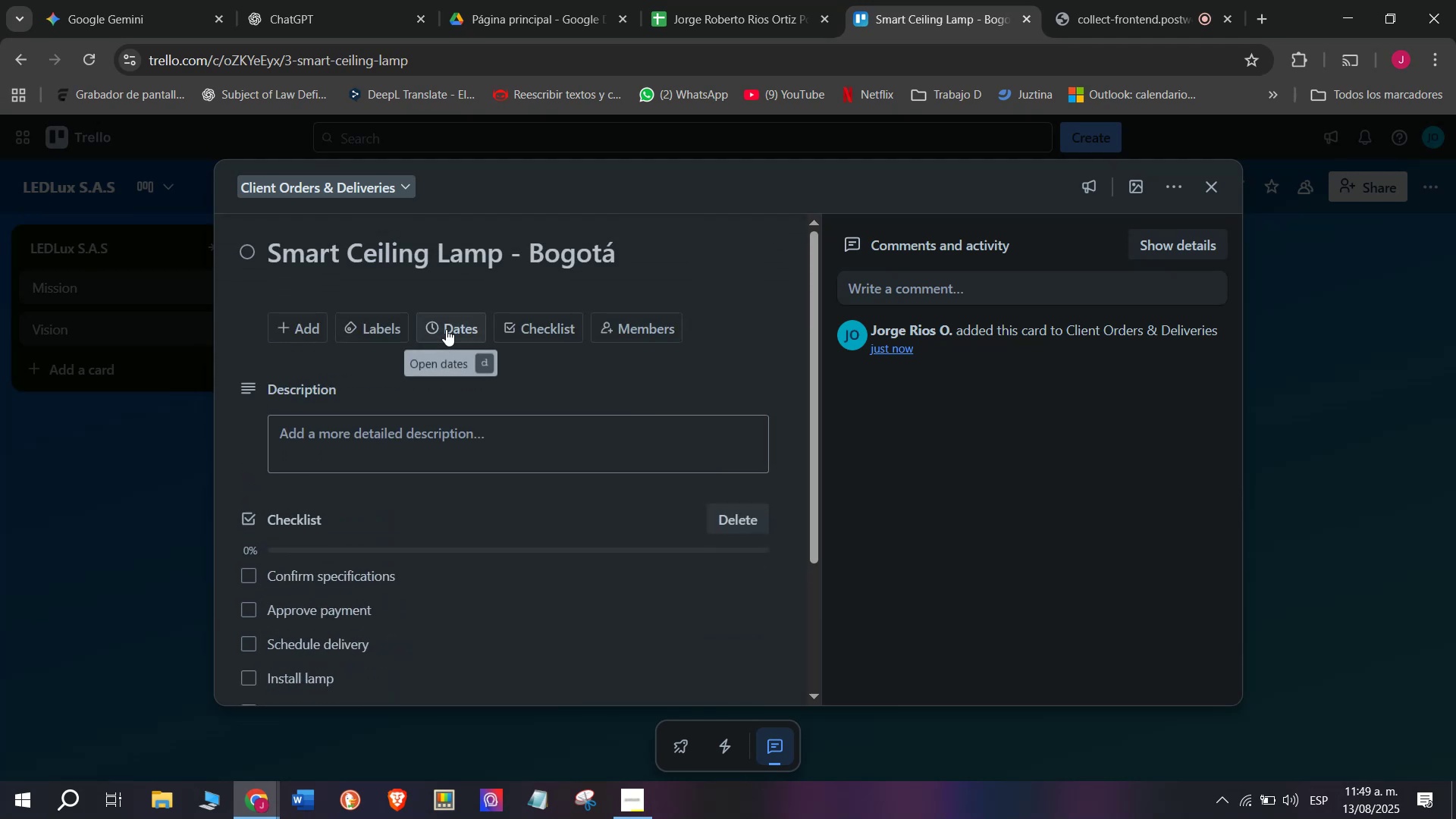 
mouse_move([545, 325])
 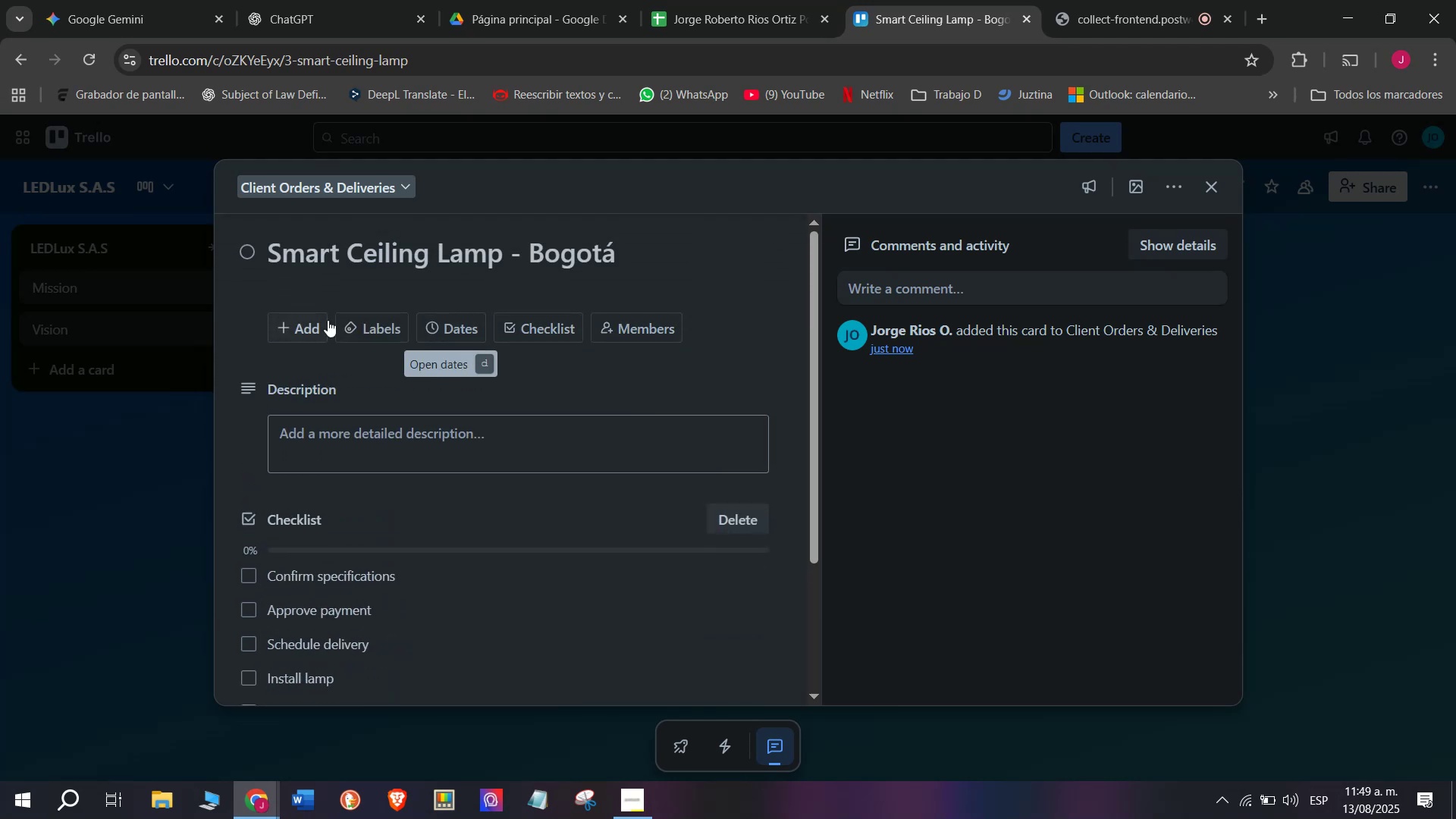 
left_click([362, 312])
 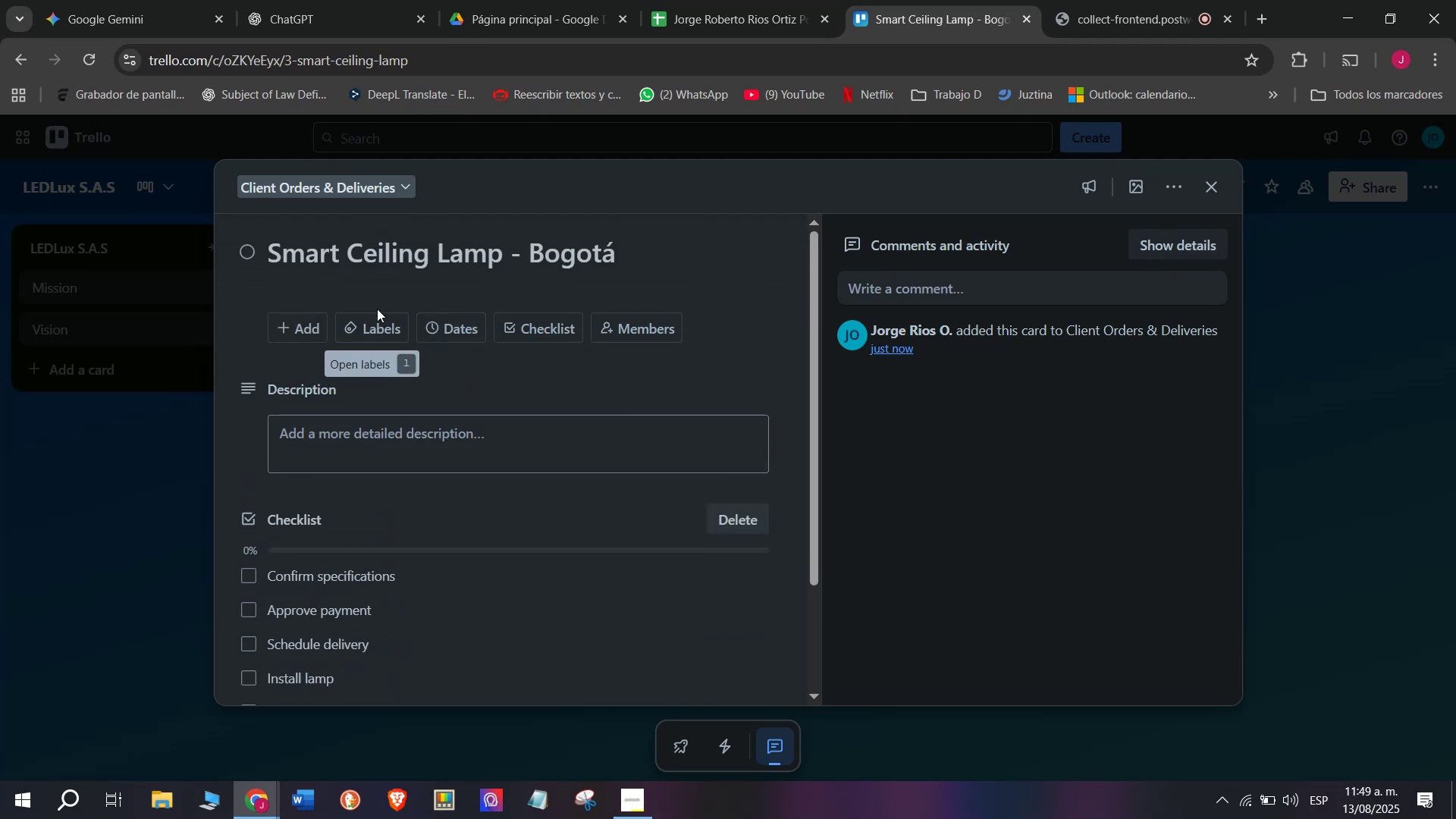 
left_click([375, 315])
 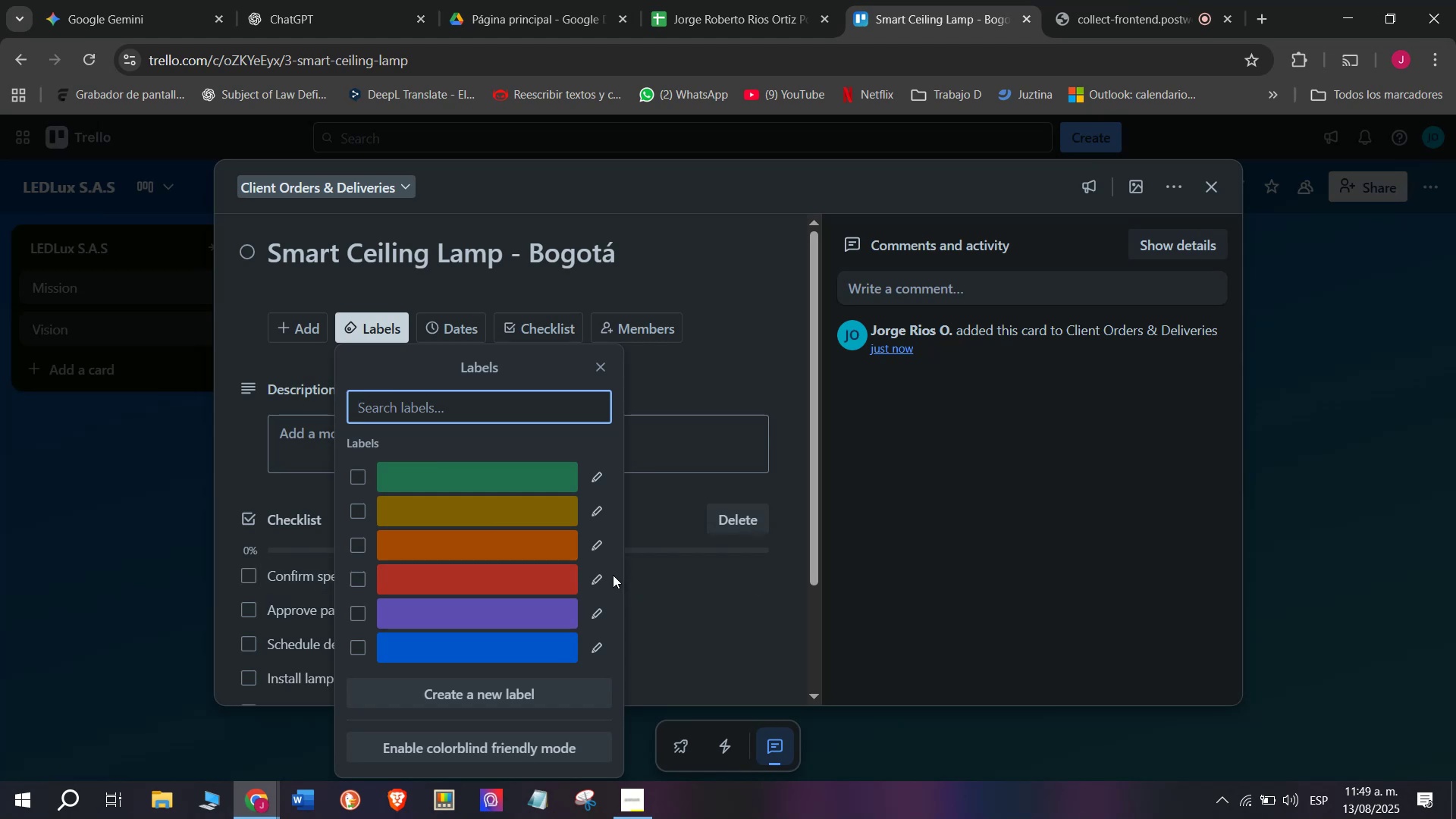 
left_click([598, 582])
 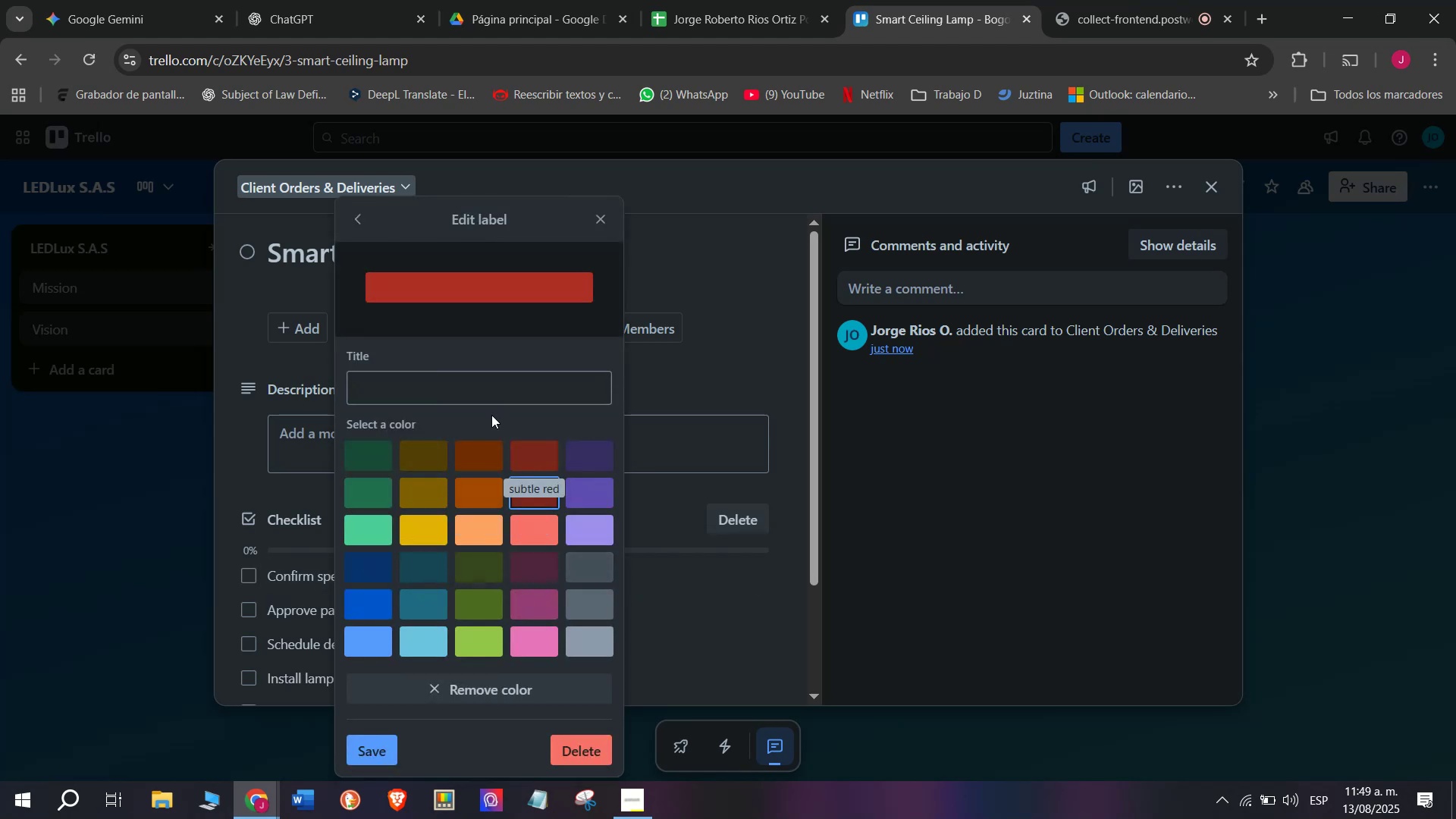 
left_click([399, 400])
 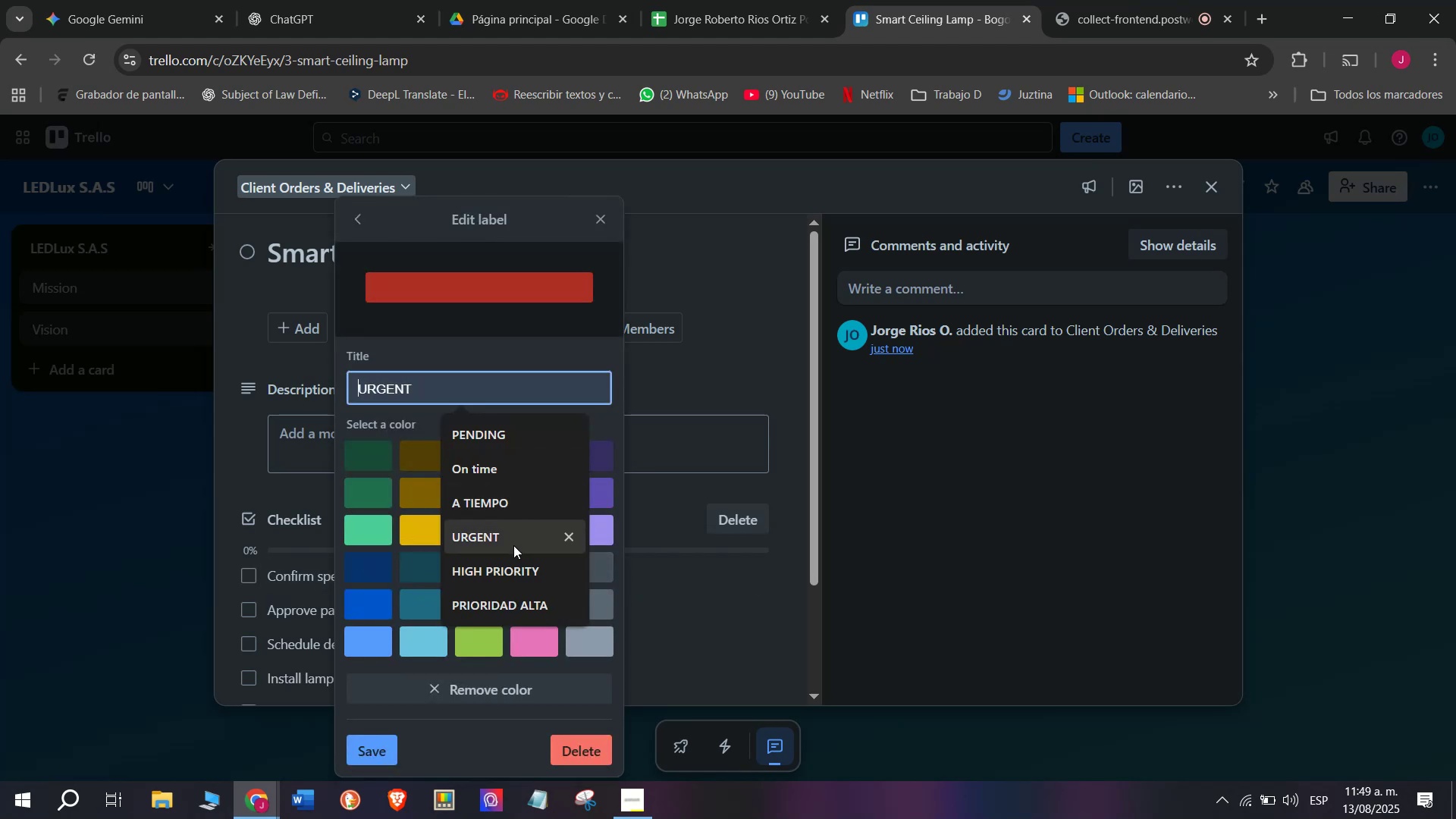 
left_click([513, 541])
 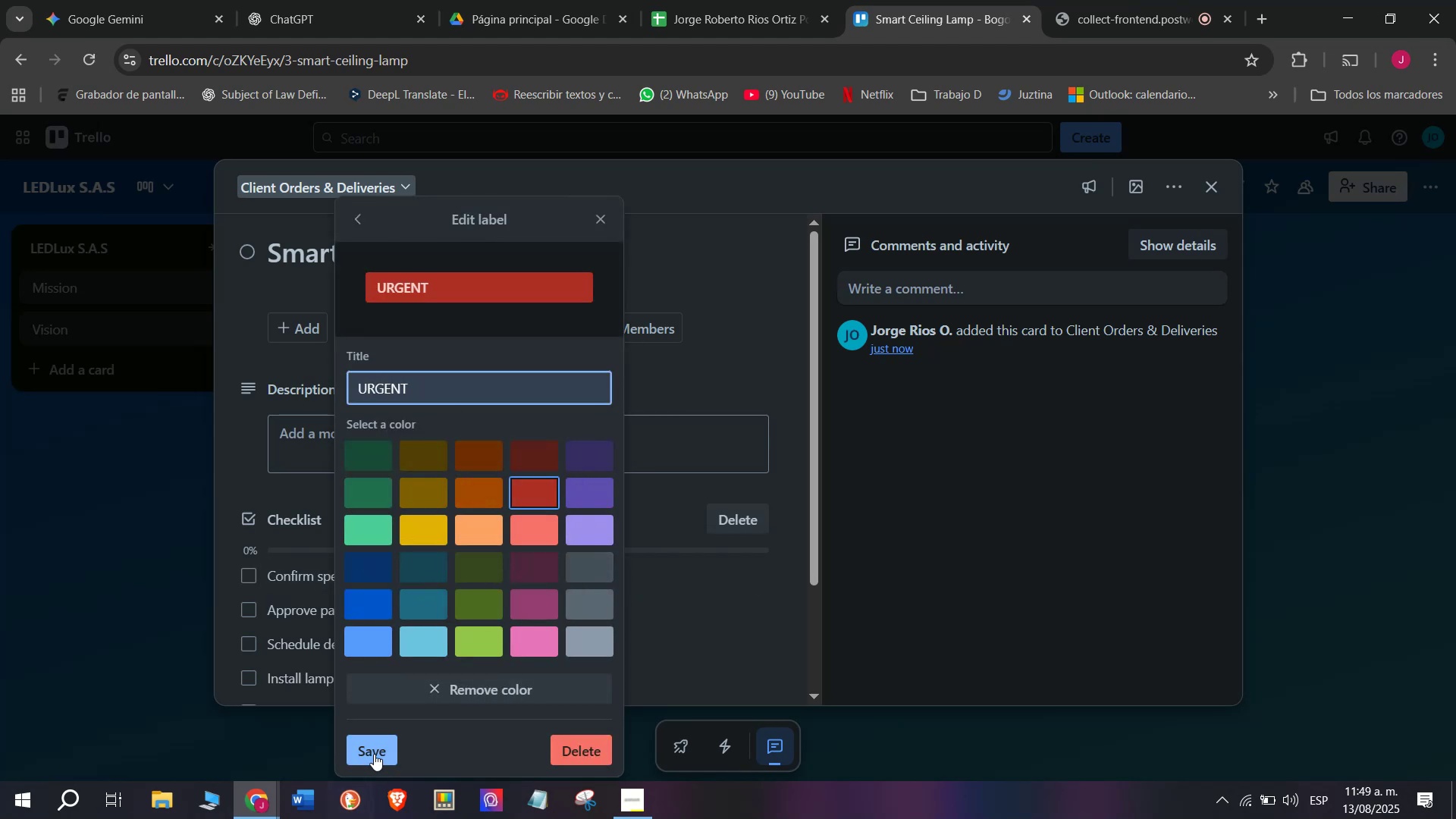 
left_click([374, 752])
 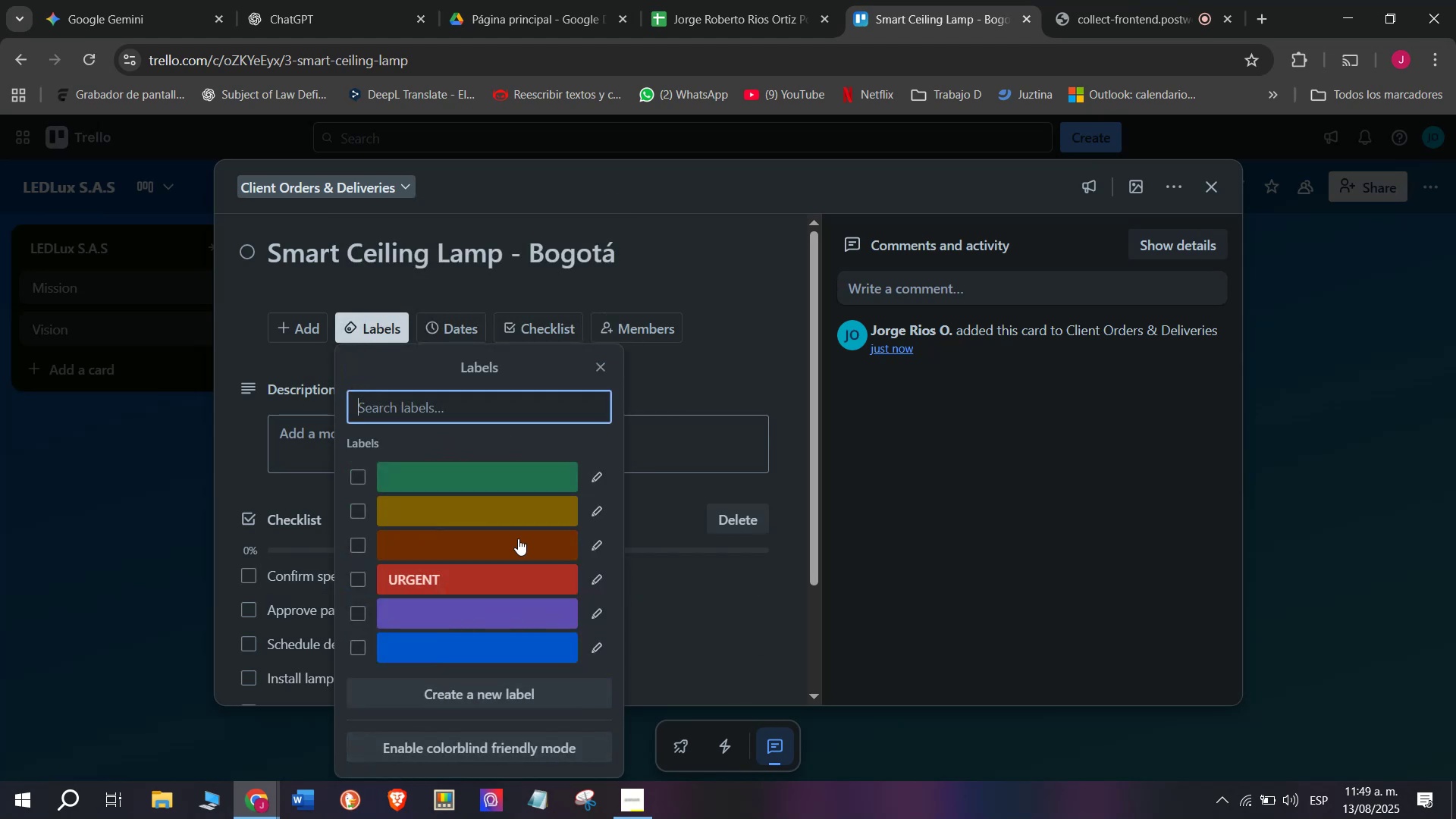 
left_click([510, 582])
 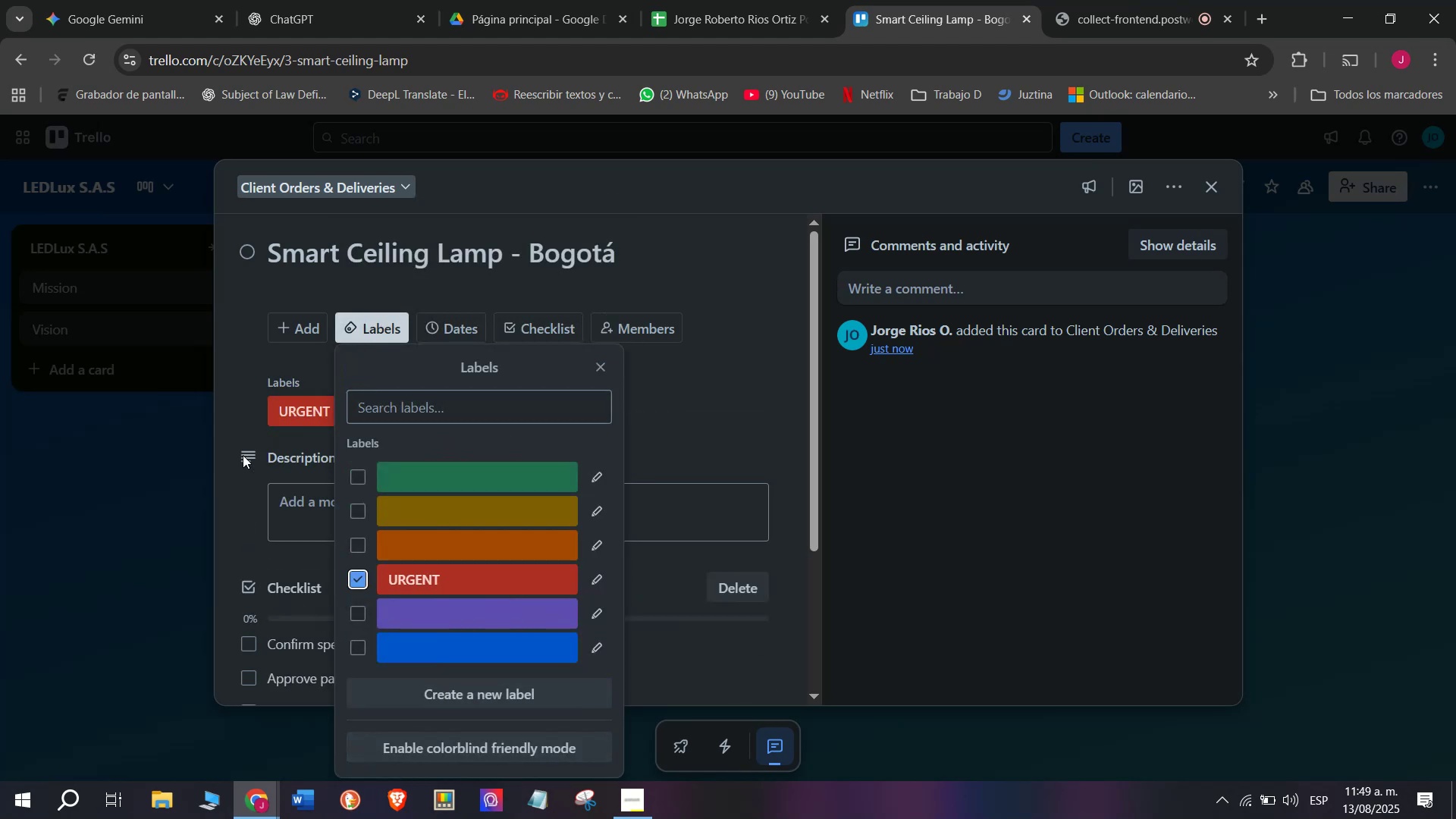 
left_click([236, 445])
 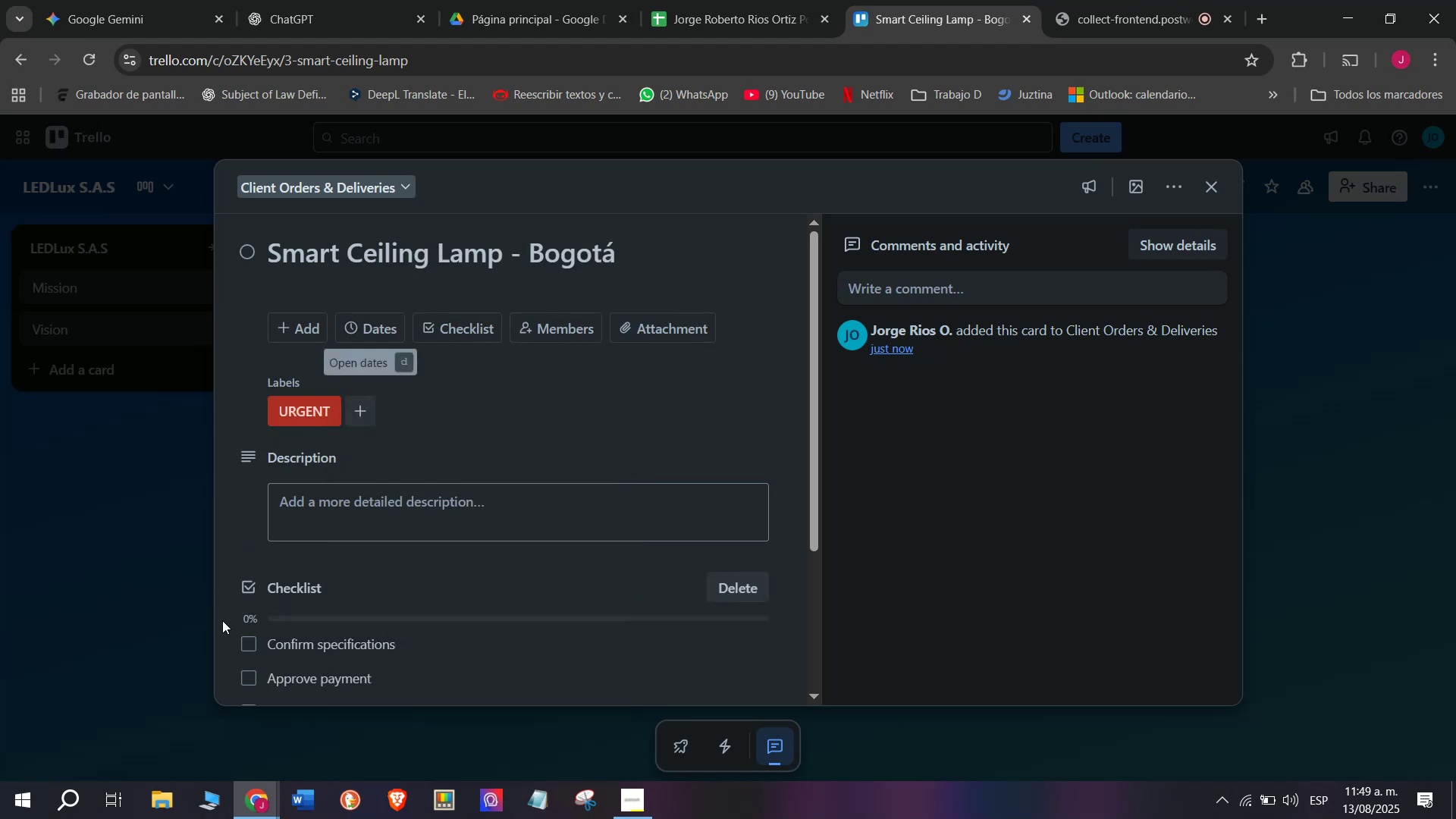 
scroll: coordinate [237, 573], scroll_direction: down, amount: 5.0
 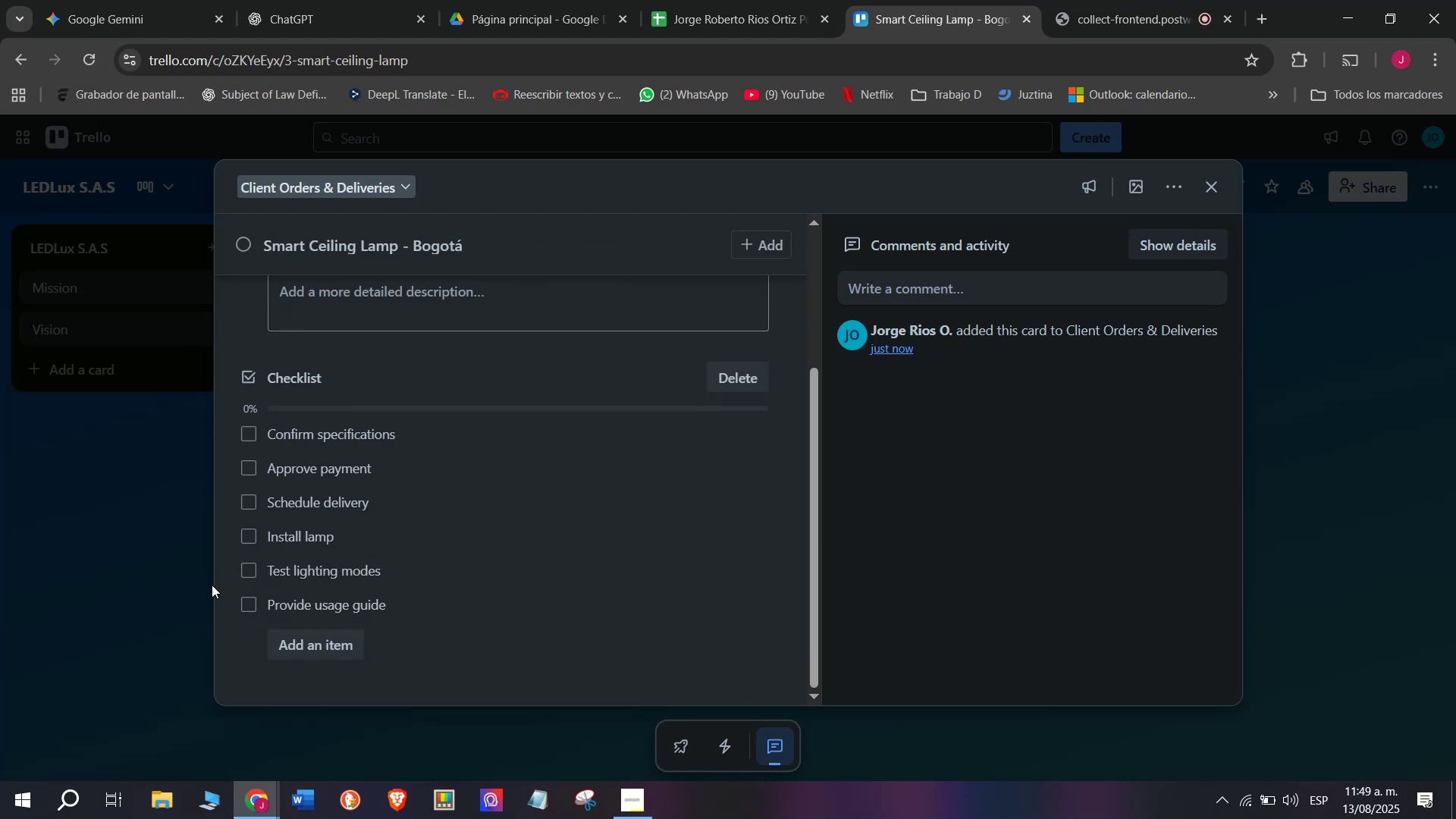 
left_click([101, 575])
 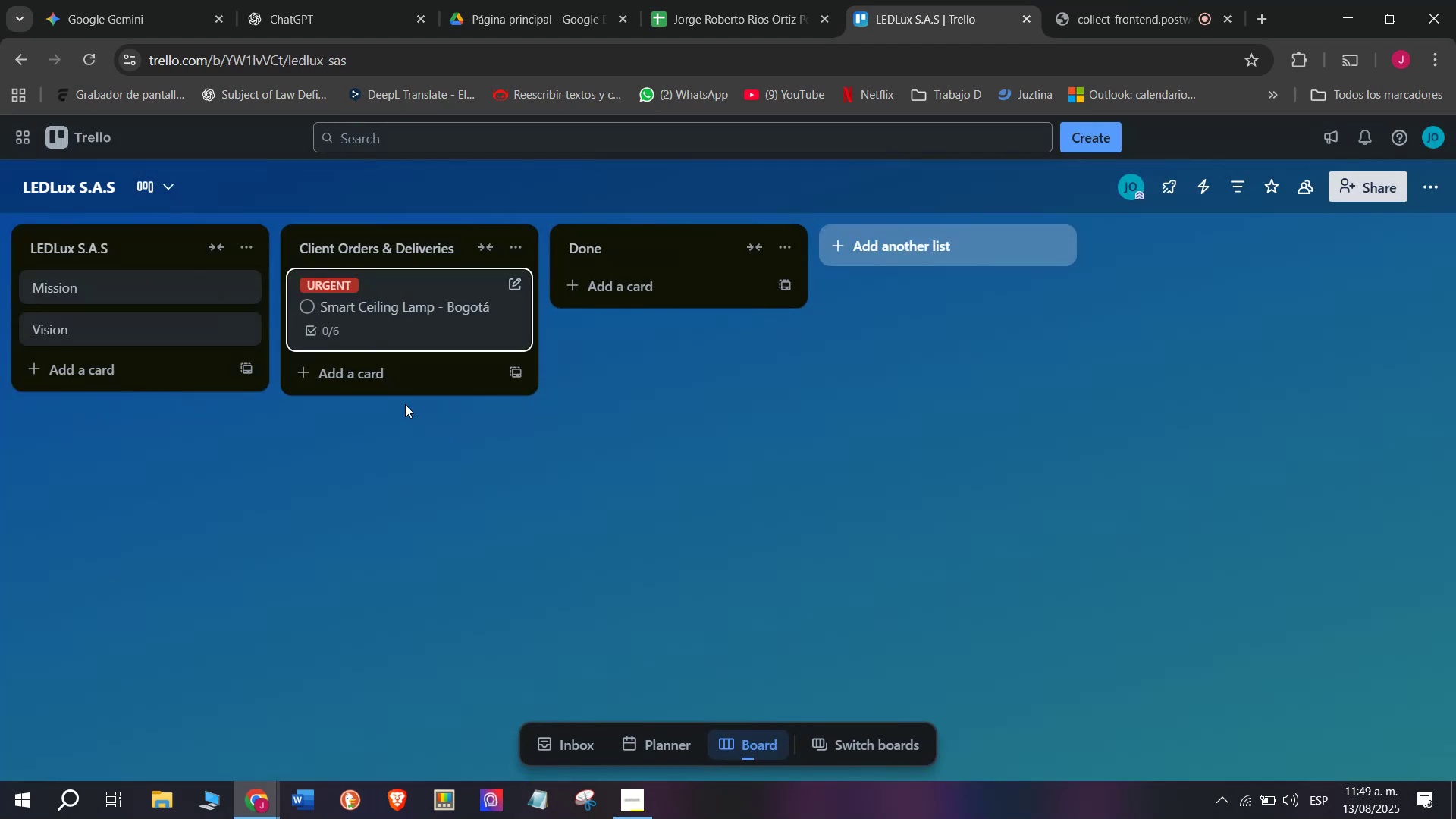 
left_click([348, 381])
 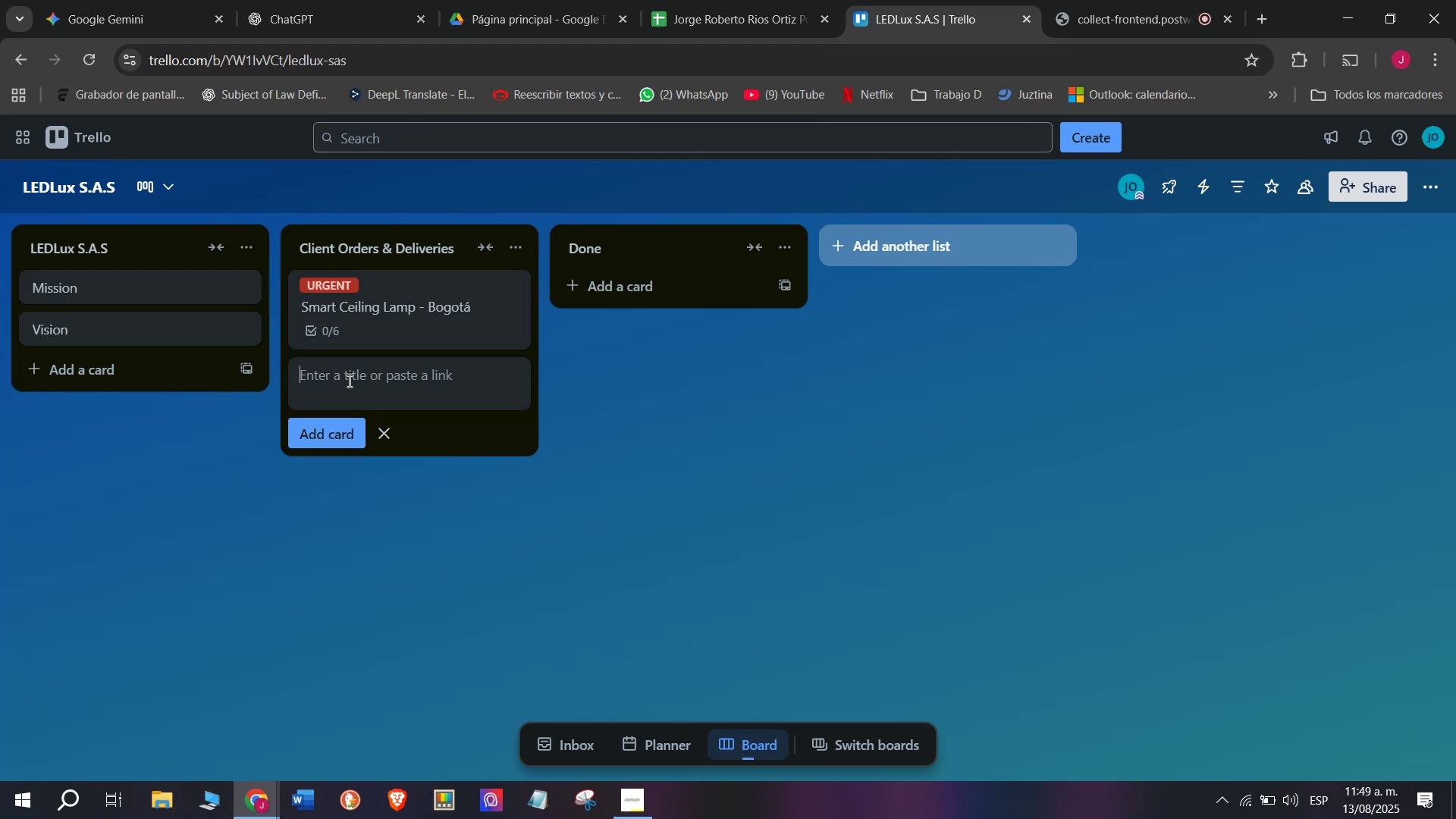 
key(CapsLock)
 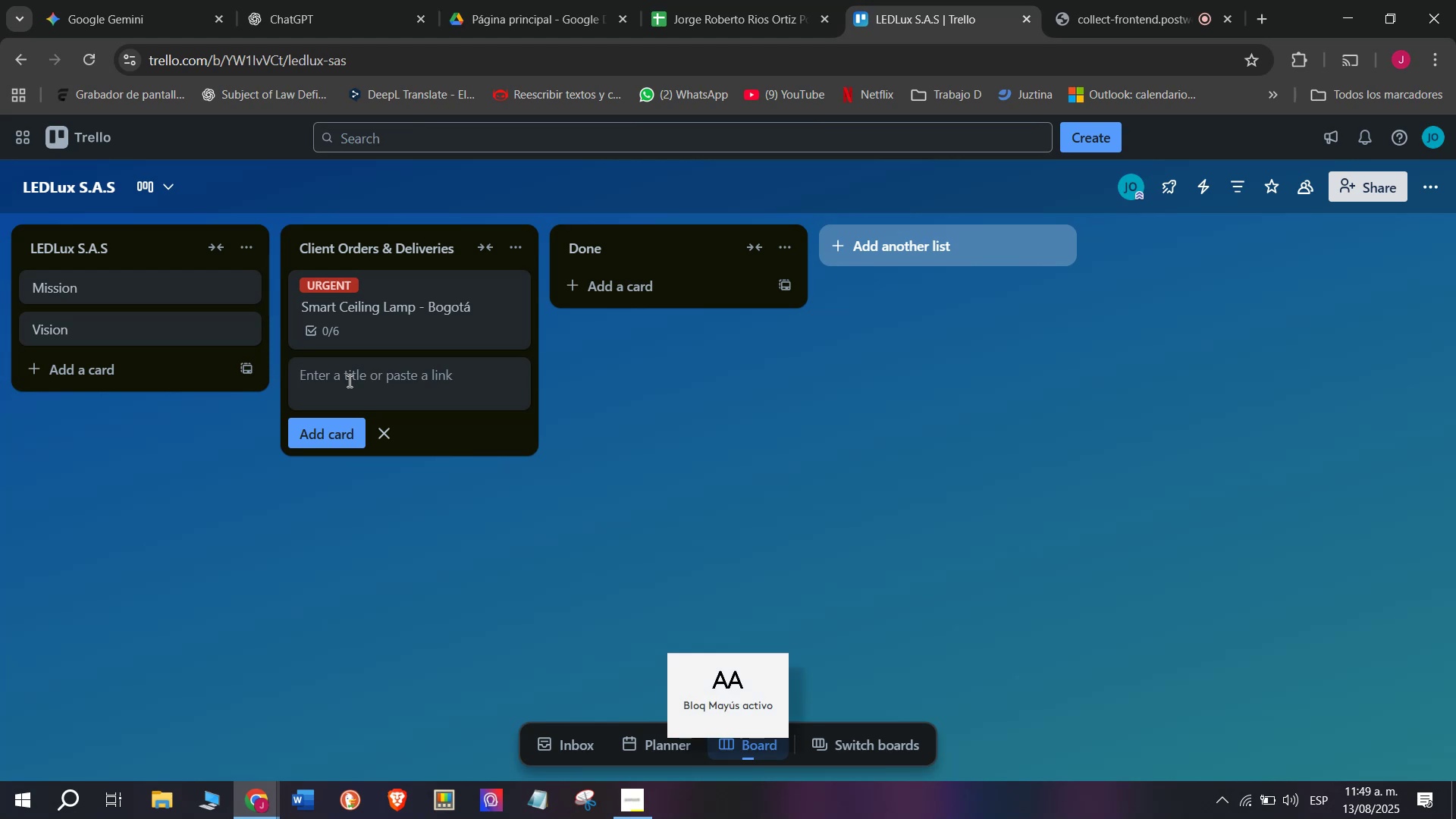 
key(M)
 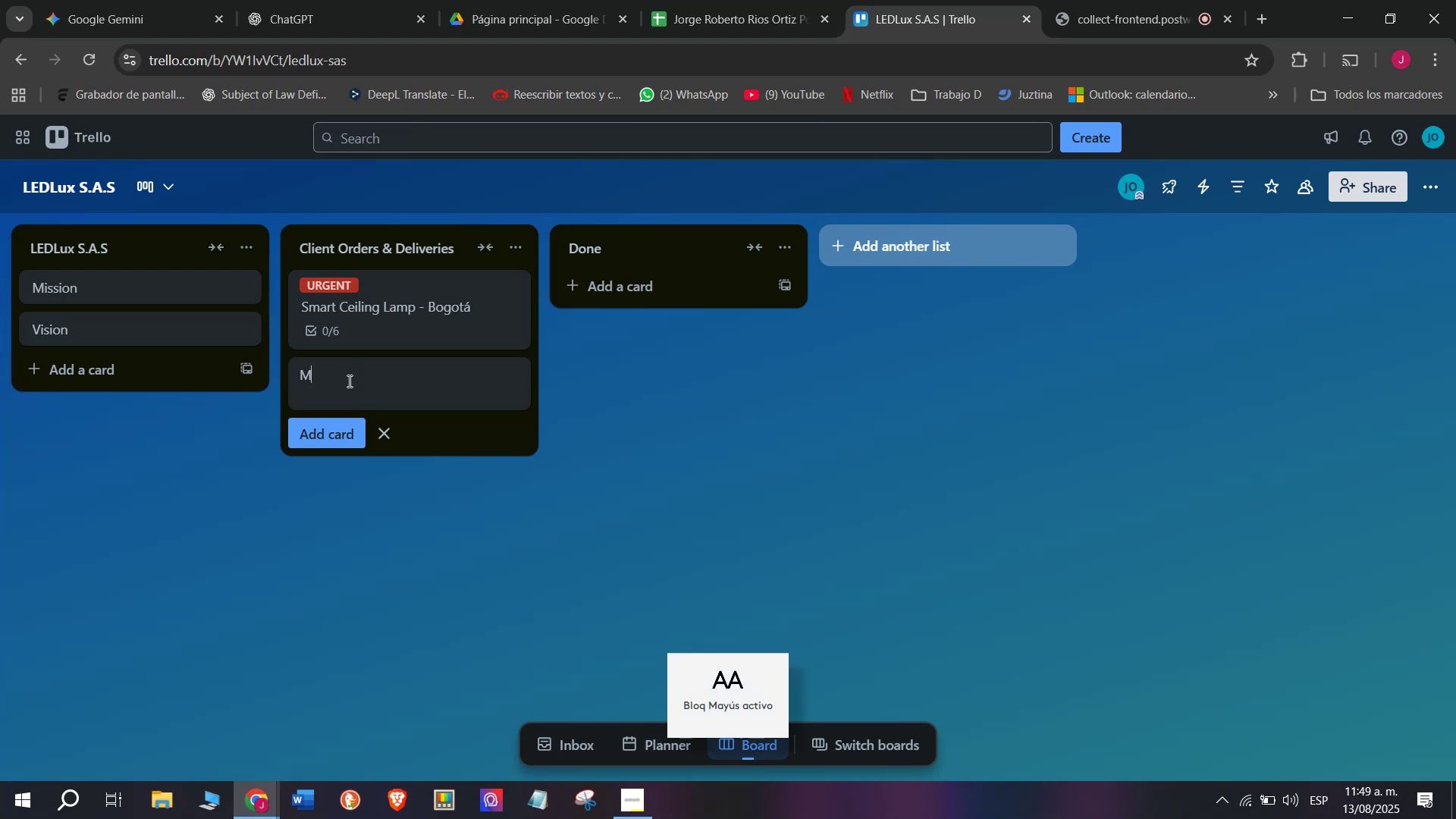 
key(Backspace)
 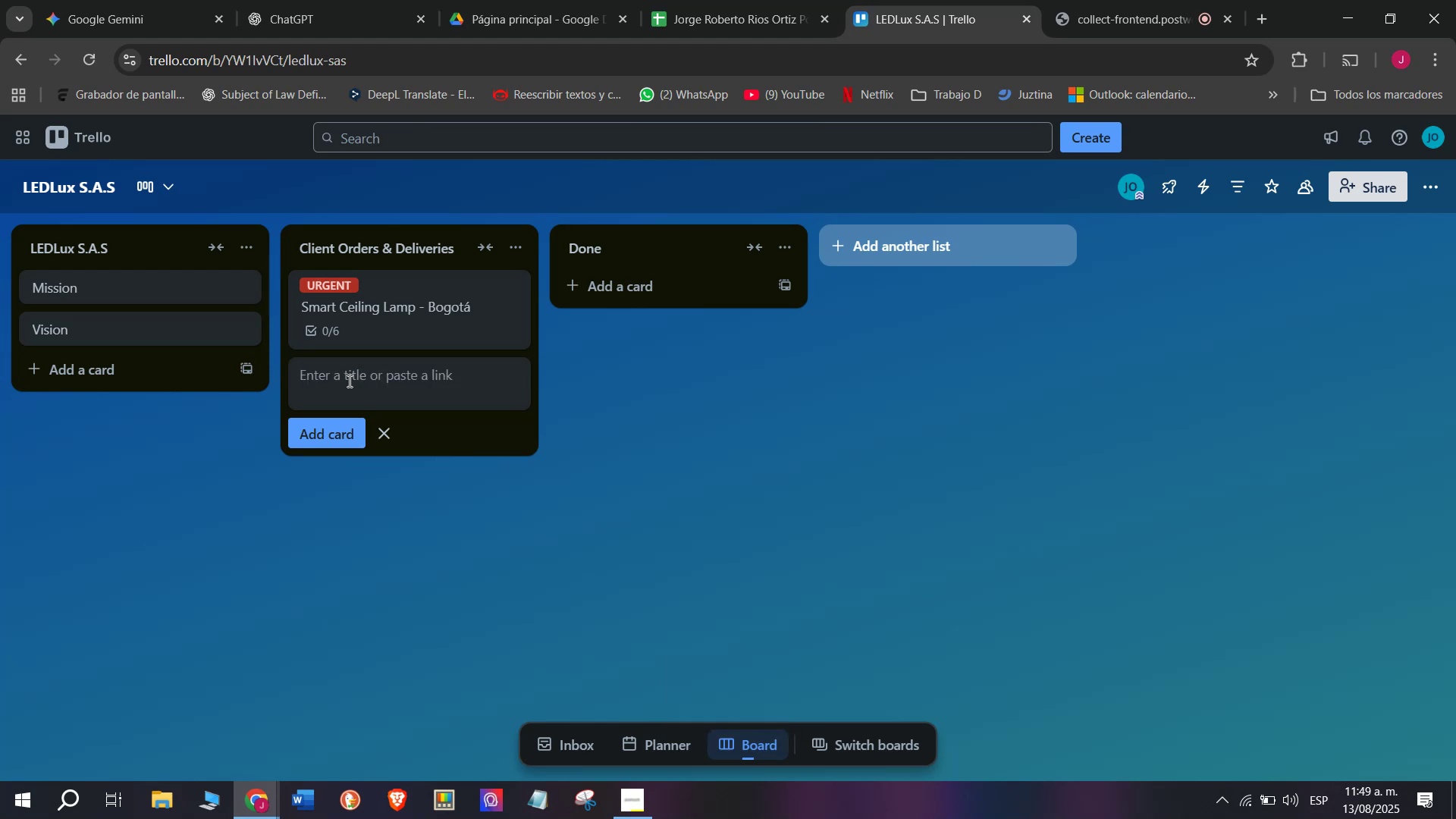 
type(LED Strip s)
key(Backspace)
type(Set - Medellin )
 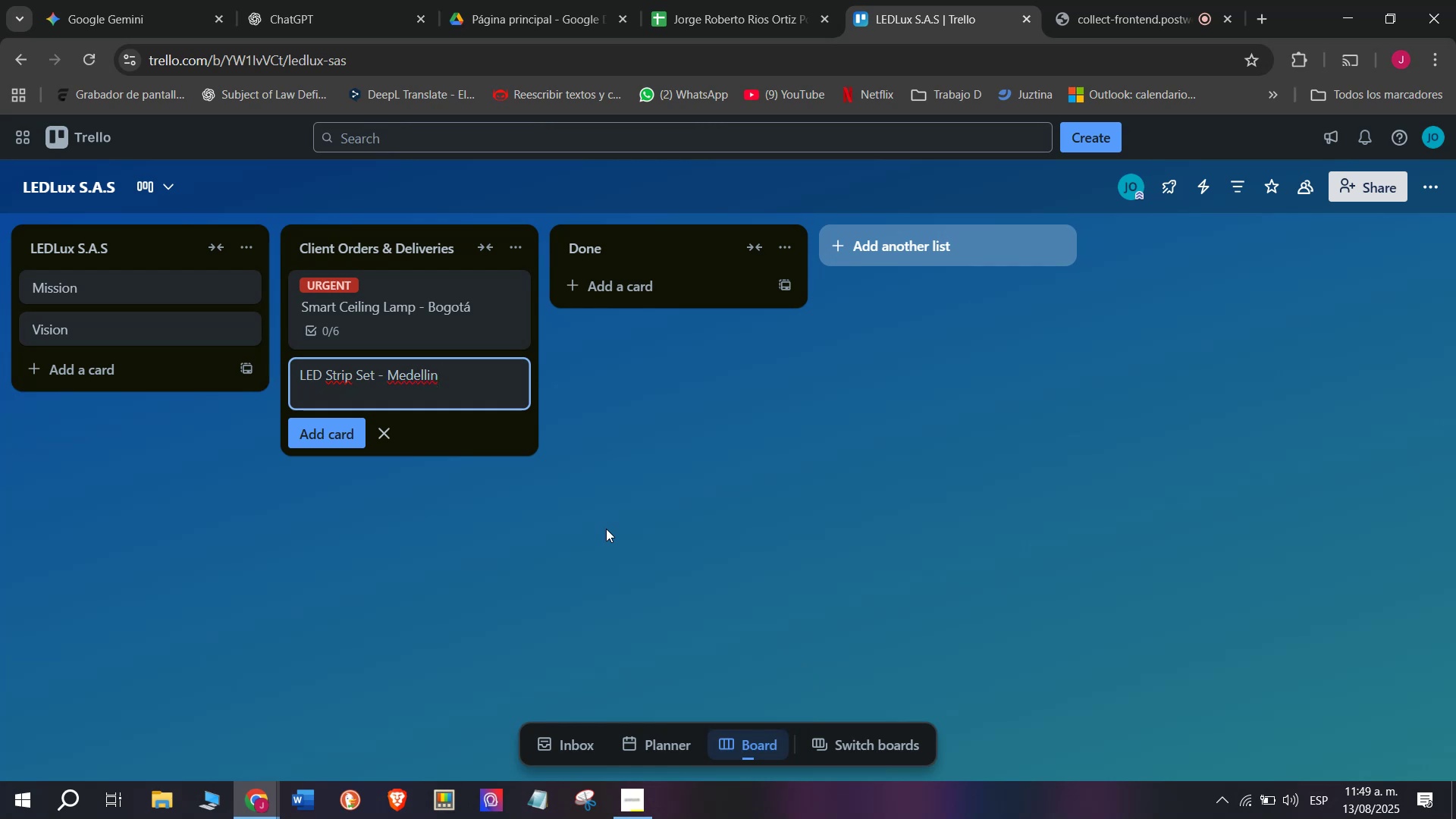 
key(Enter)
 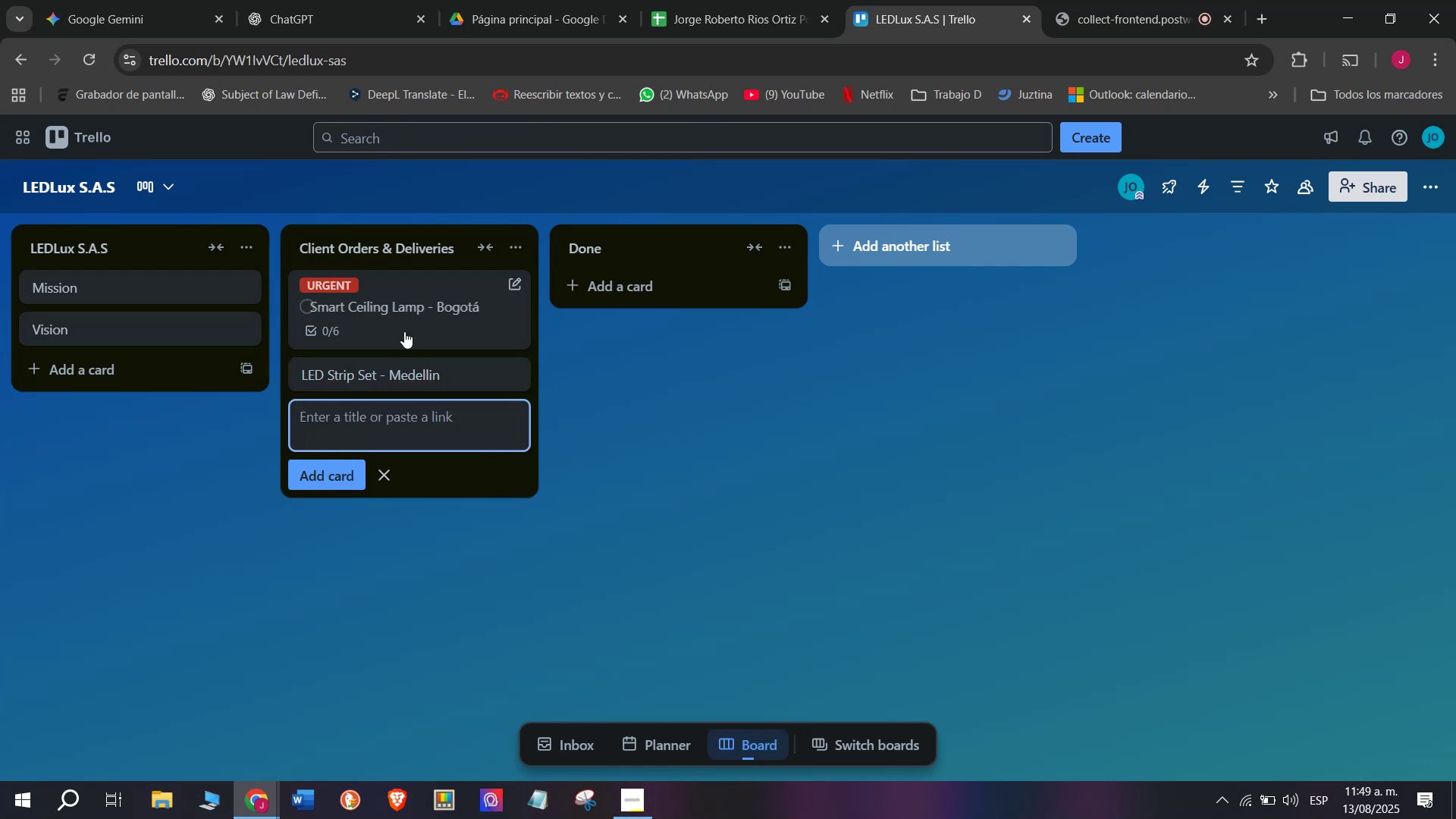 
left_click([400, 369])
 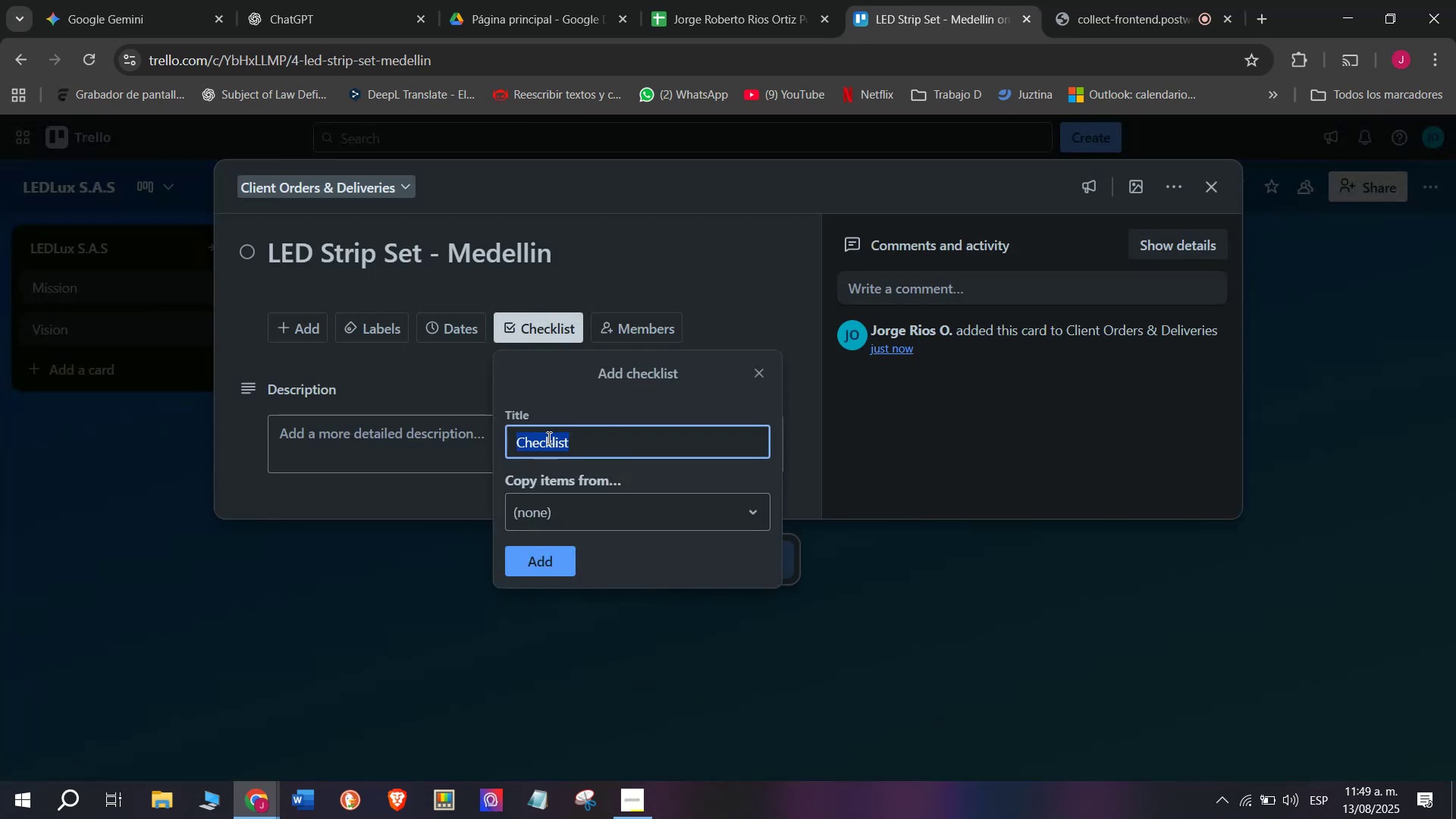 
left_click([542, 573])
 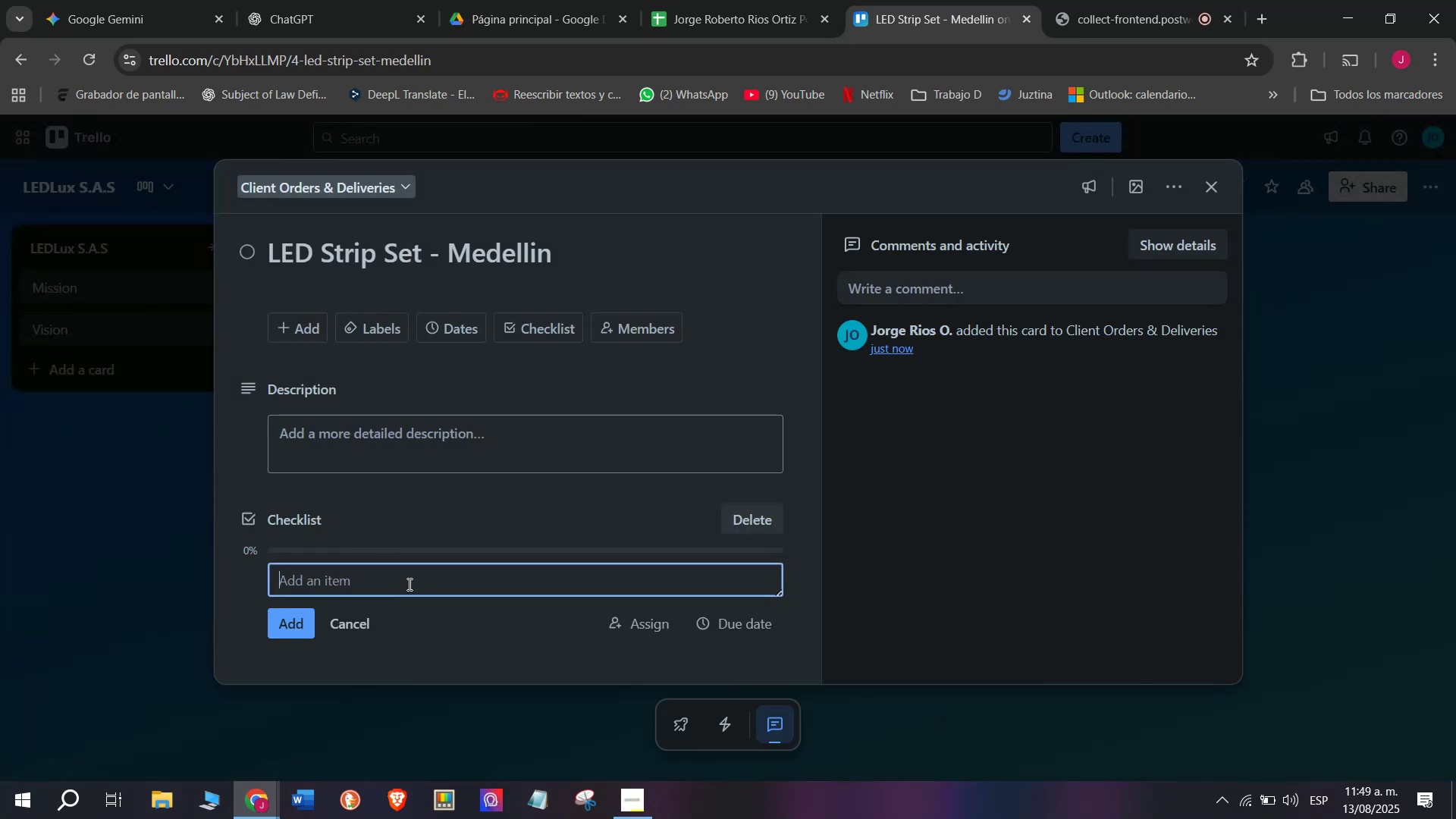 
type(Verify stock)
 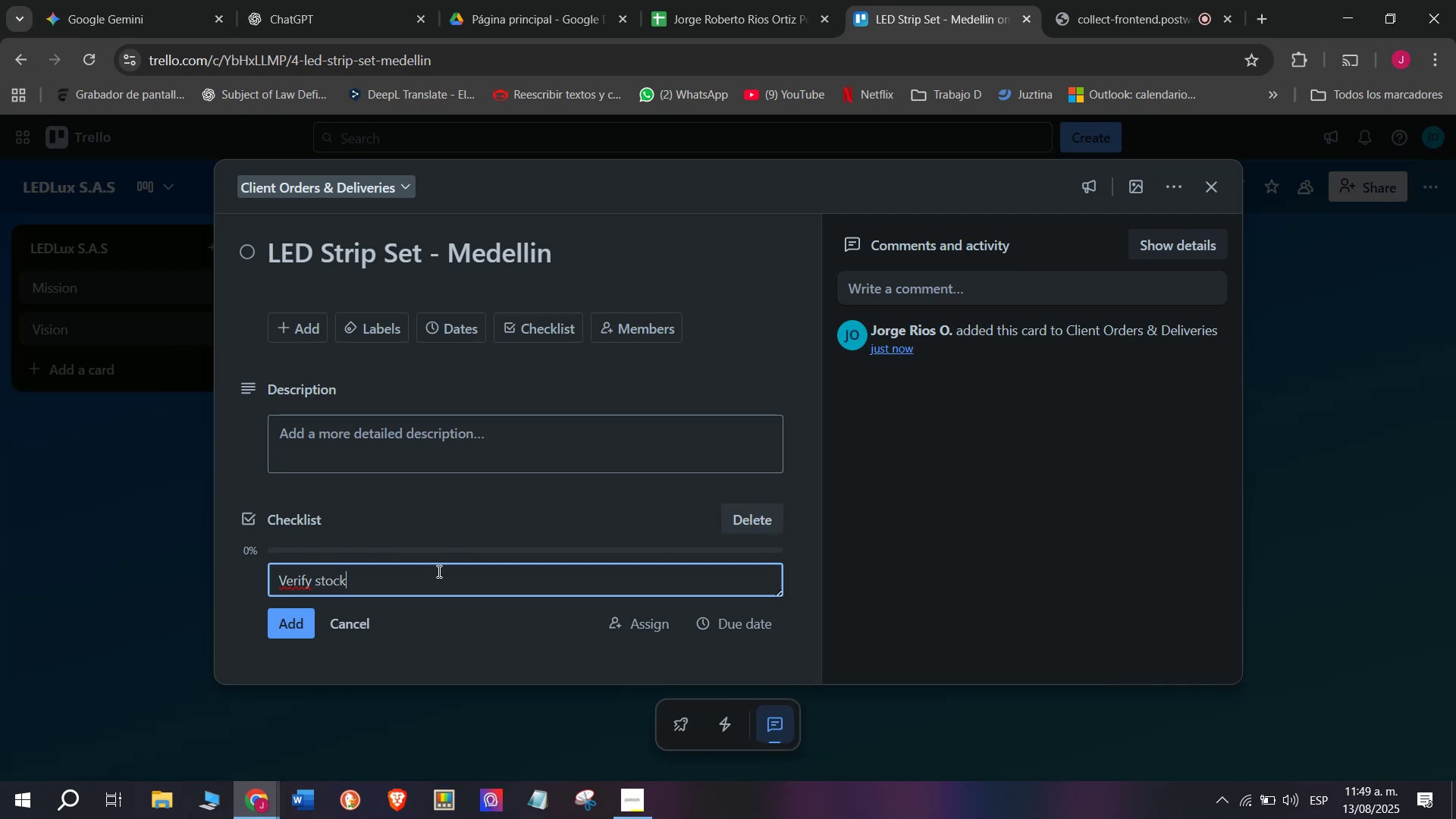 
key(Enter)
 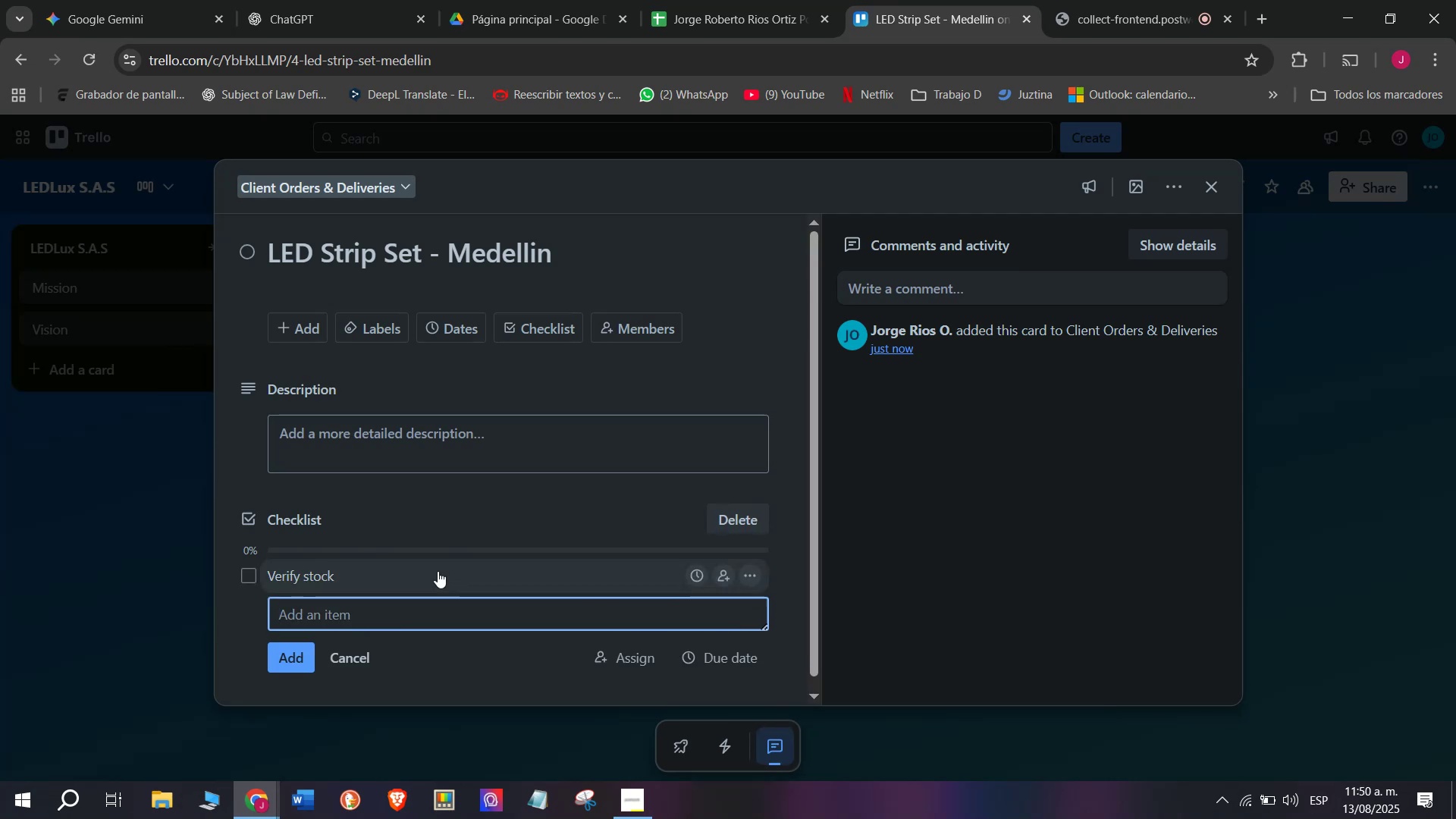 
type(Prepare packaging)
 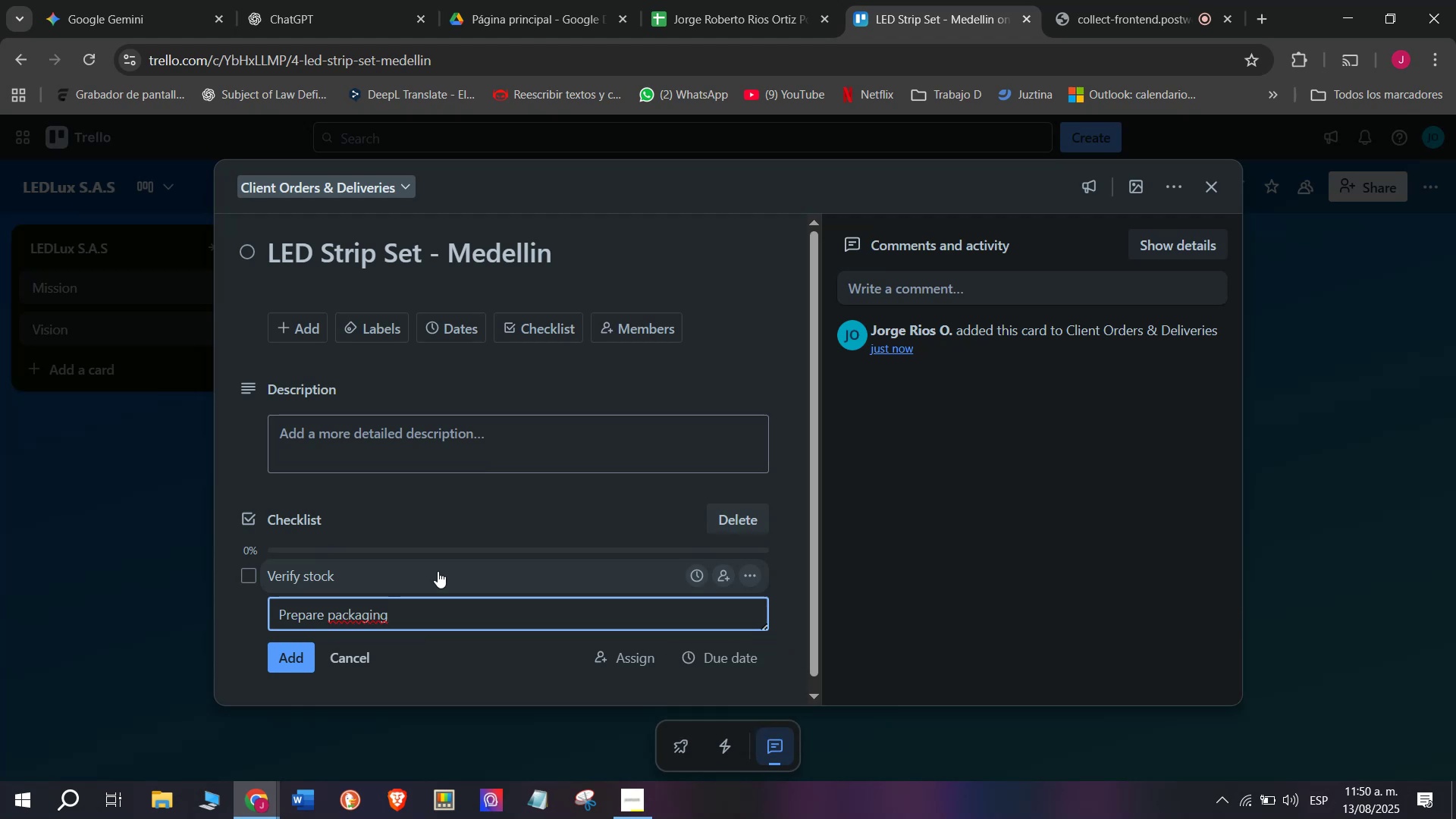 
key(Enter)
 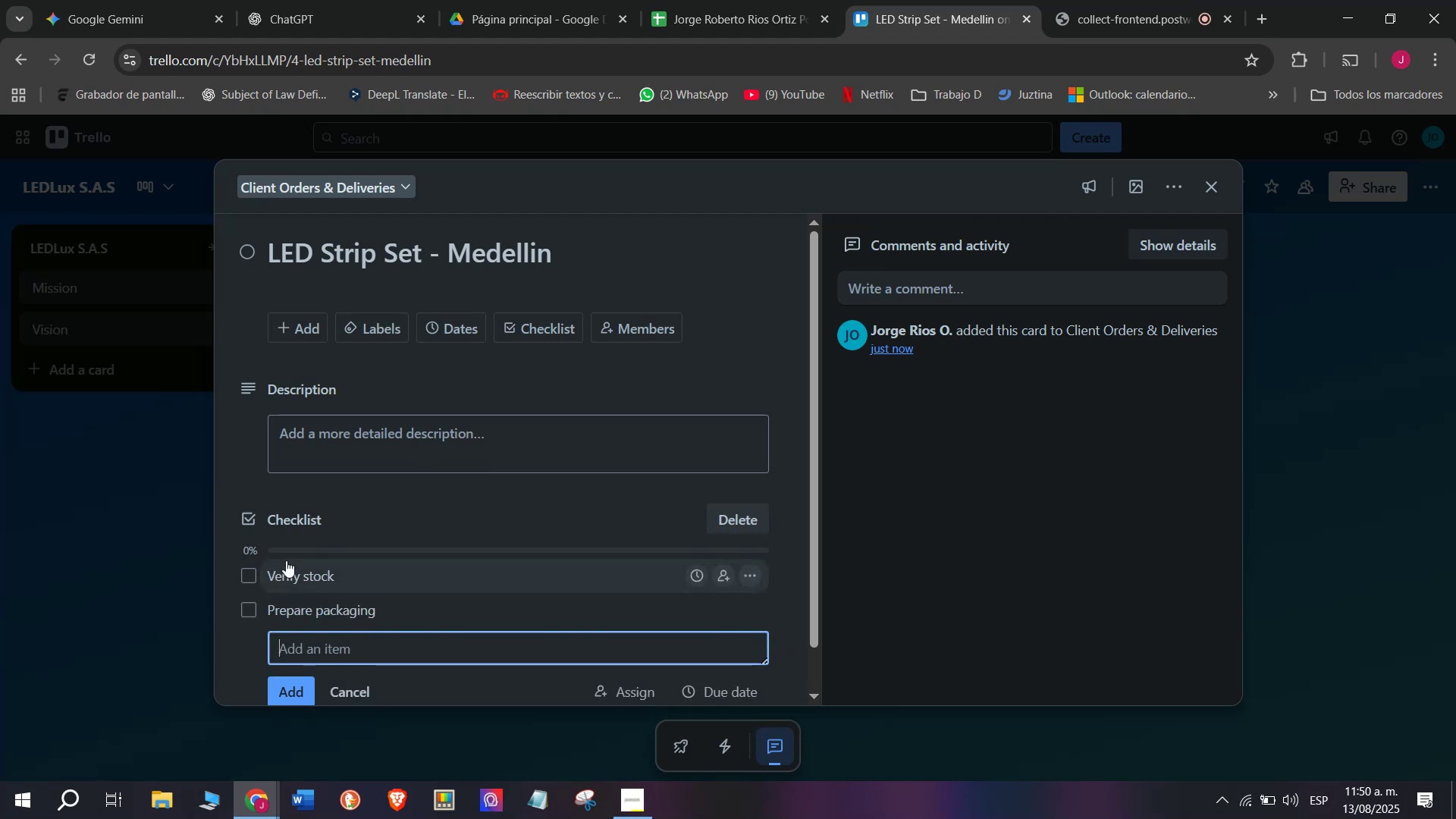 
scroll: coordinate [395, 500], scroll_direction: down, amount: 3.0
 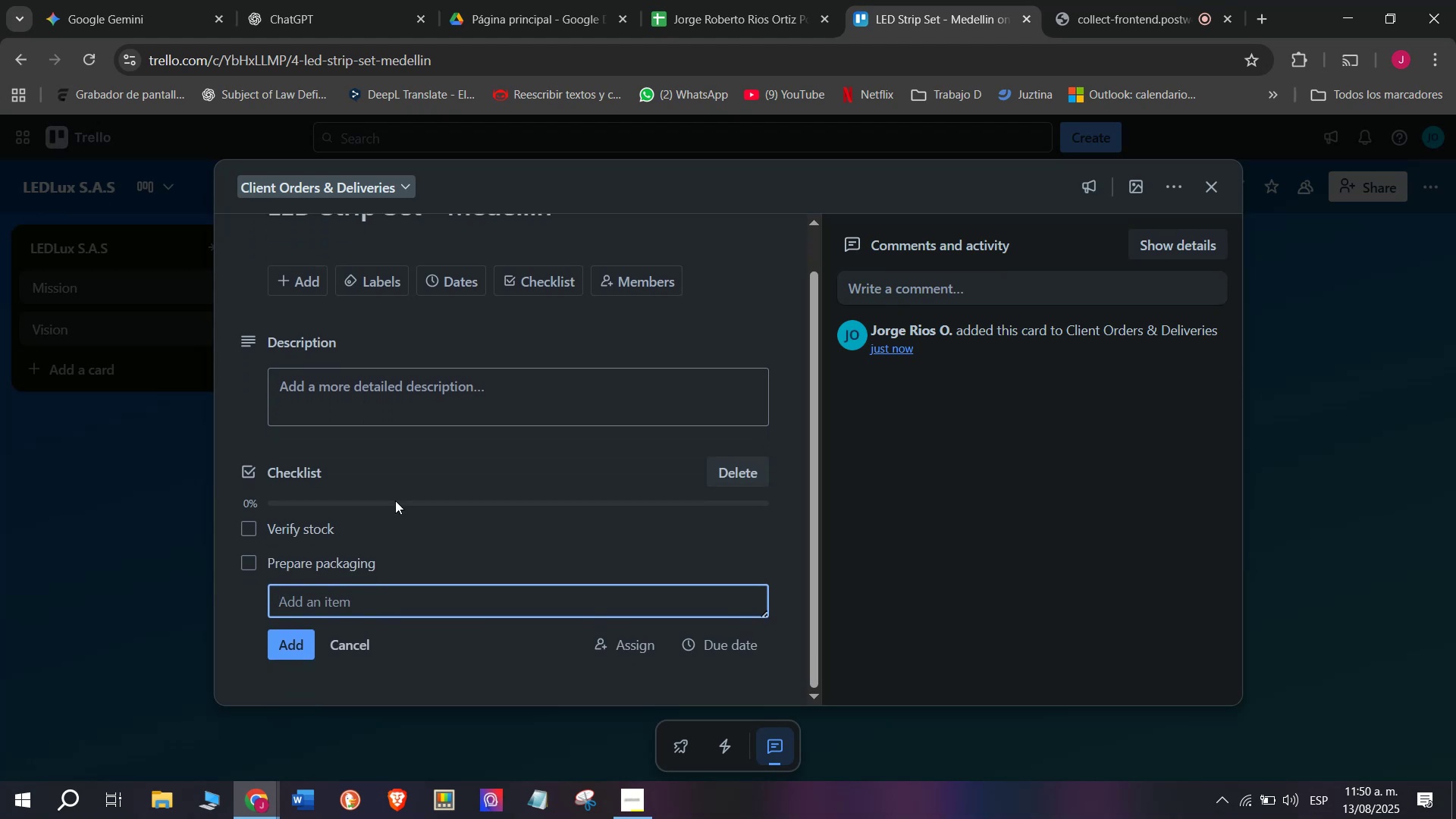 
type(Arrange shipment)
 